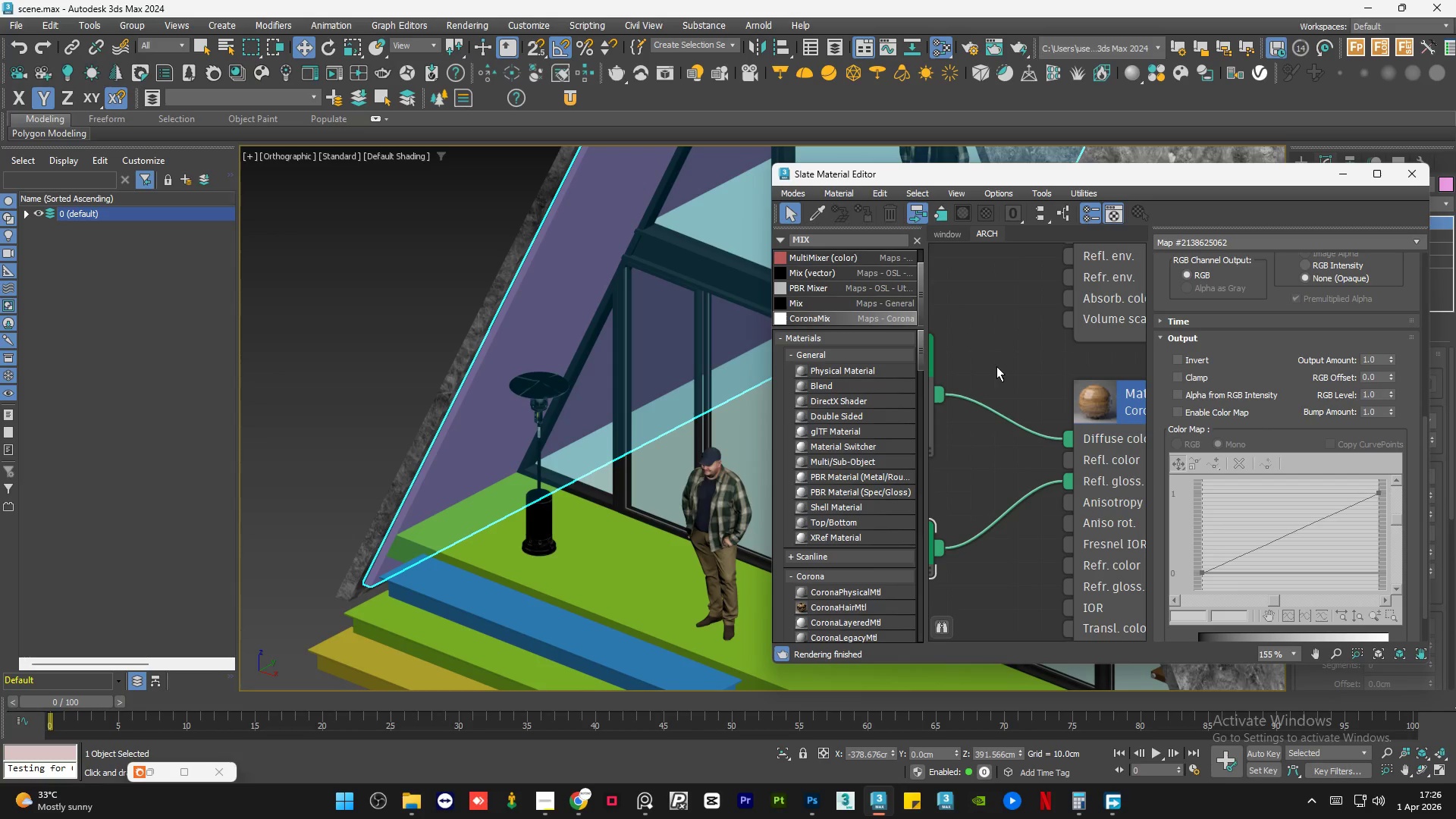 
scroll: coordinate [1094, 427], scroll_direction: down, amount: 10.0
 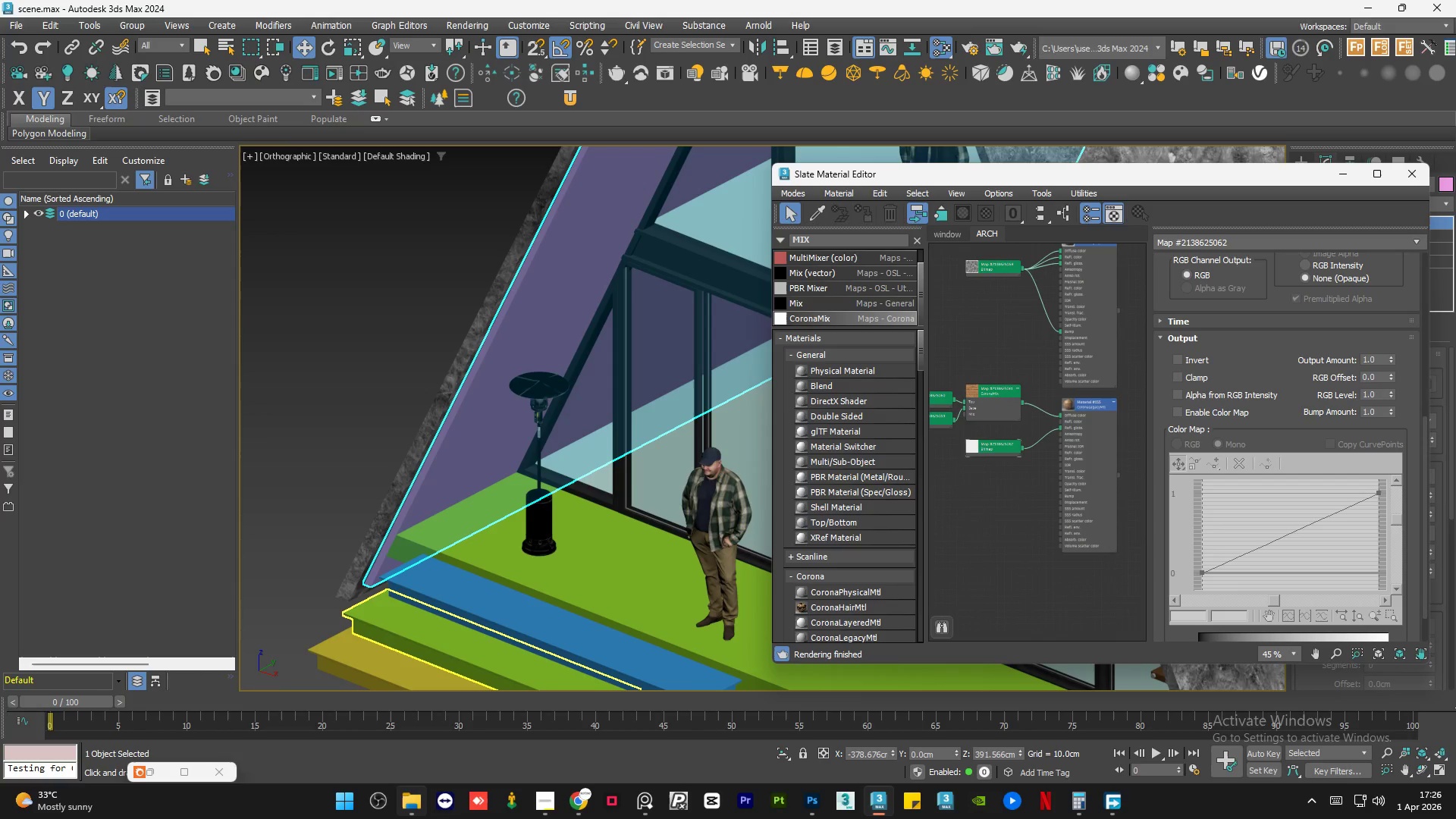 
left_click([413, 816])
 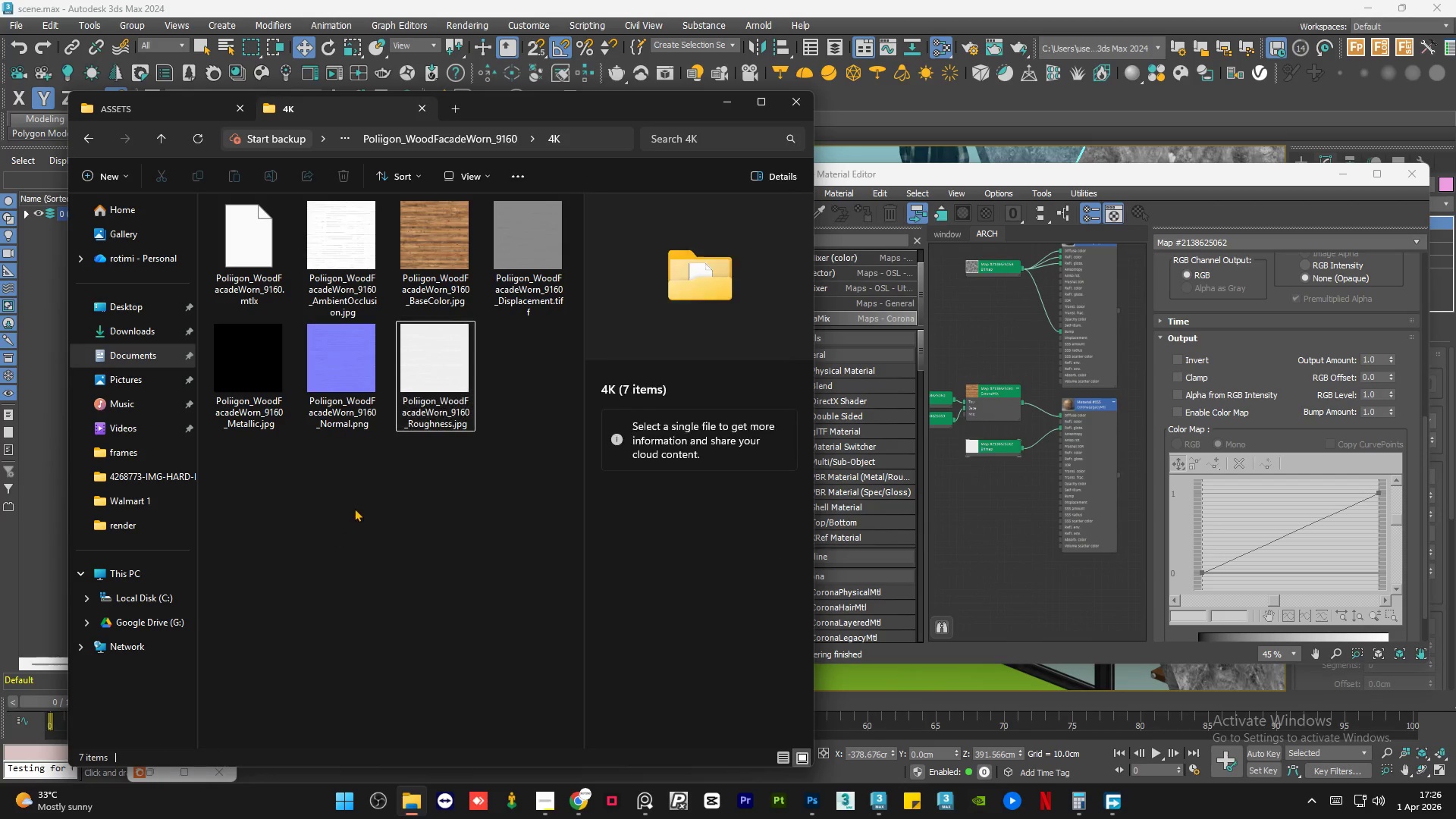 
double_click([335, 381])
 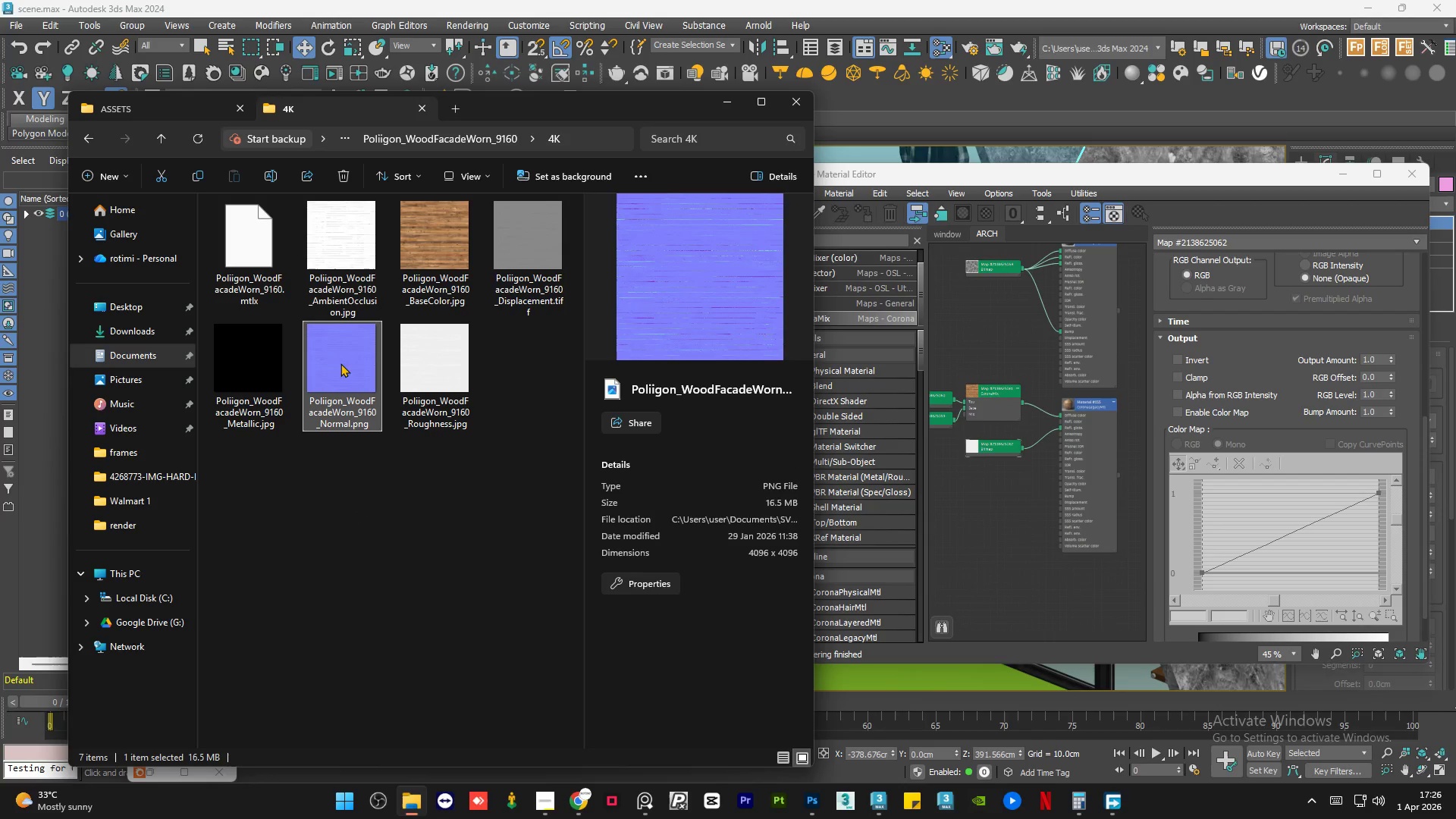 
left_click_drag(start_coordinate=[337, 360], to_coordinate=[1002, 479])
 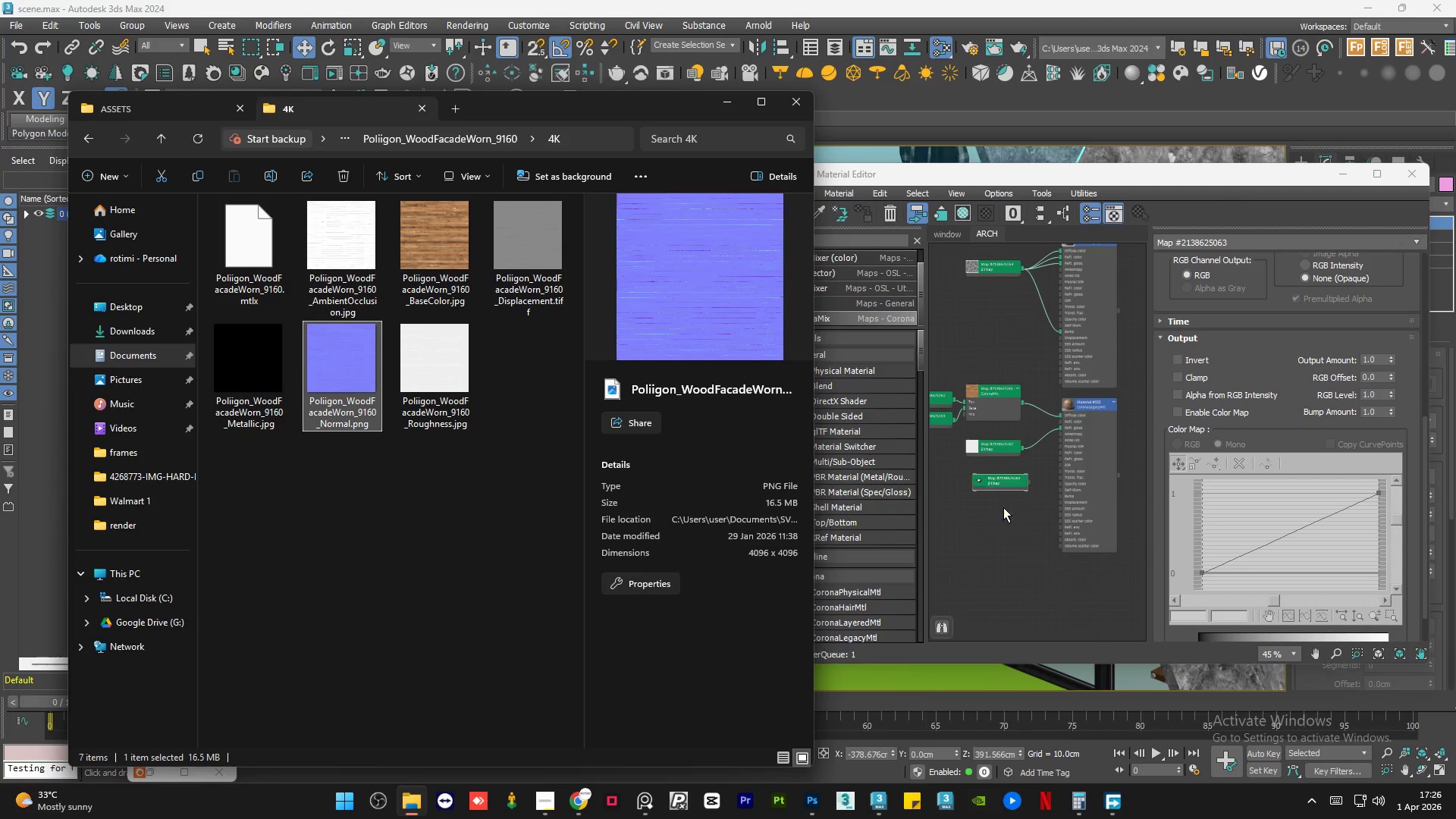 
left_click([1003, 507])
 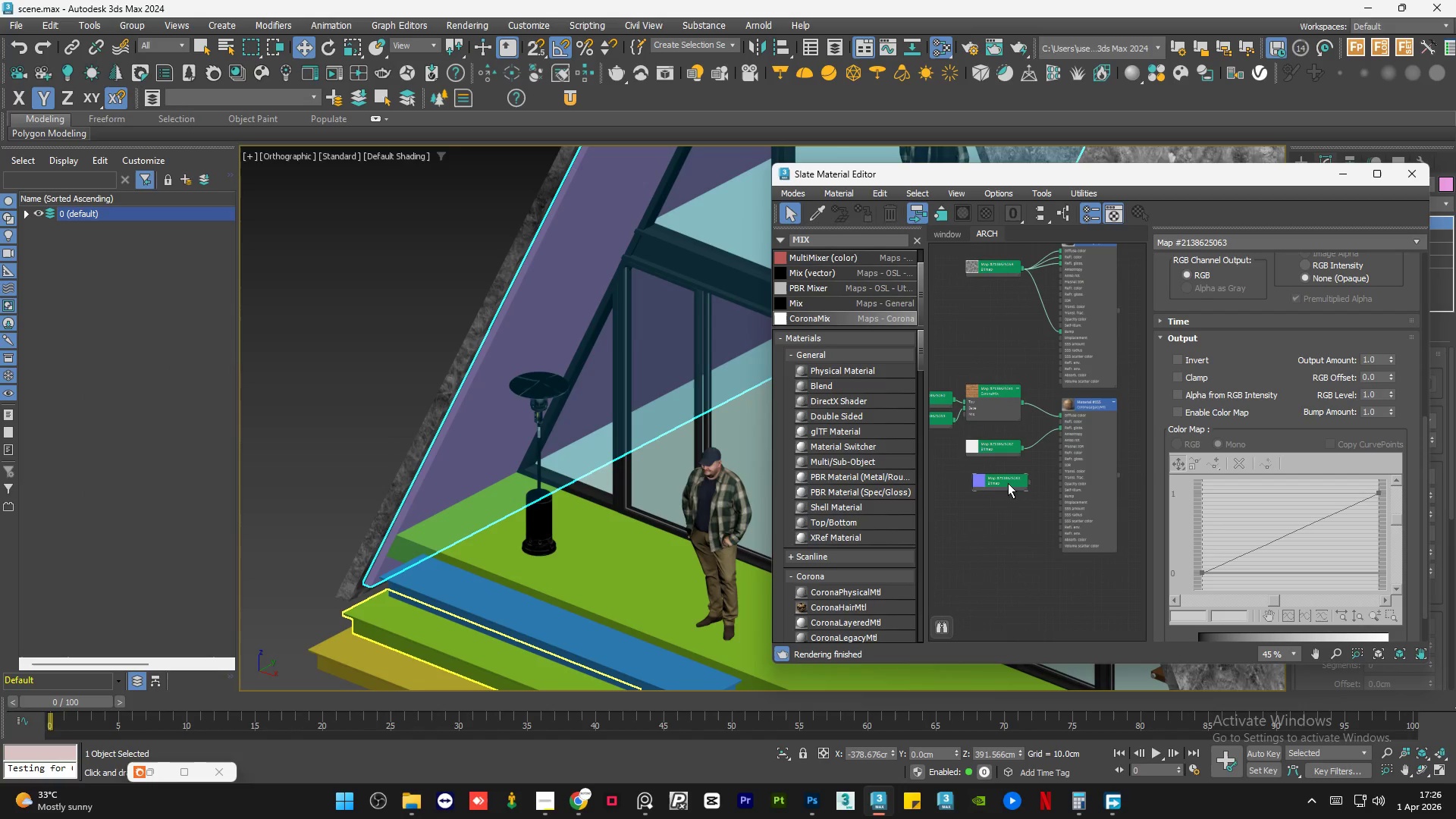 
left_click_drag(start_coordinate=[1008, 483], to_coordinate=[999, 474])
 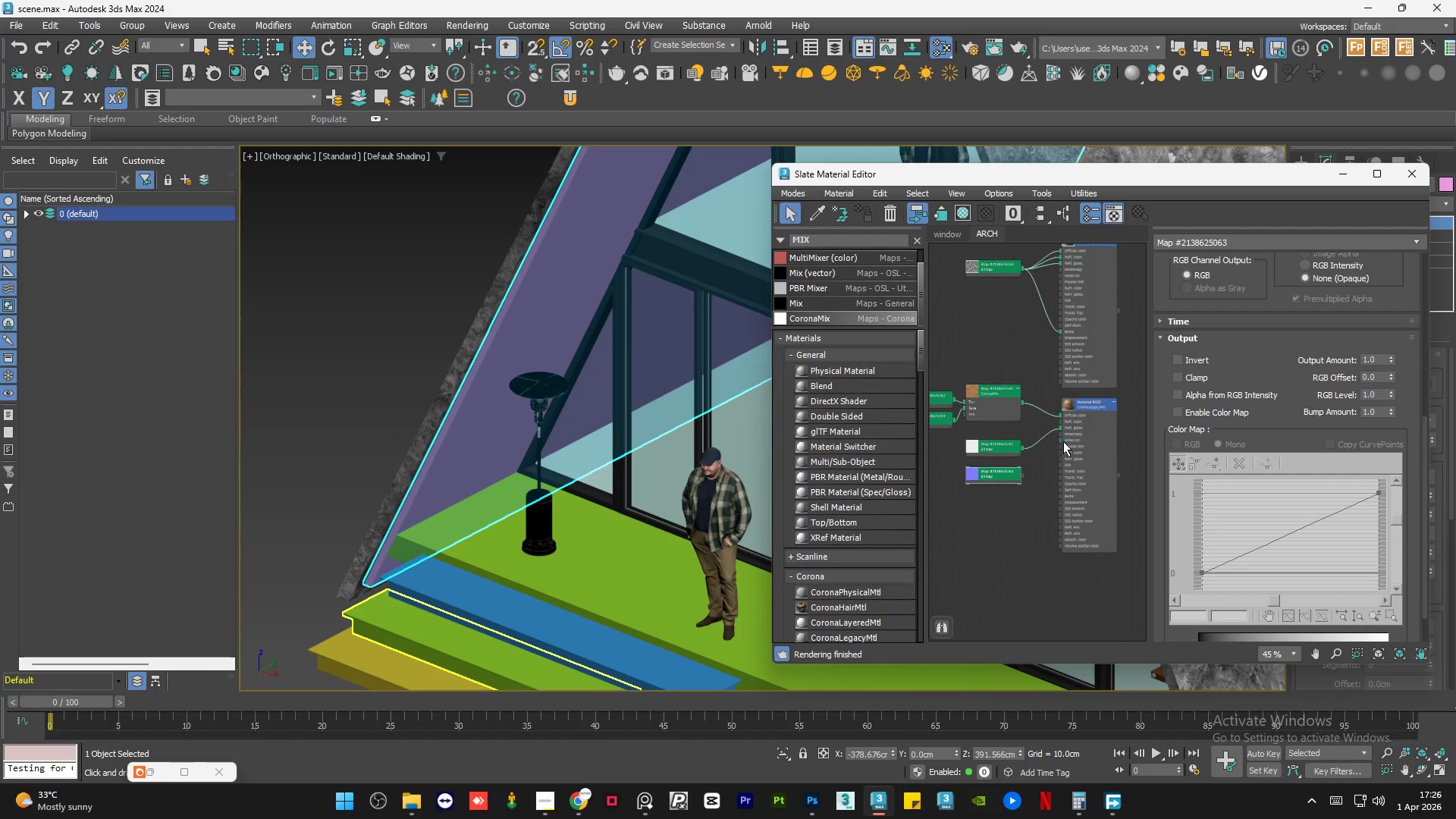 
scroll: coordinate [1062, 461], scroll_direction: up, amount: 6.0
 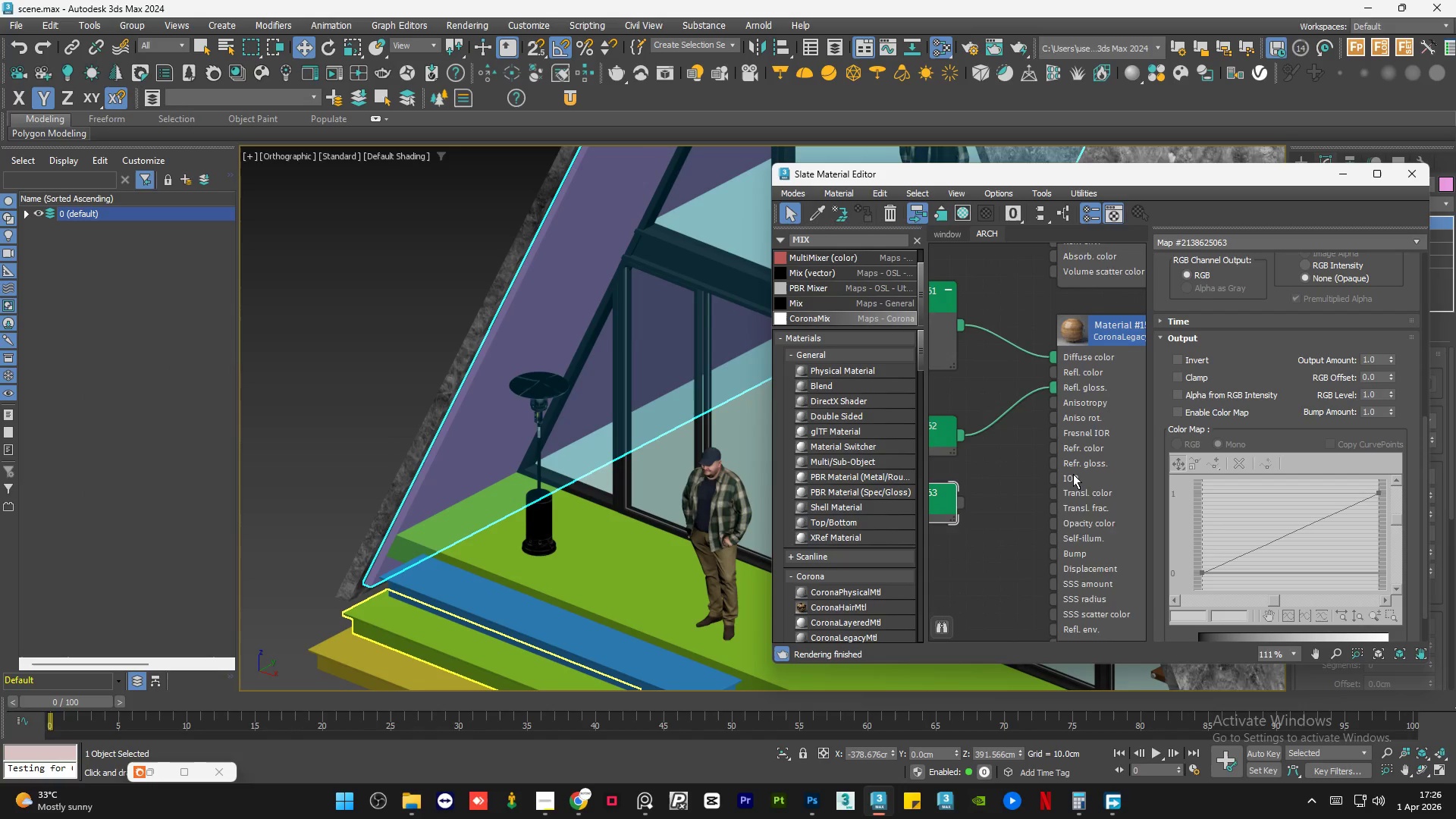 
scroll: coordinate [1073, 474], scroll_direction: down, amount: 2.0
 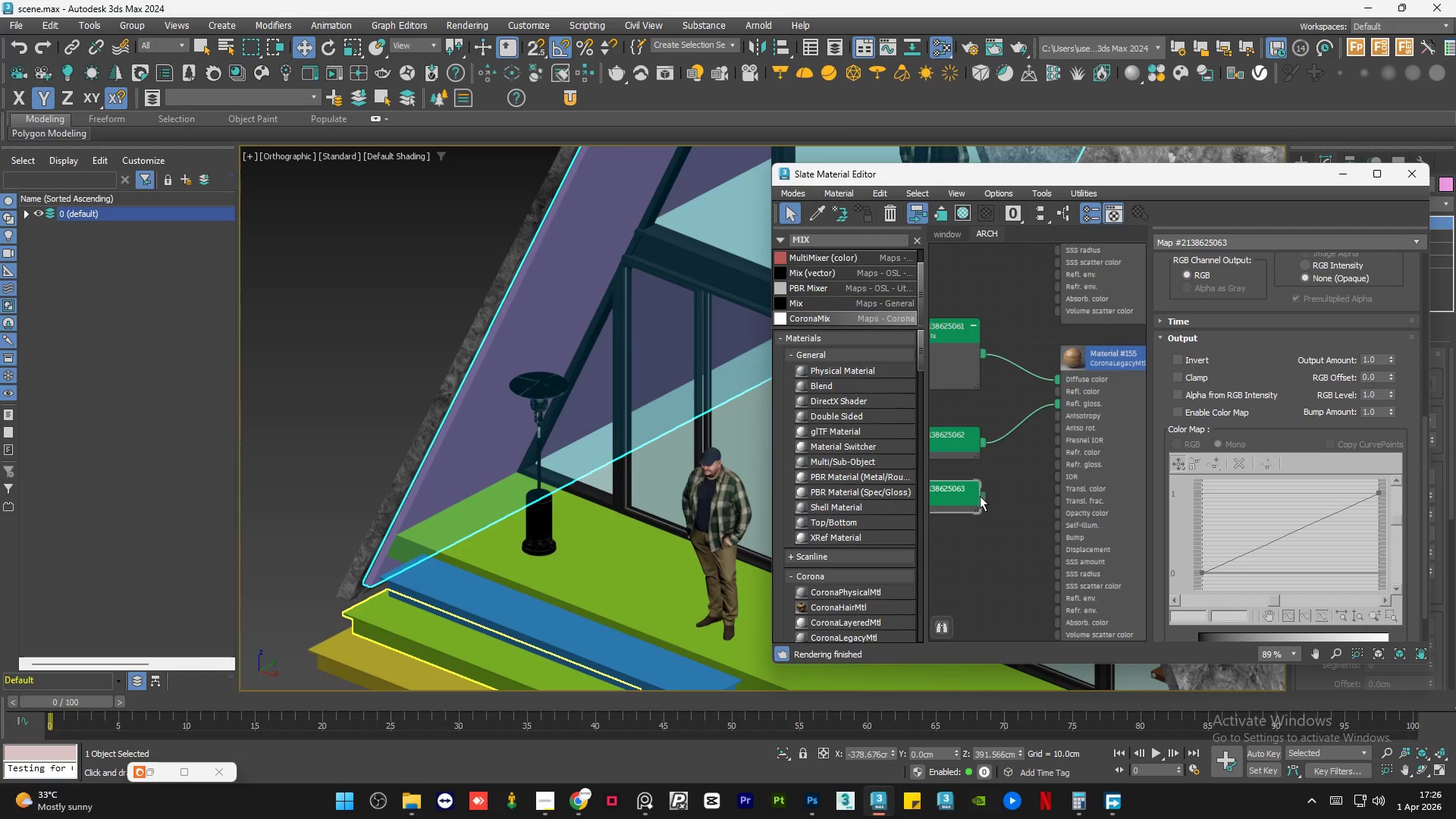 
left_click_drag(start_coordinate=[981, 496], to_coordinate=[1059, 542])
 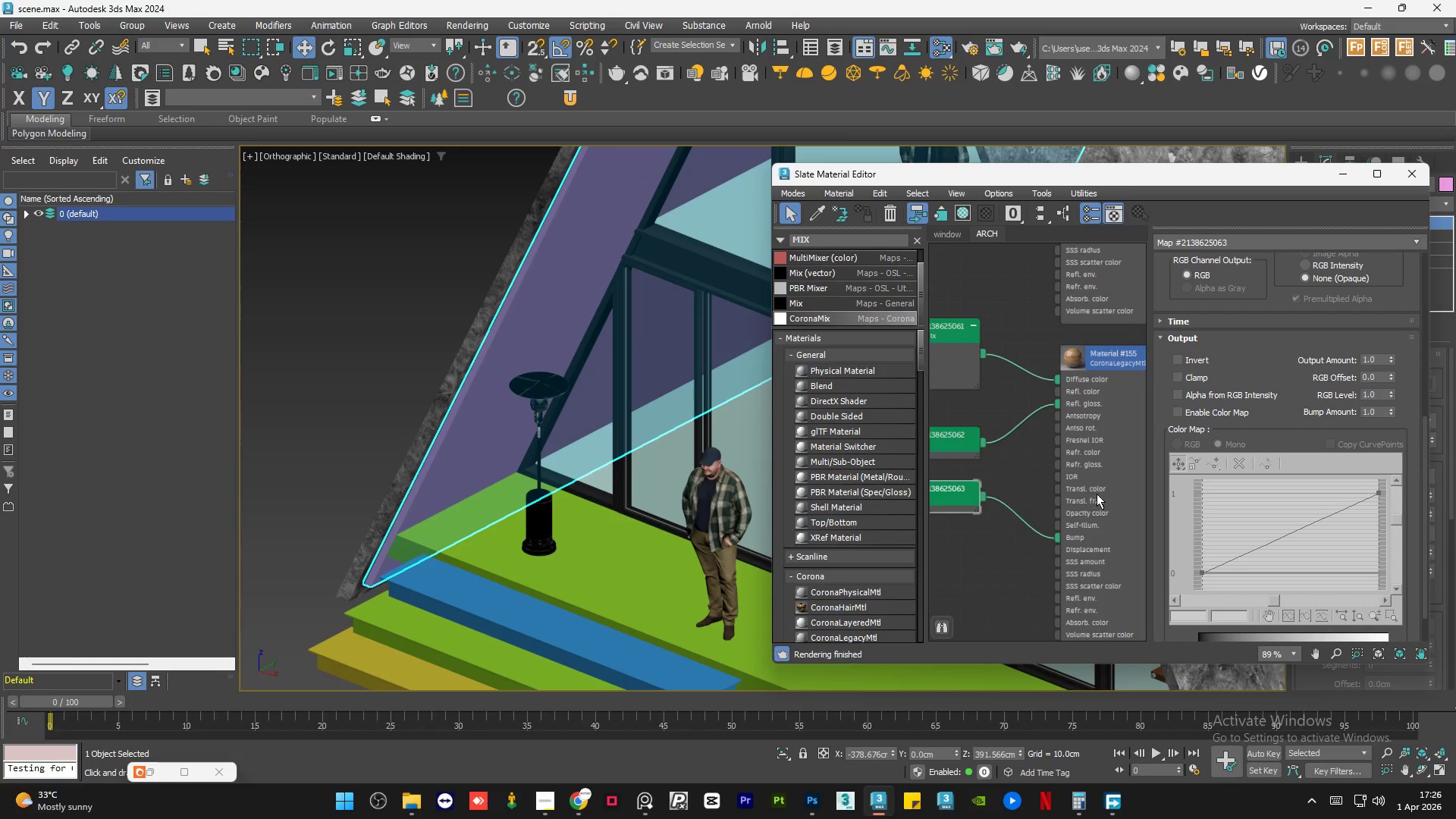 
scroll: coordinate [1097, 494], scroll_direction: down, amount: 3.0
 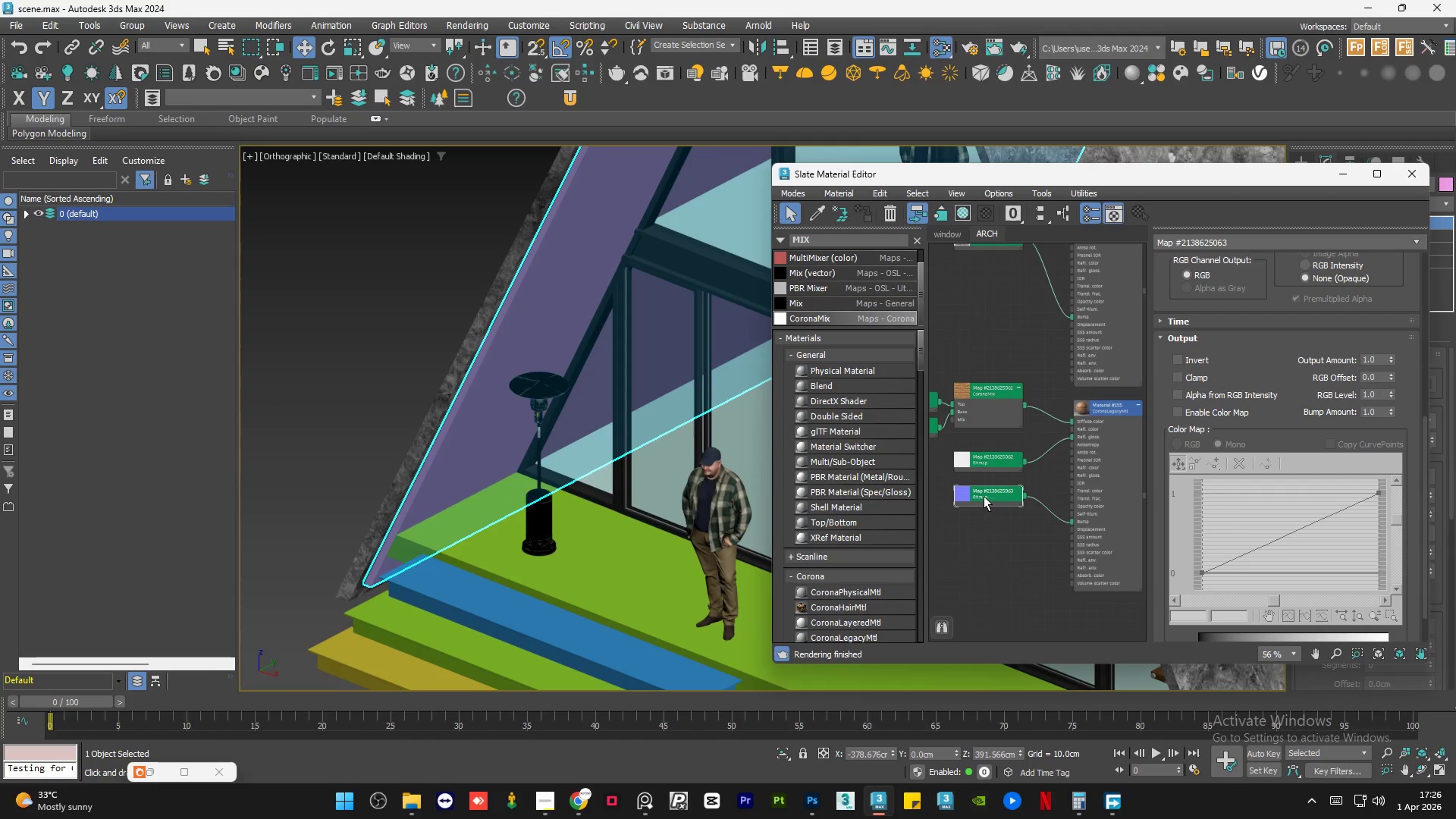 
left_click_drag(start_coordinate=[985, 494], to_coordinate=[984, 506])
 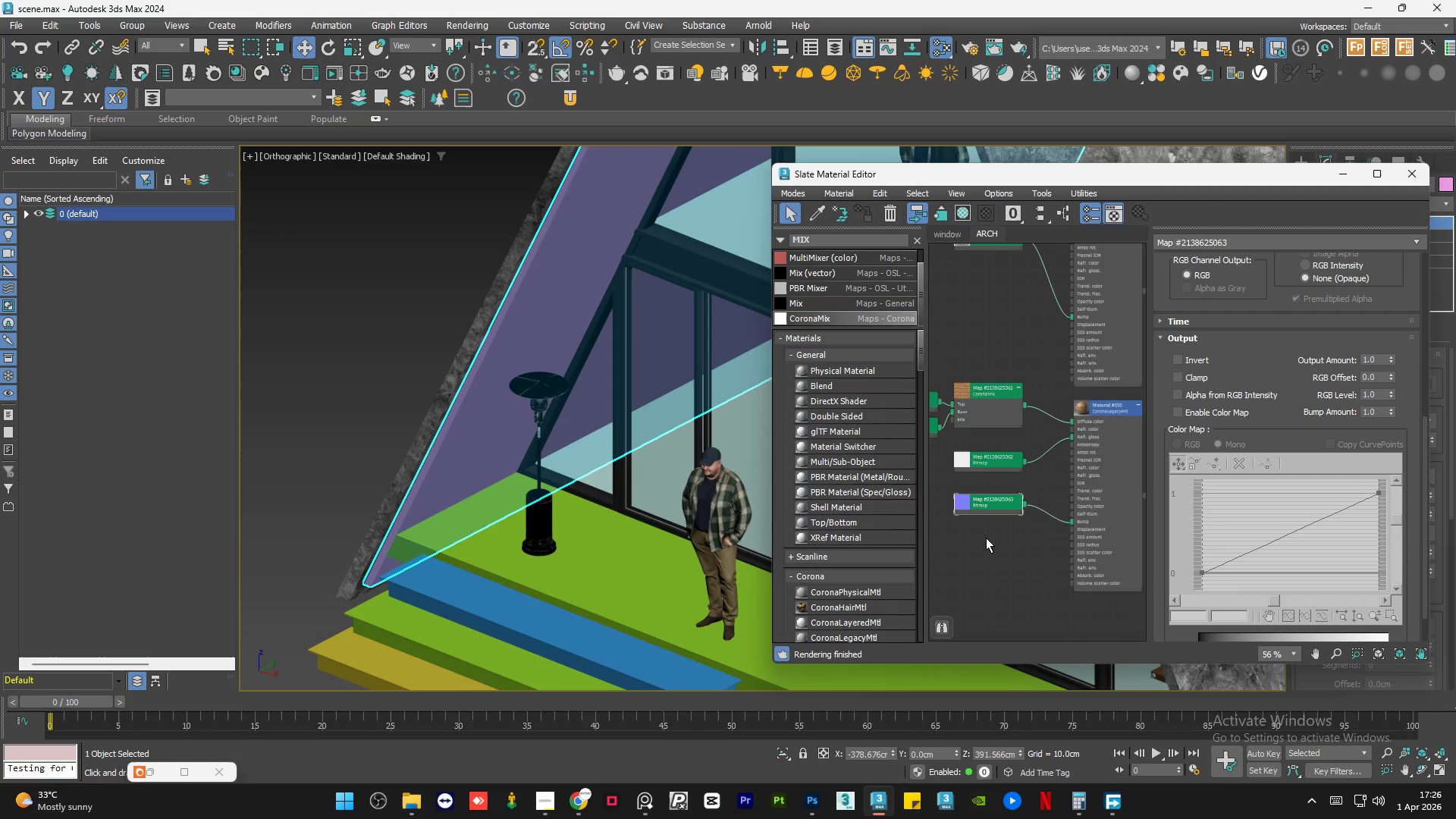 
left_click([986, 538])
 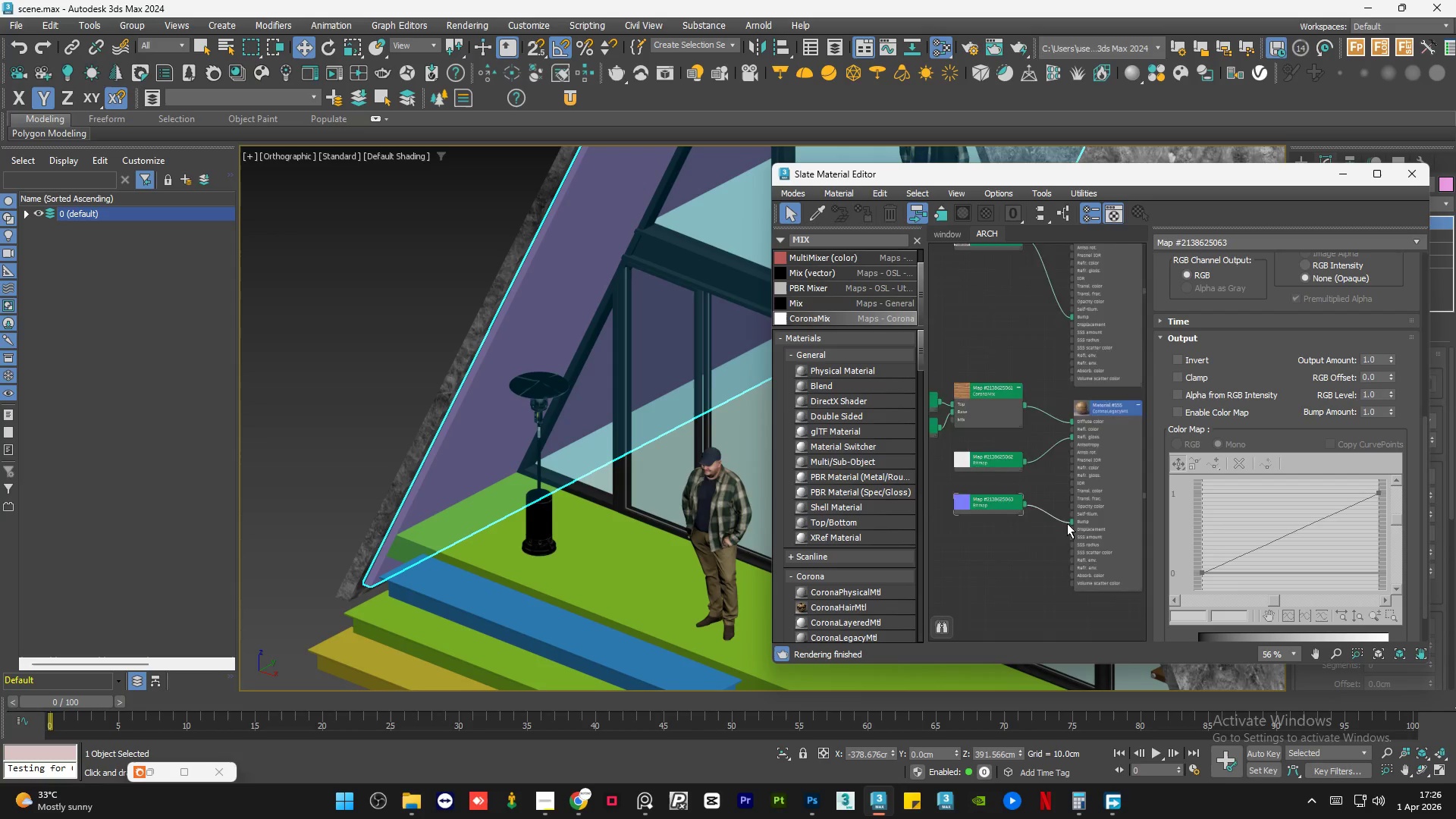 
left_click_drag(start_coordinate=[1072, 517], to_coordinate=[1056, 519])
 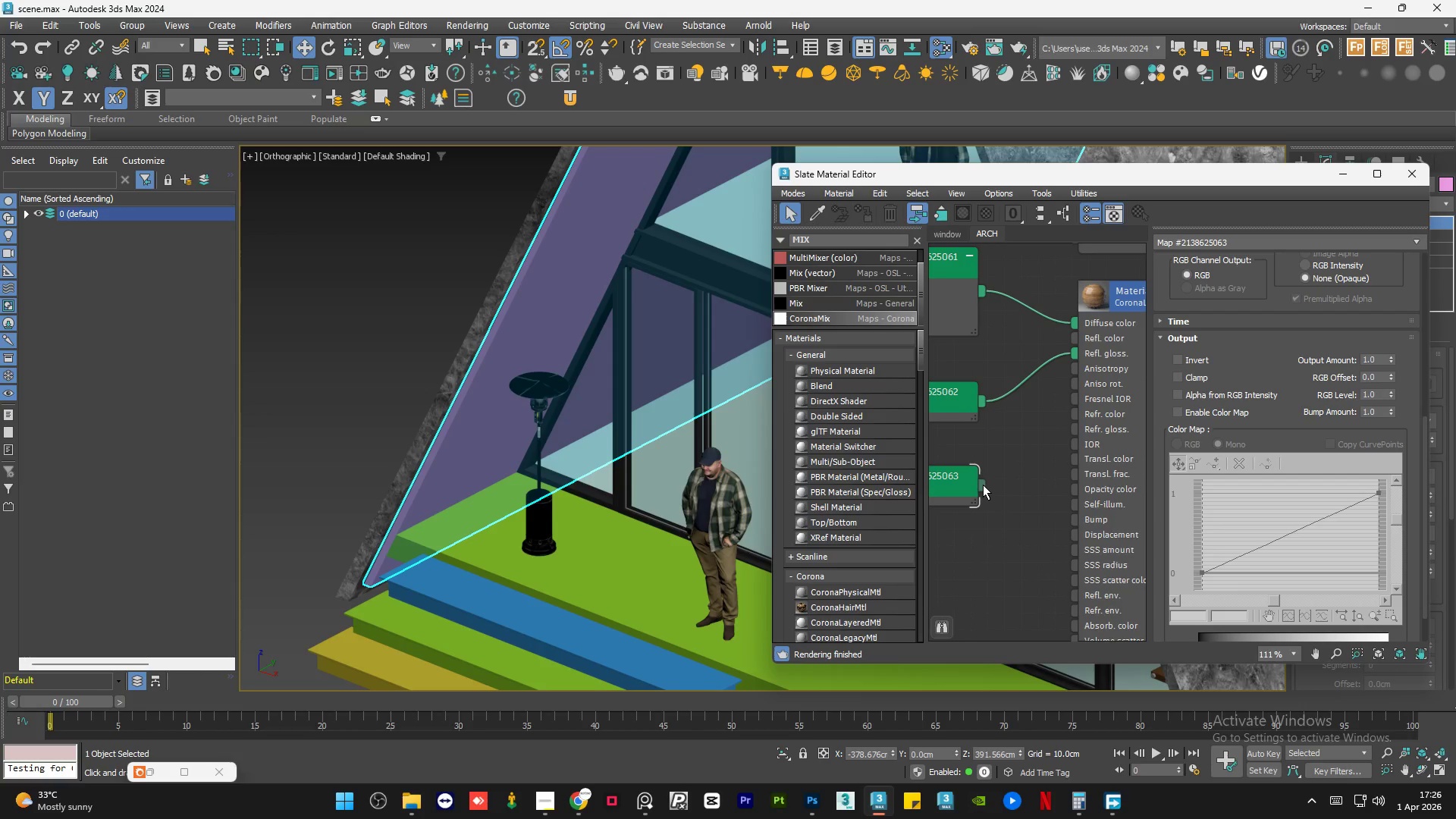 
scroll: coordinate [1071, 525], scroll_direction: up, amount: 5.0
 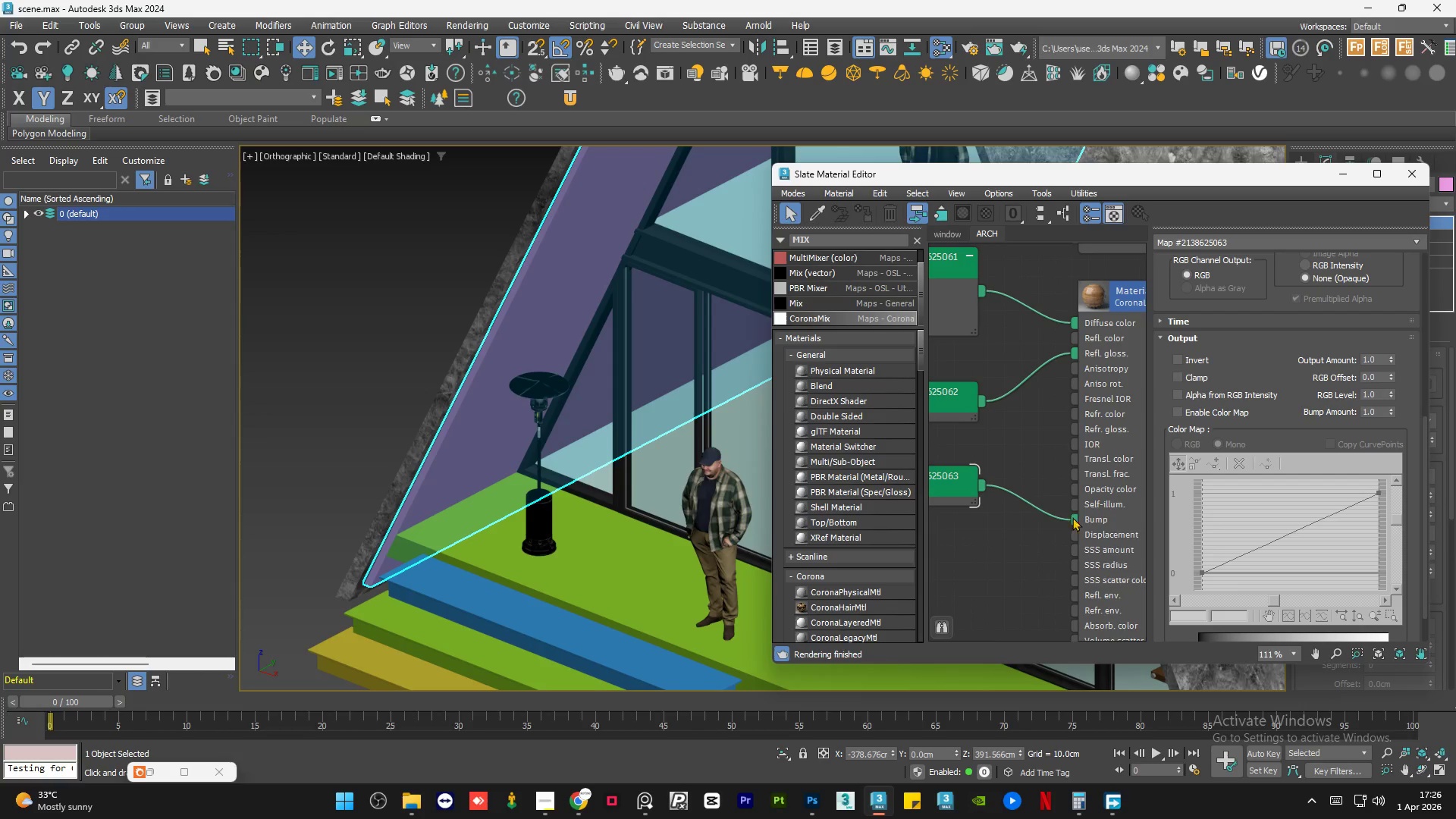 
left_click_drag(start_coordinate=[981, 484], to_coordinate=[1071, 525])
 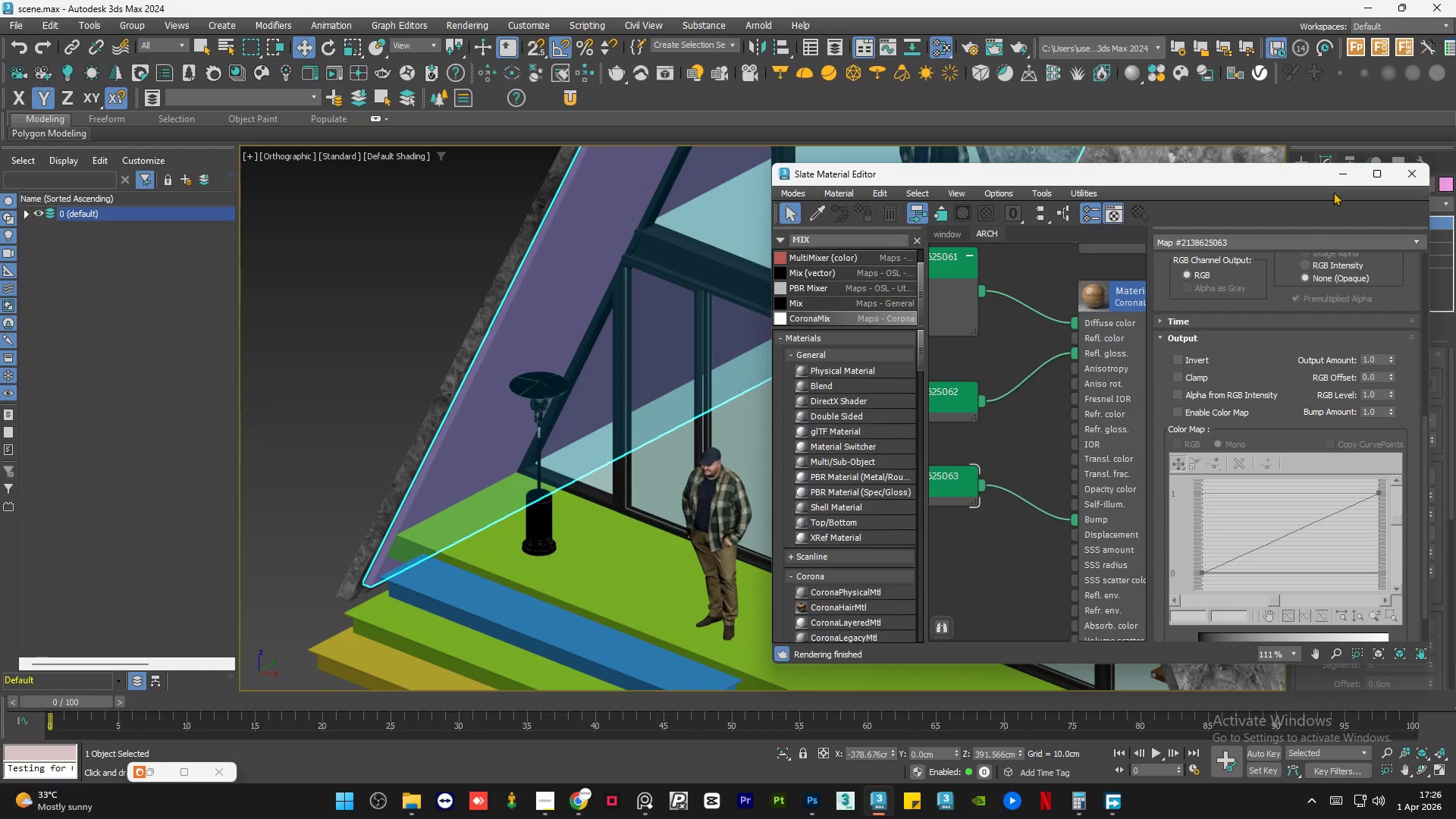 
left_click([1340, 180])
 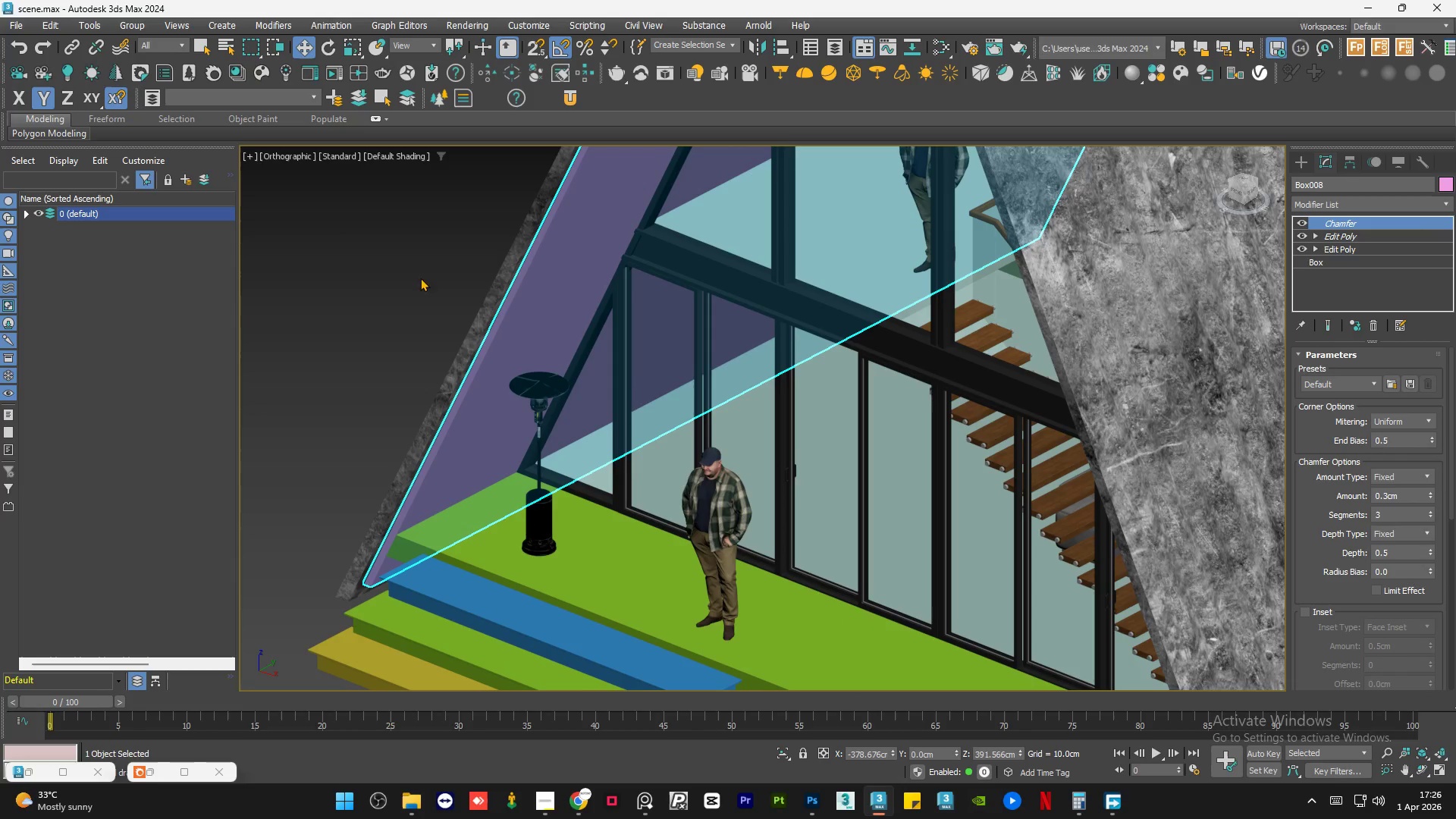 
left_click([373, 291])
 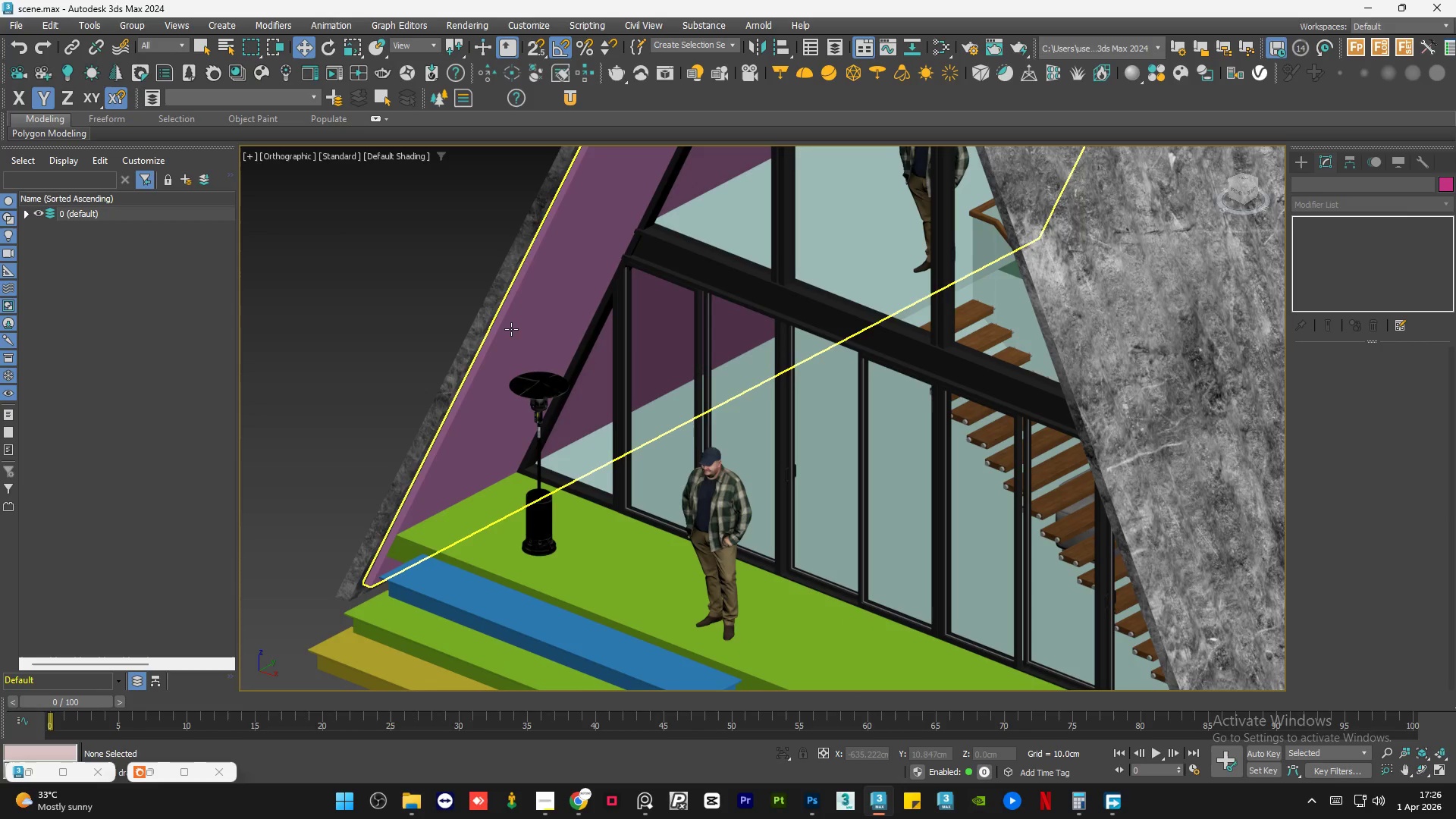 
left_click([511, 329])
 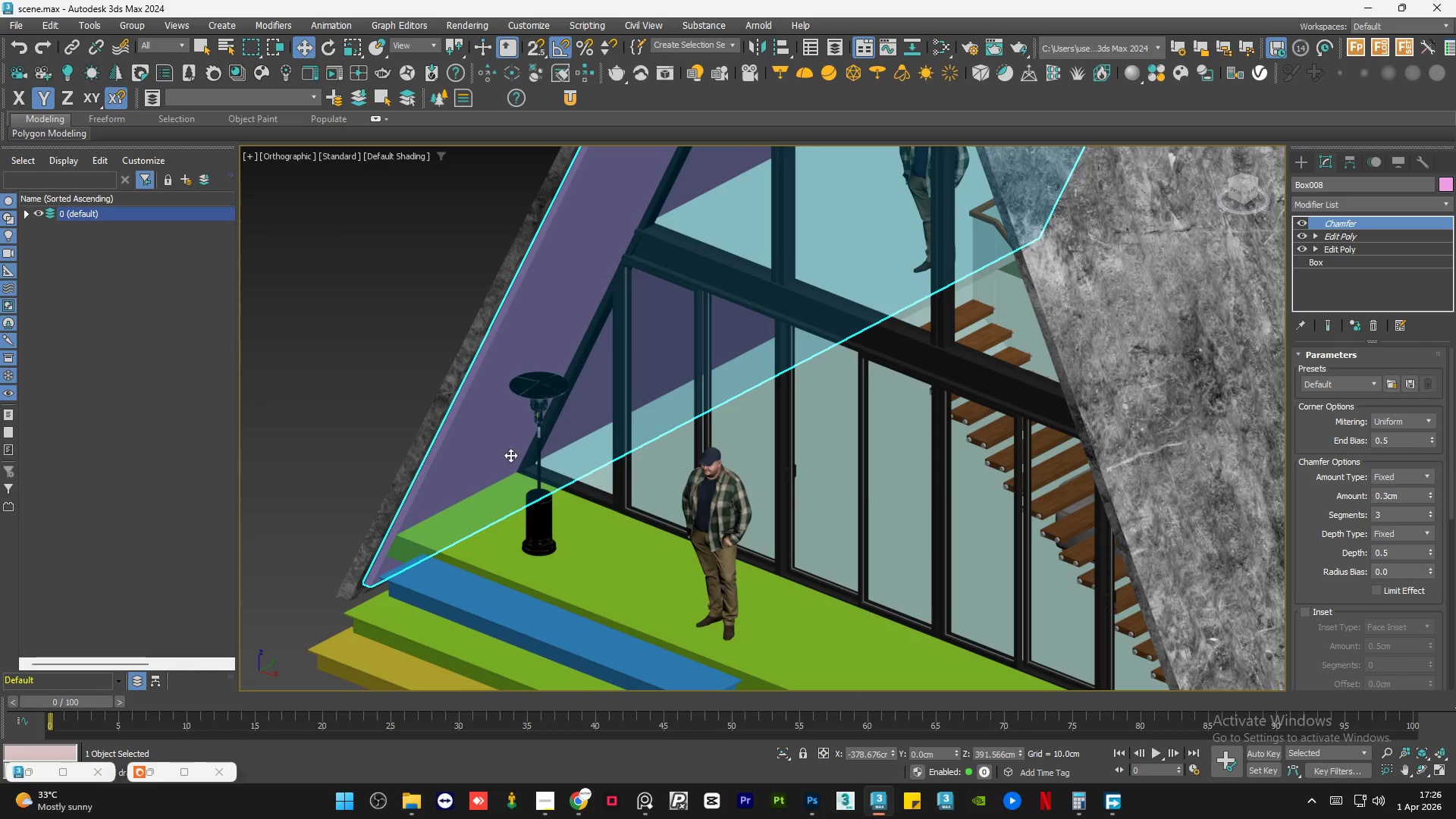 
hold_key(key=AltLeft, duration=0.92)
 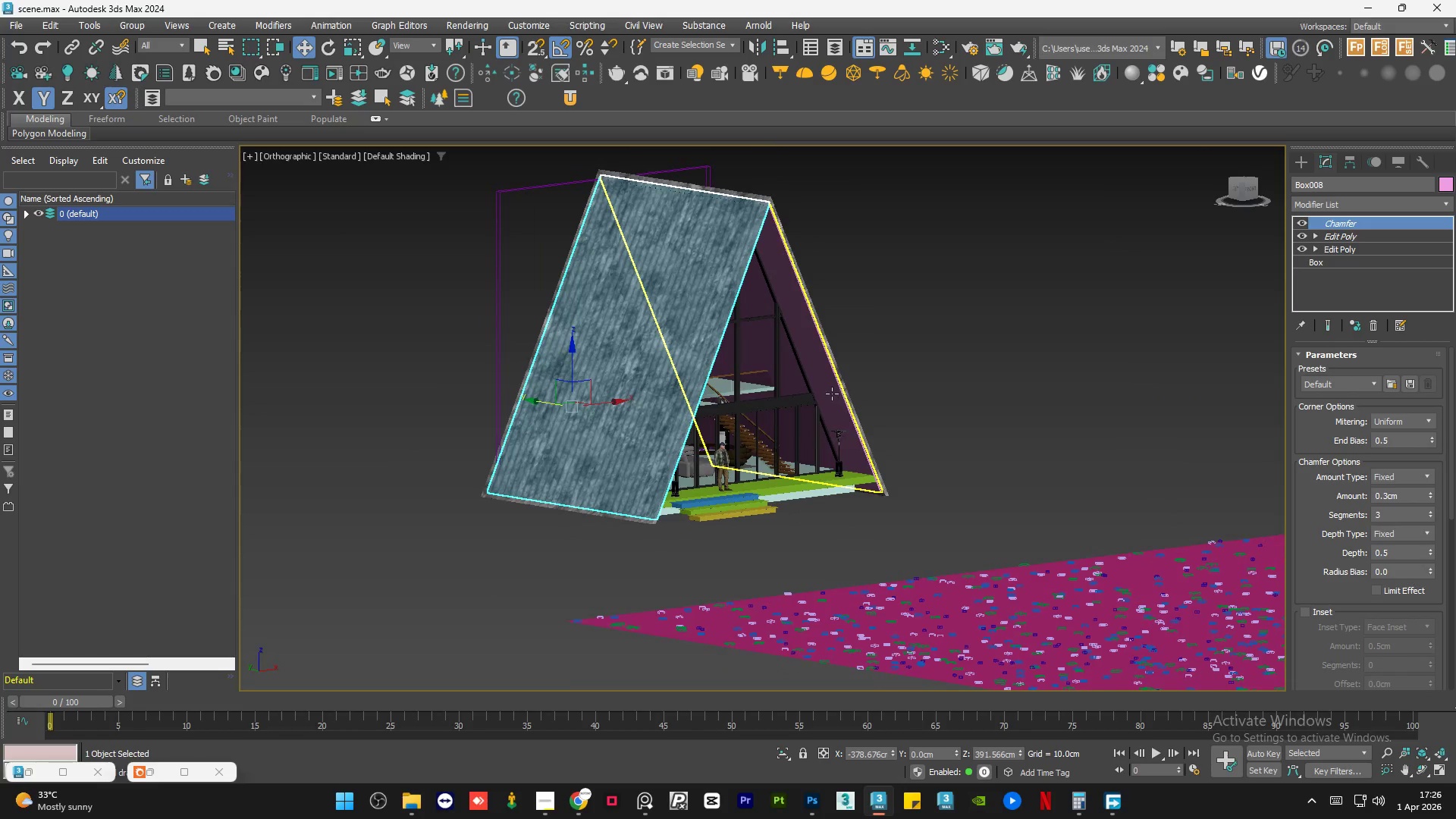 
scroll: coordinate [537, 490], scroll_direction: down, amount: 4.0
 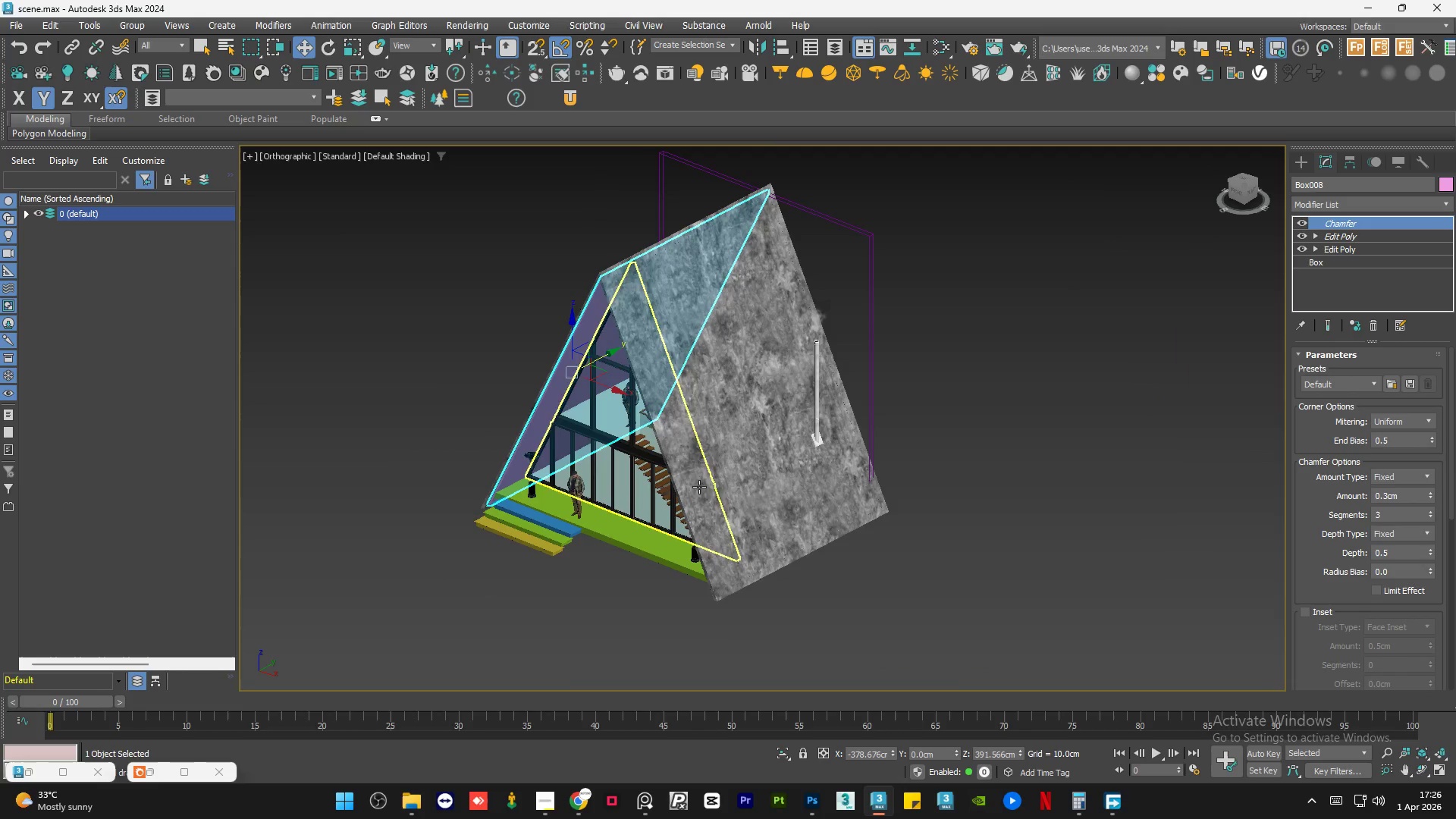 
hold_key(key=ControlLeft, duration=0.48)
left_click([832, 393])
 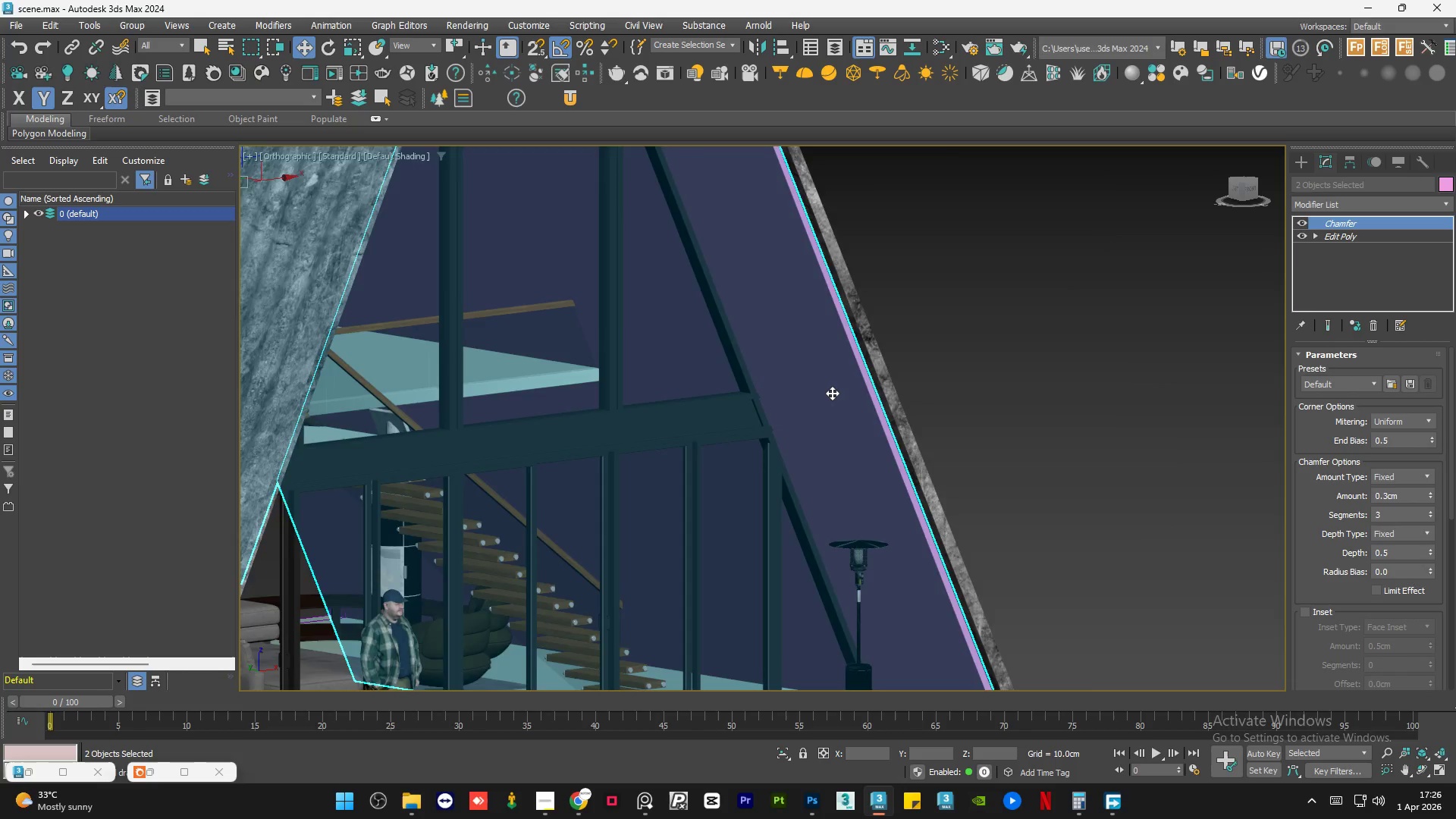 
scroll: coordinate [832, 393], scroll_direction: up, amount: 4.0
 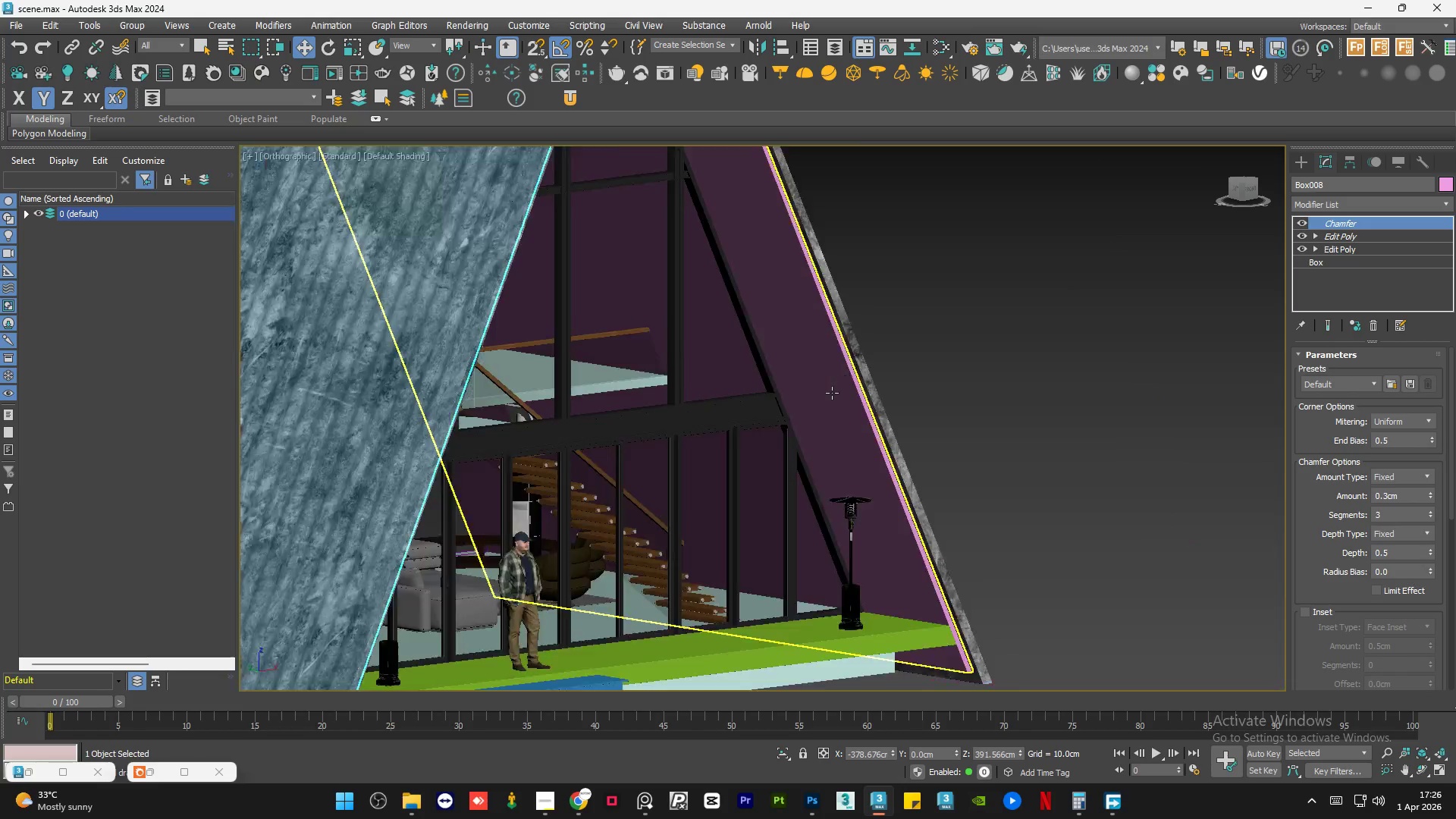 
hold_key(key=AltLeft, duration=0.81)
 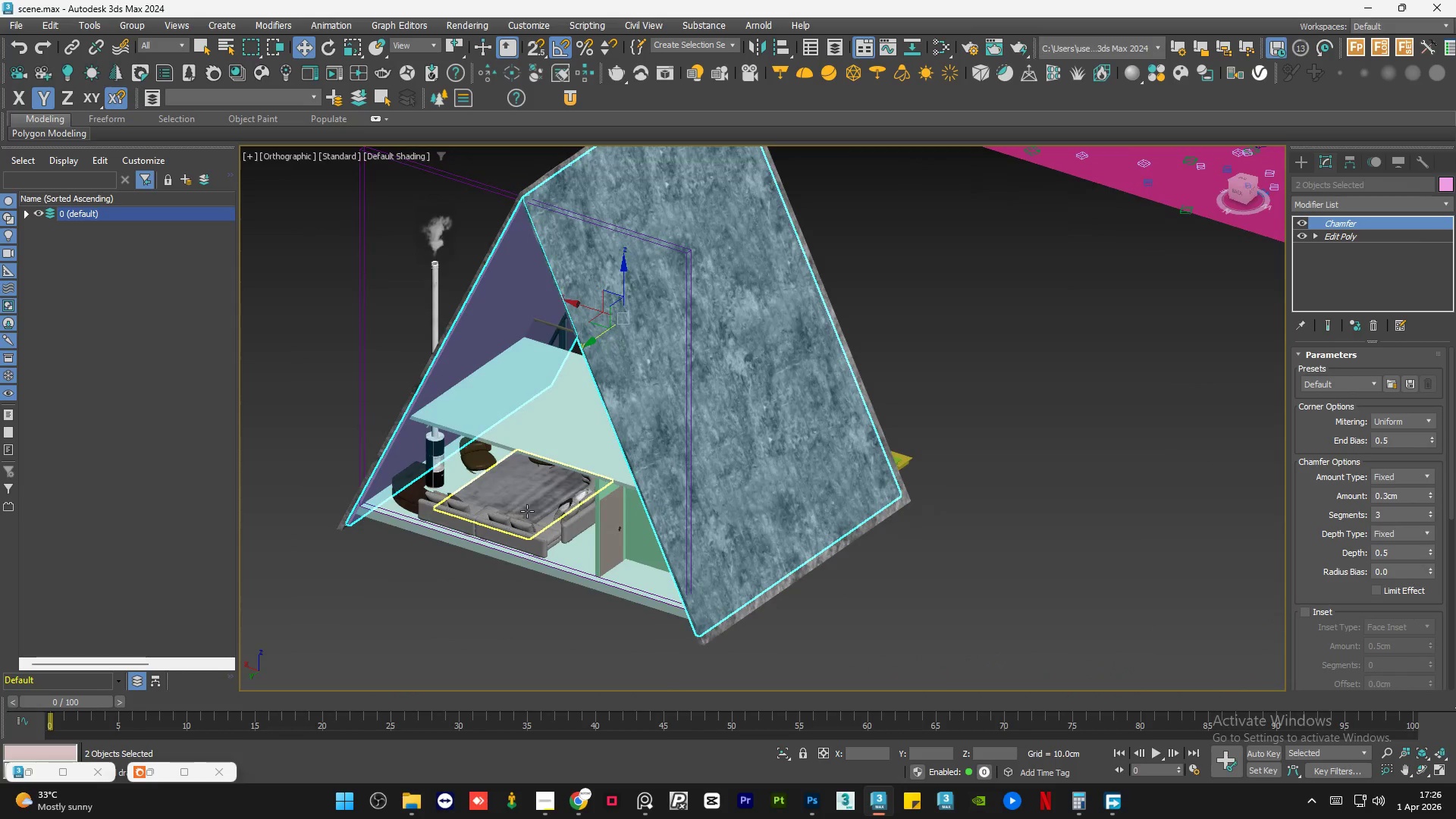 
scroll: coordinate [832, 393], scroll_direction: down, amount: 3.0
 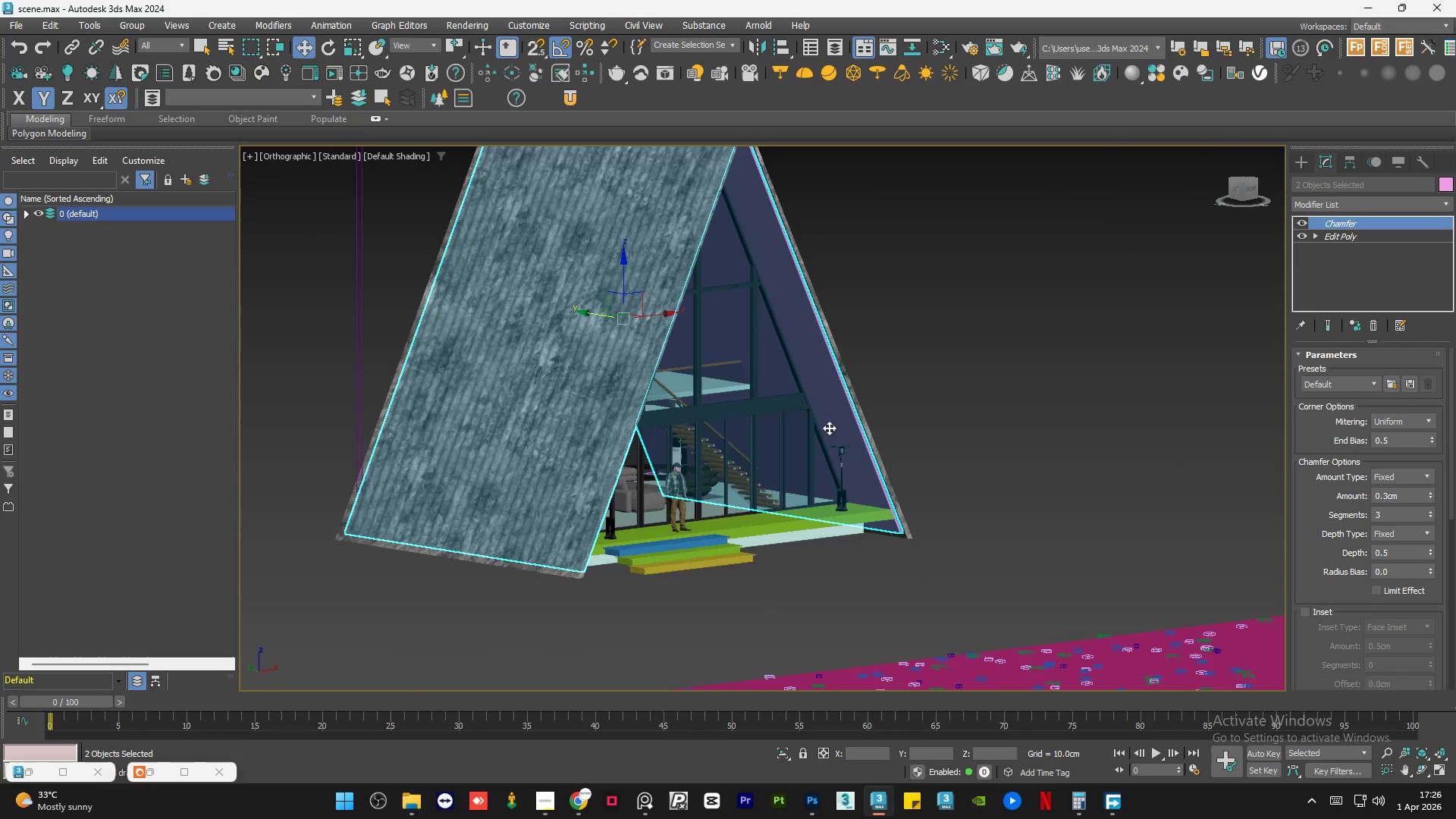 
hold_key(key=ControlLeft, duration=0.62)
 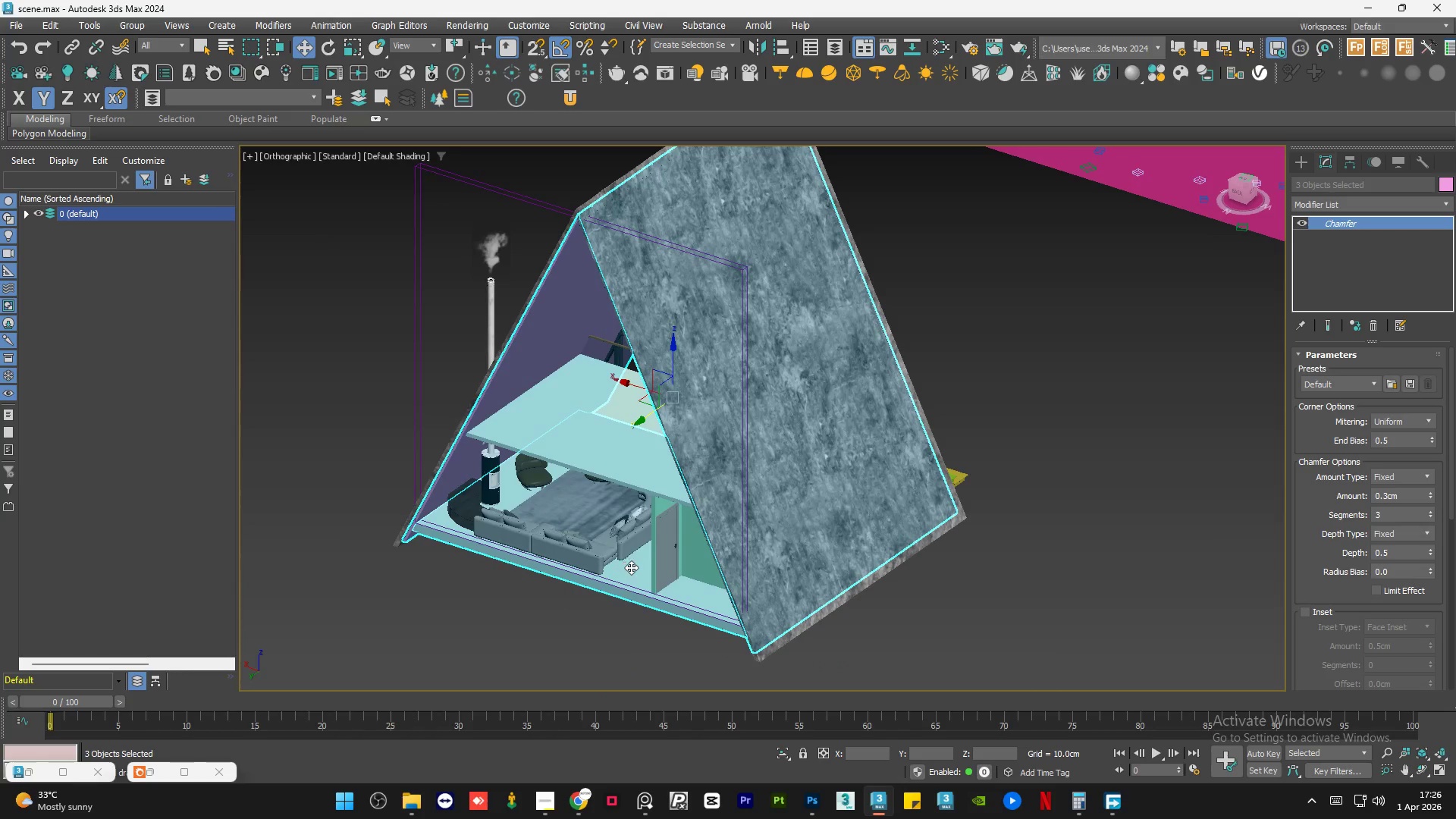 
scroll: coordinate [549, 546], scroll_direction: up, amount: 4.0
 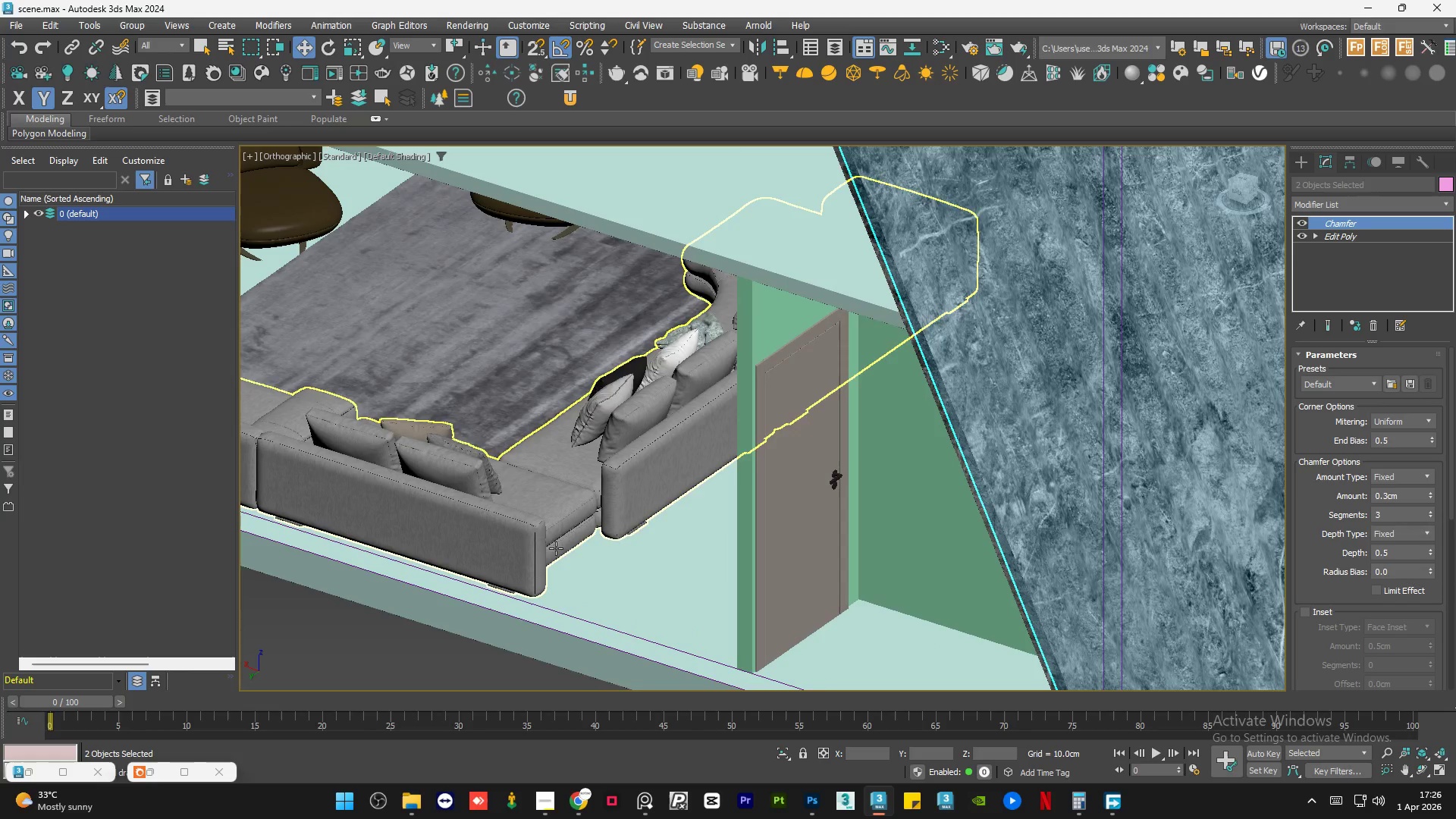 
left_click([605, 579])
 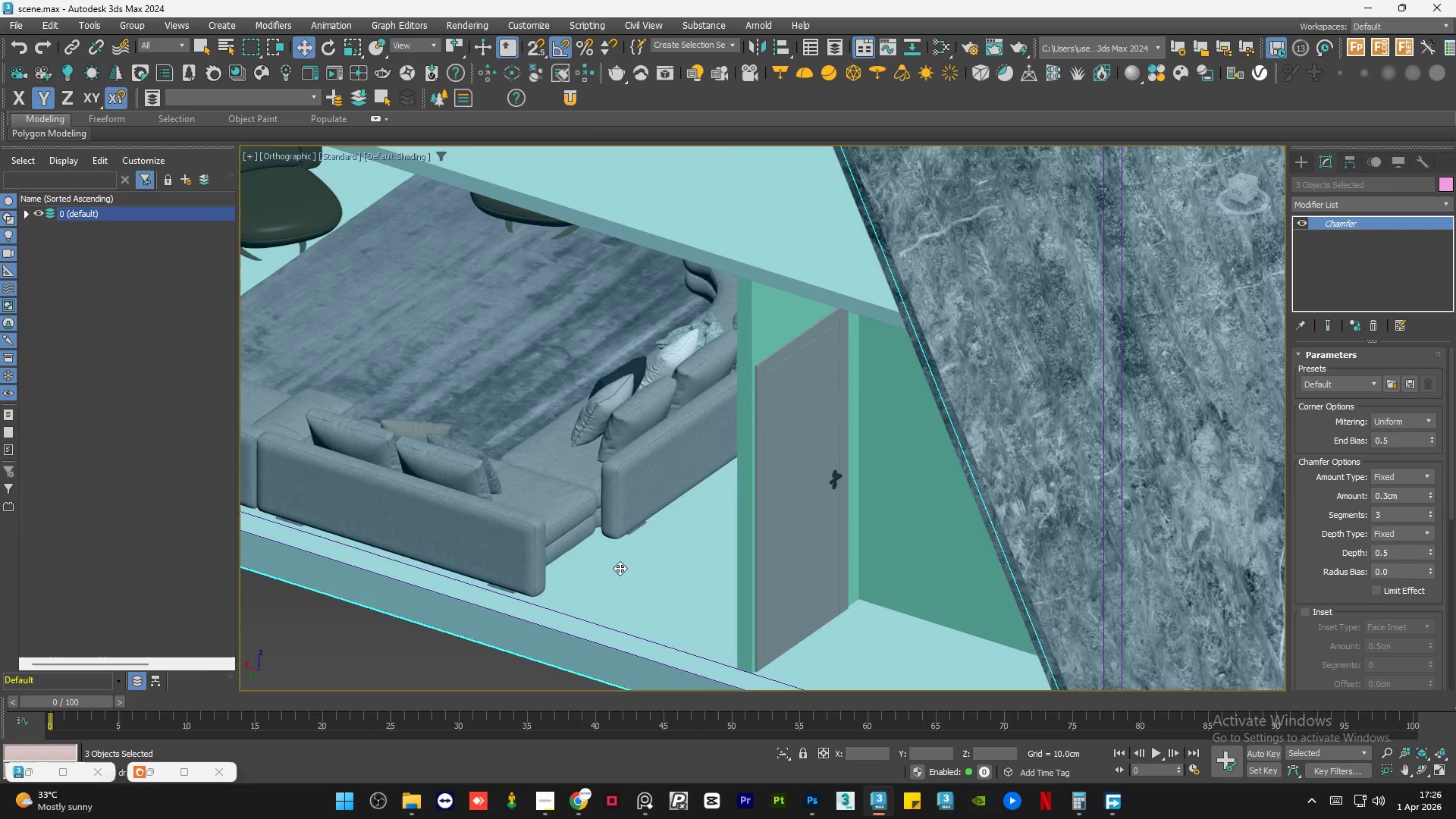 
hold_key(key=AltLeft, duration=1.51)
 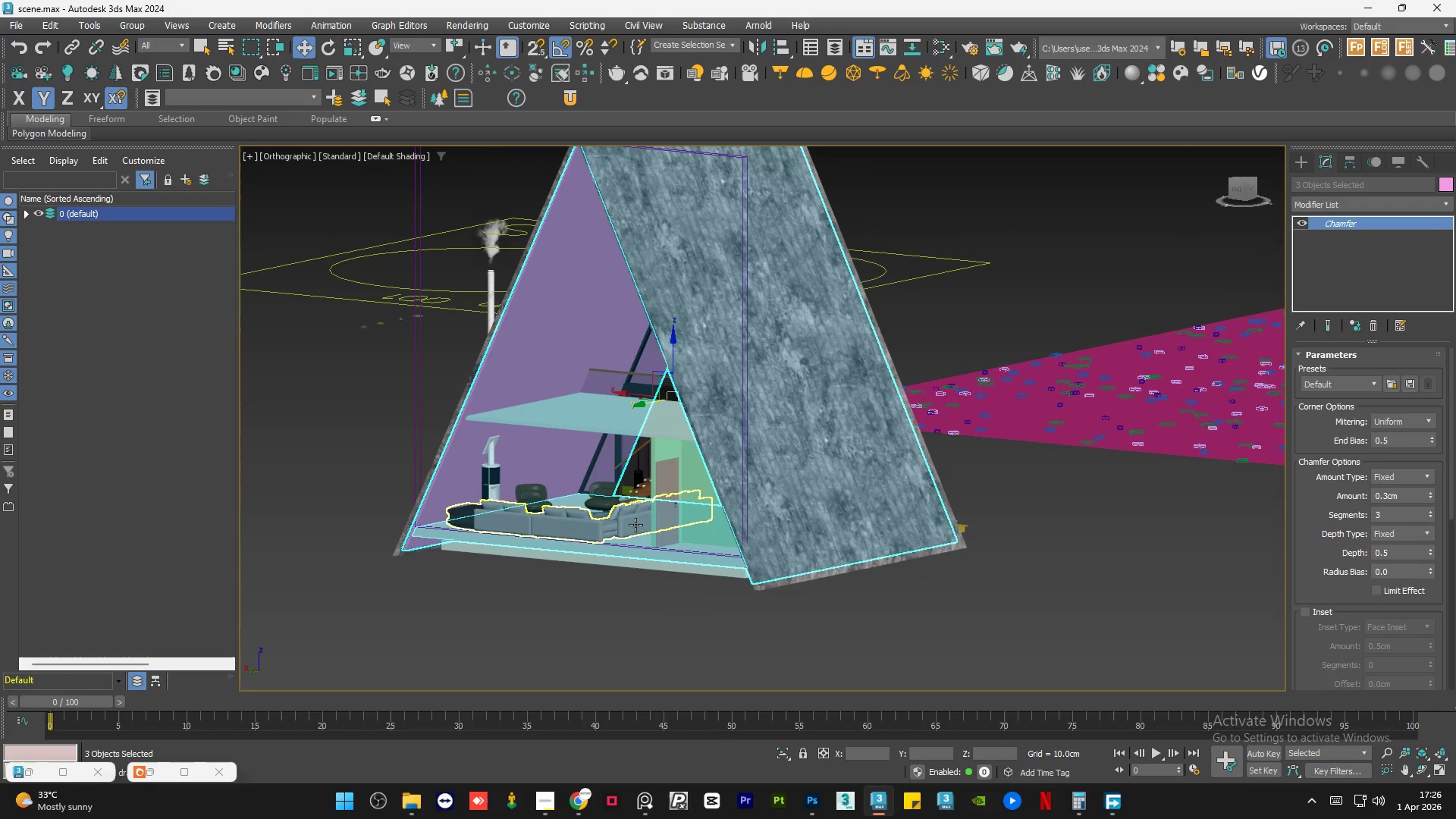 
scroll: coordinate [623, 567], scroll_direction: down, amount: 4.0
 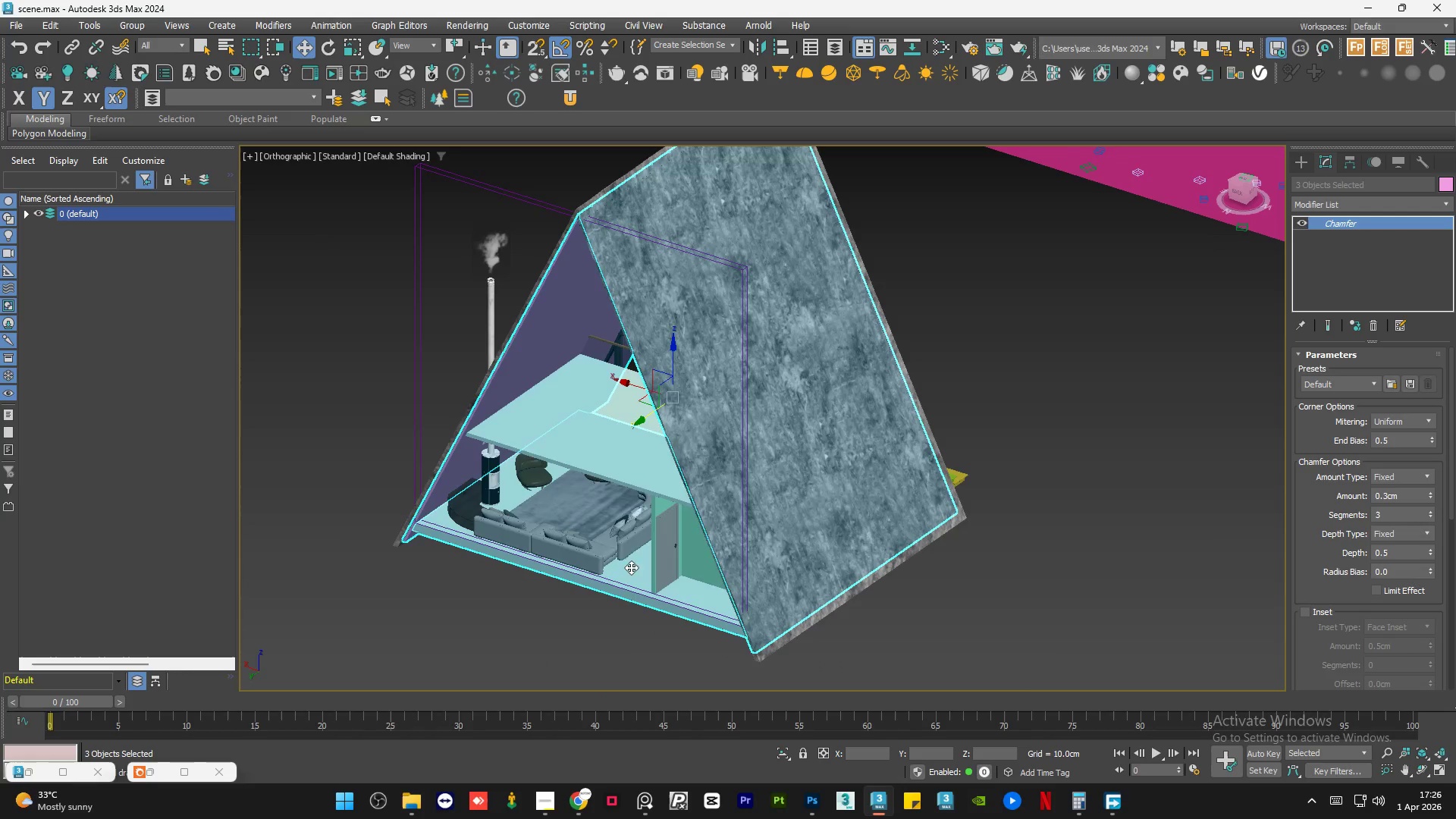 
hold_key(key=AltLeft, duration=0.91)
 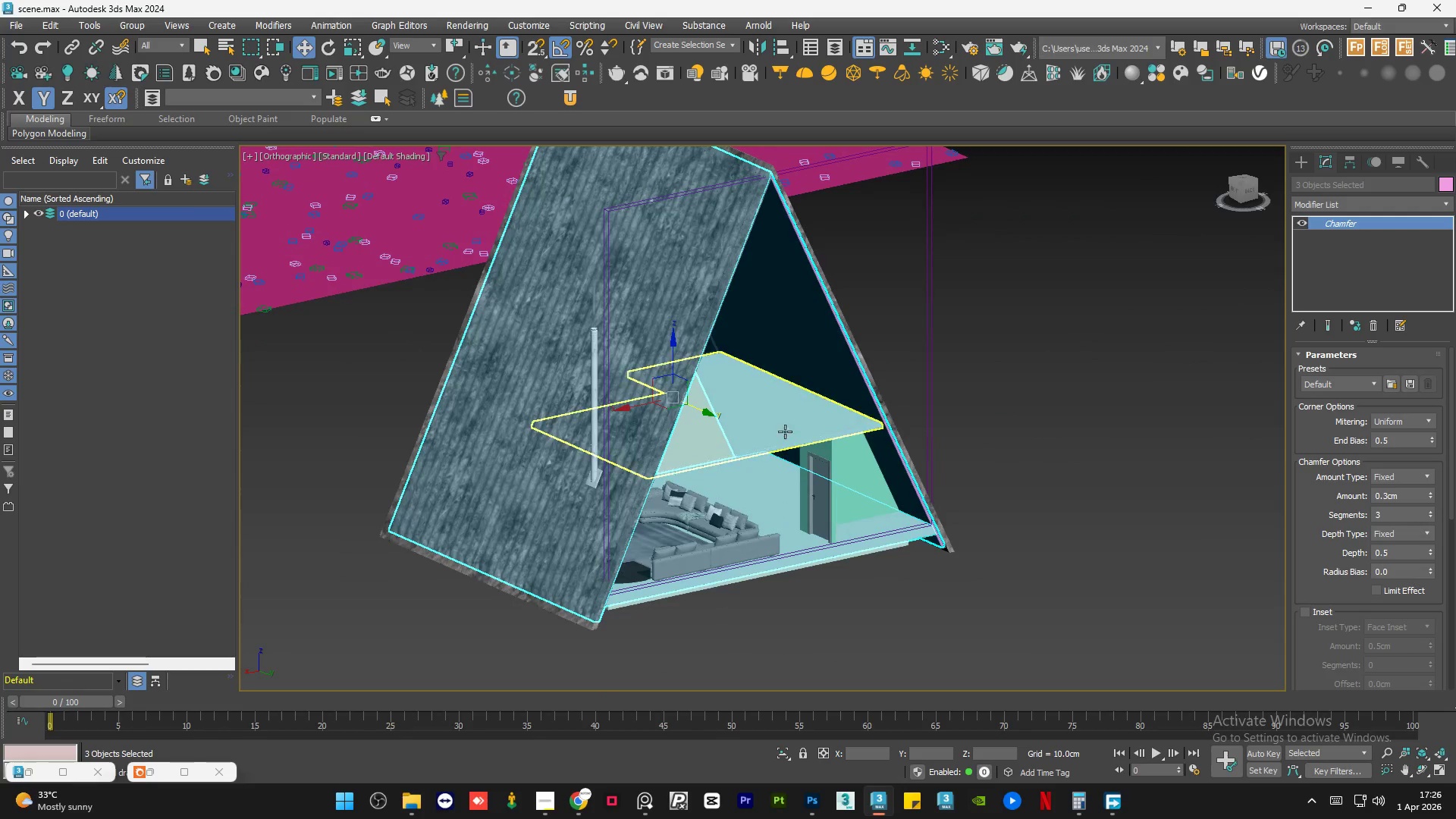 
hold_key(key=ControlLeft, duration=0.67)
left_click([692, 421])
 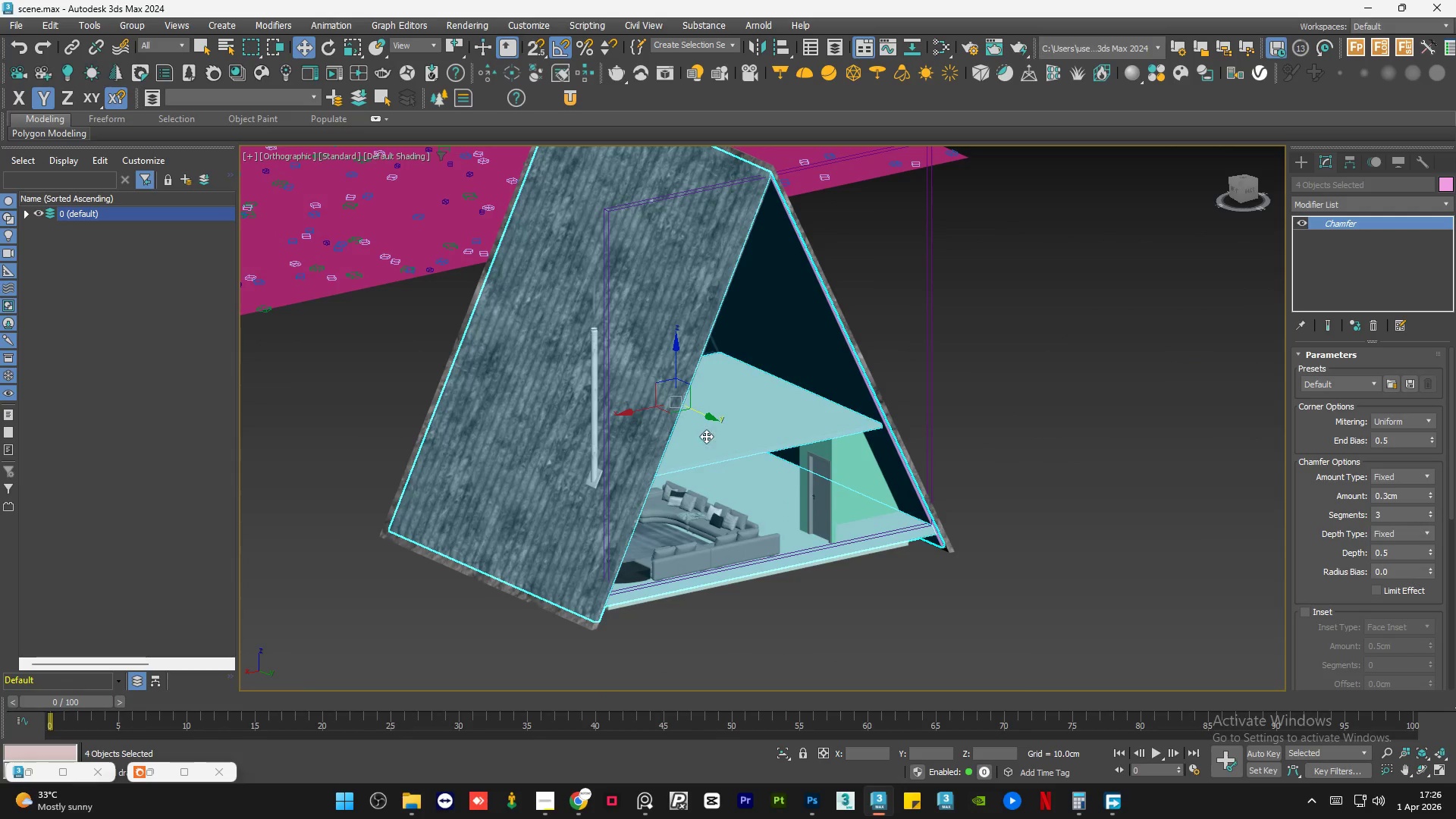 
hold_key(key=AltLeft, duration=1.5)
 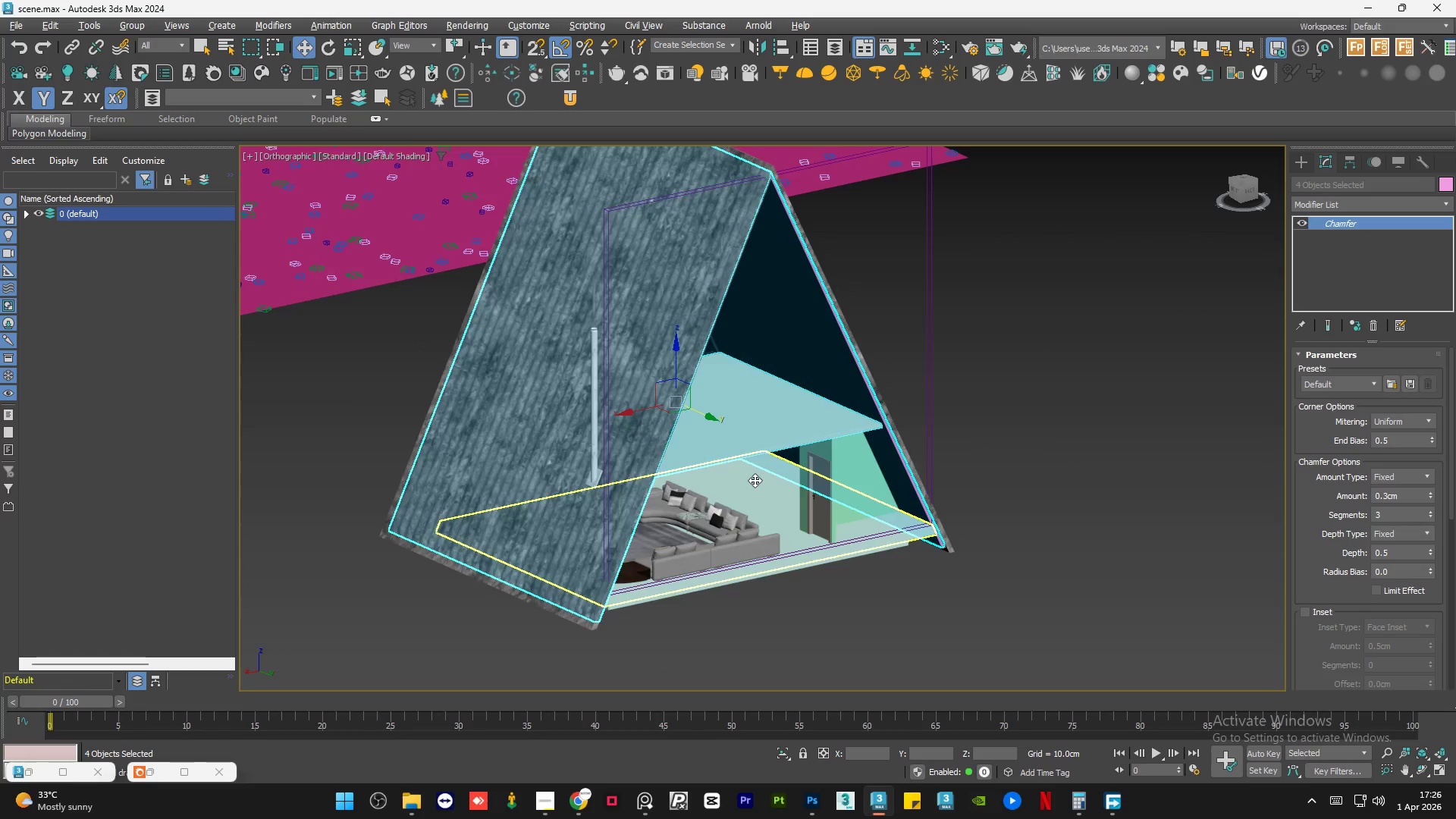 
key(Alt+AltLeft)
 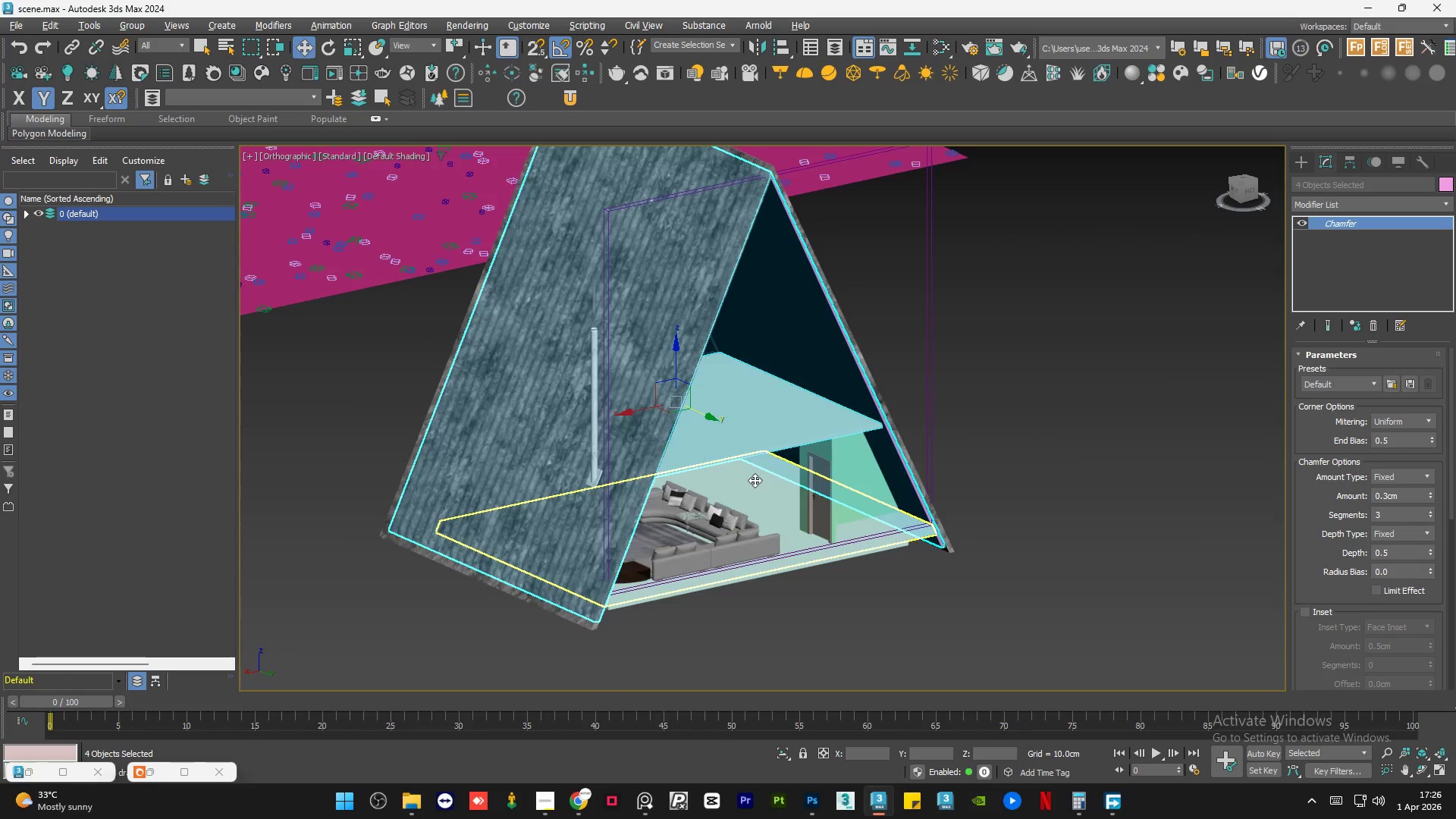 
key(Alt+Q)
 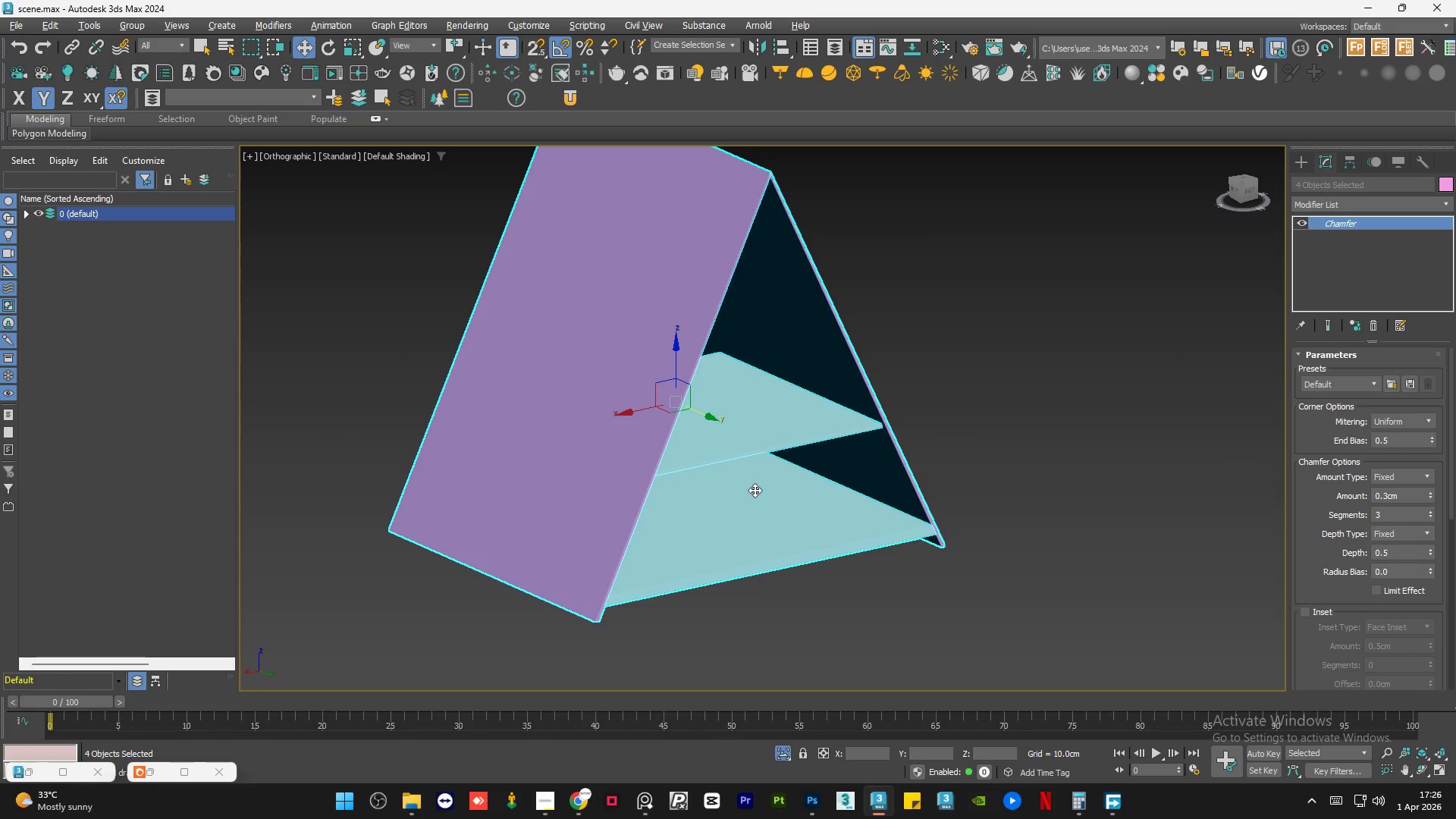 
hold_key(key=AltLeft, duration=1.06)
 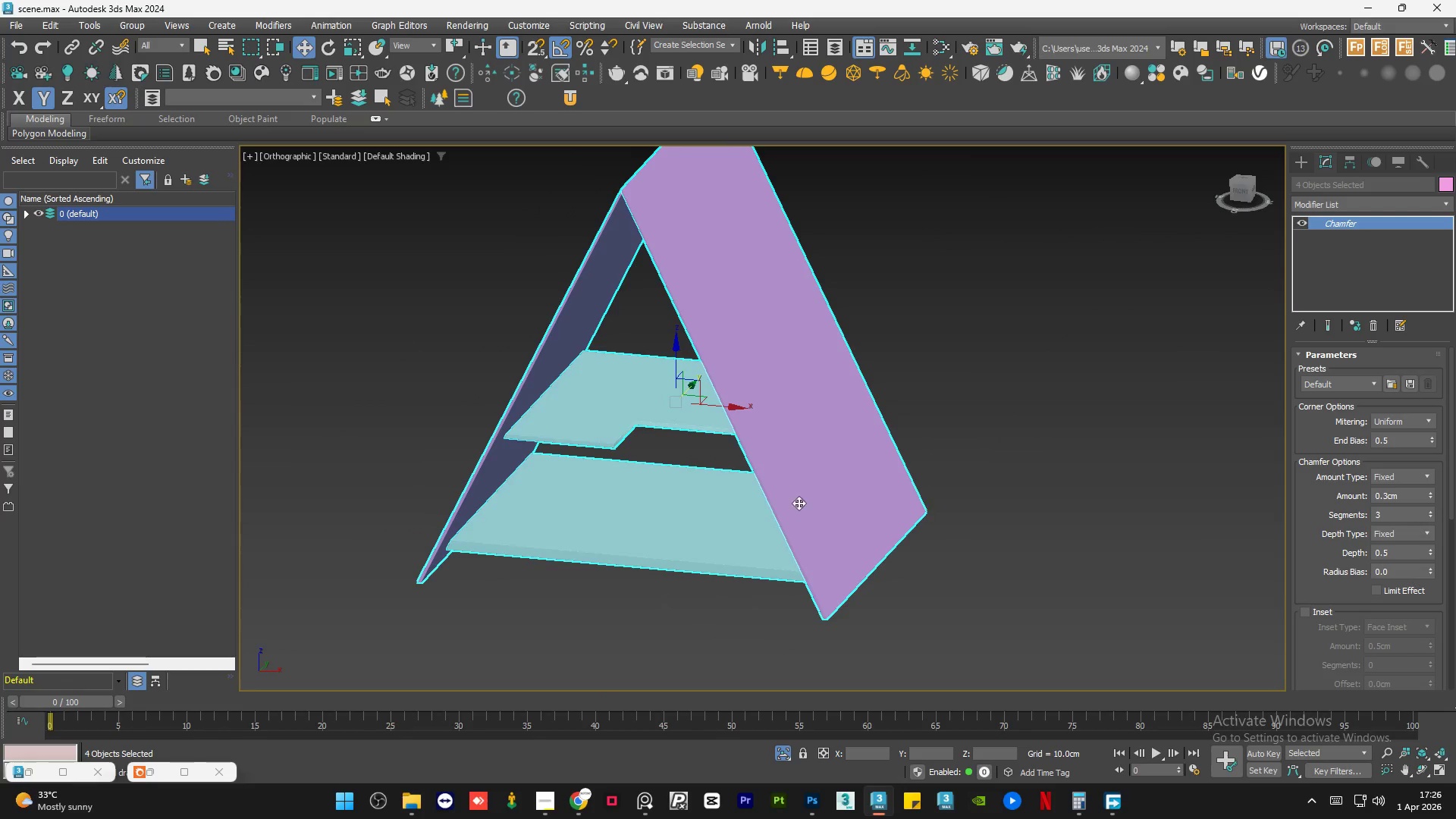 
hold_key(key=AltLeft, duration=0.59)
 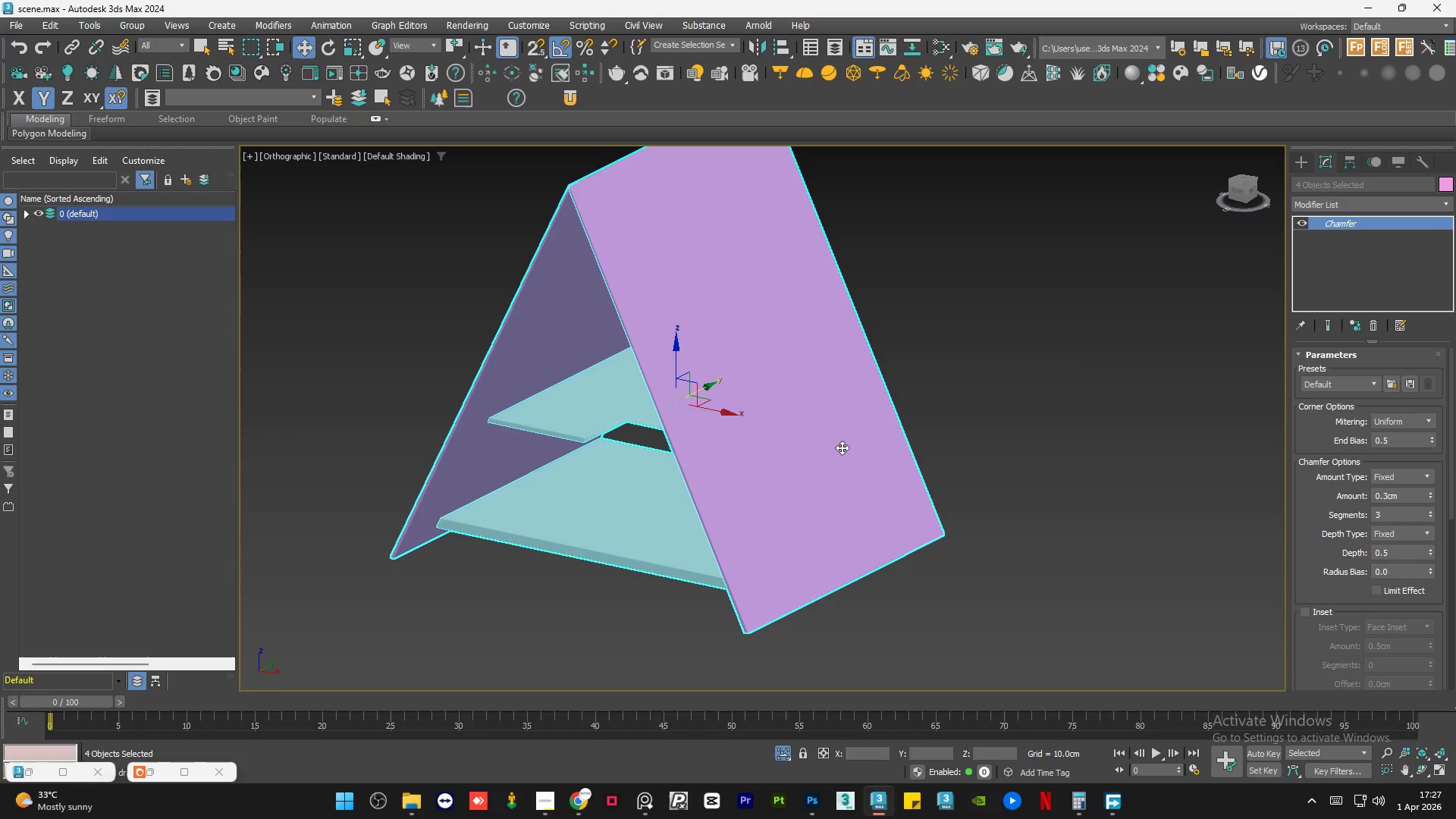 
wait(13.31)
 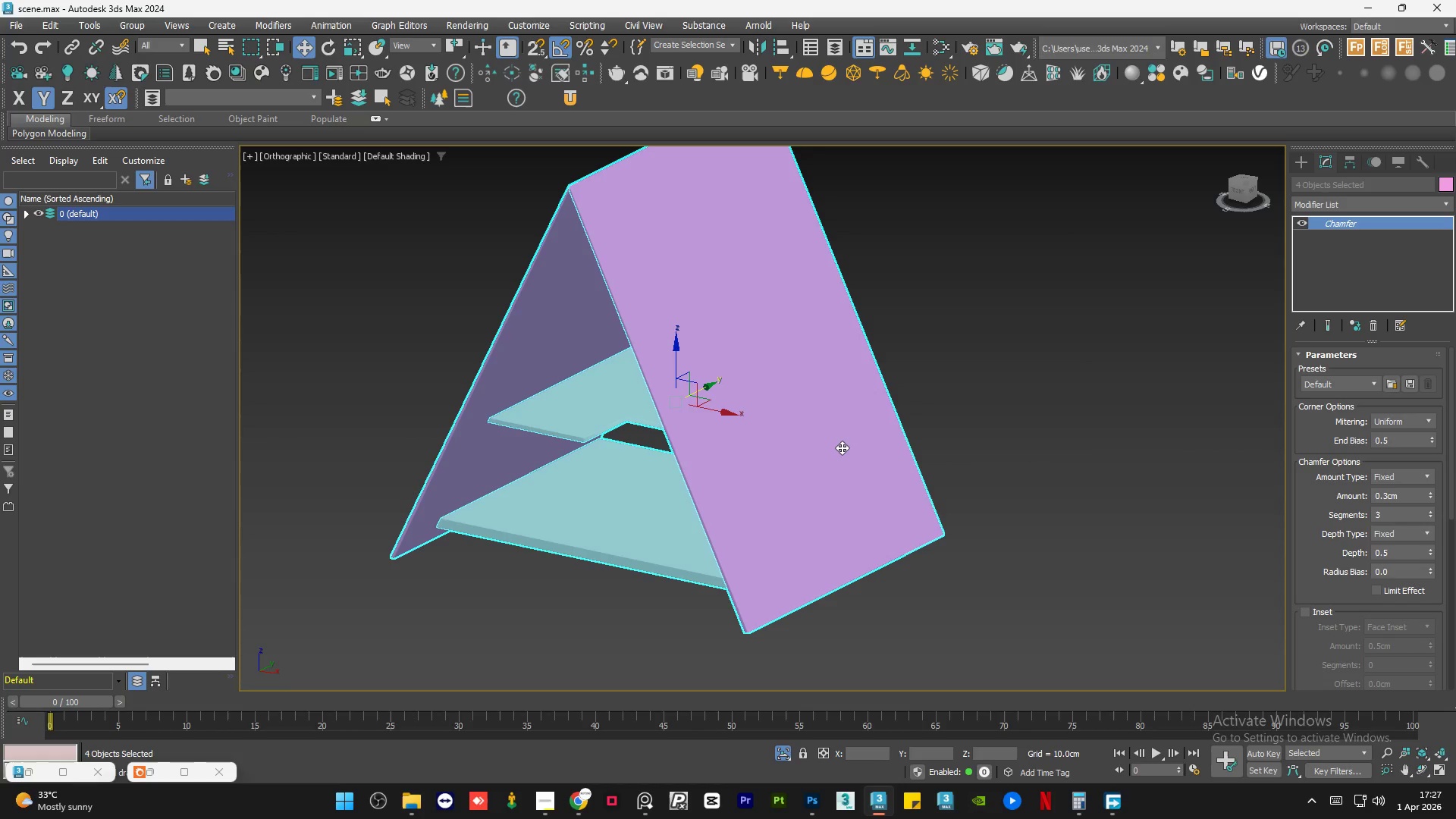 
left_click([645, 799])
 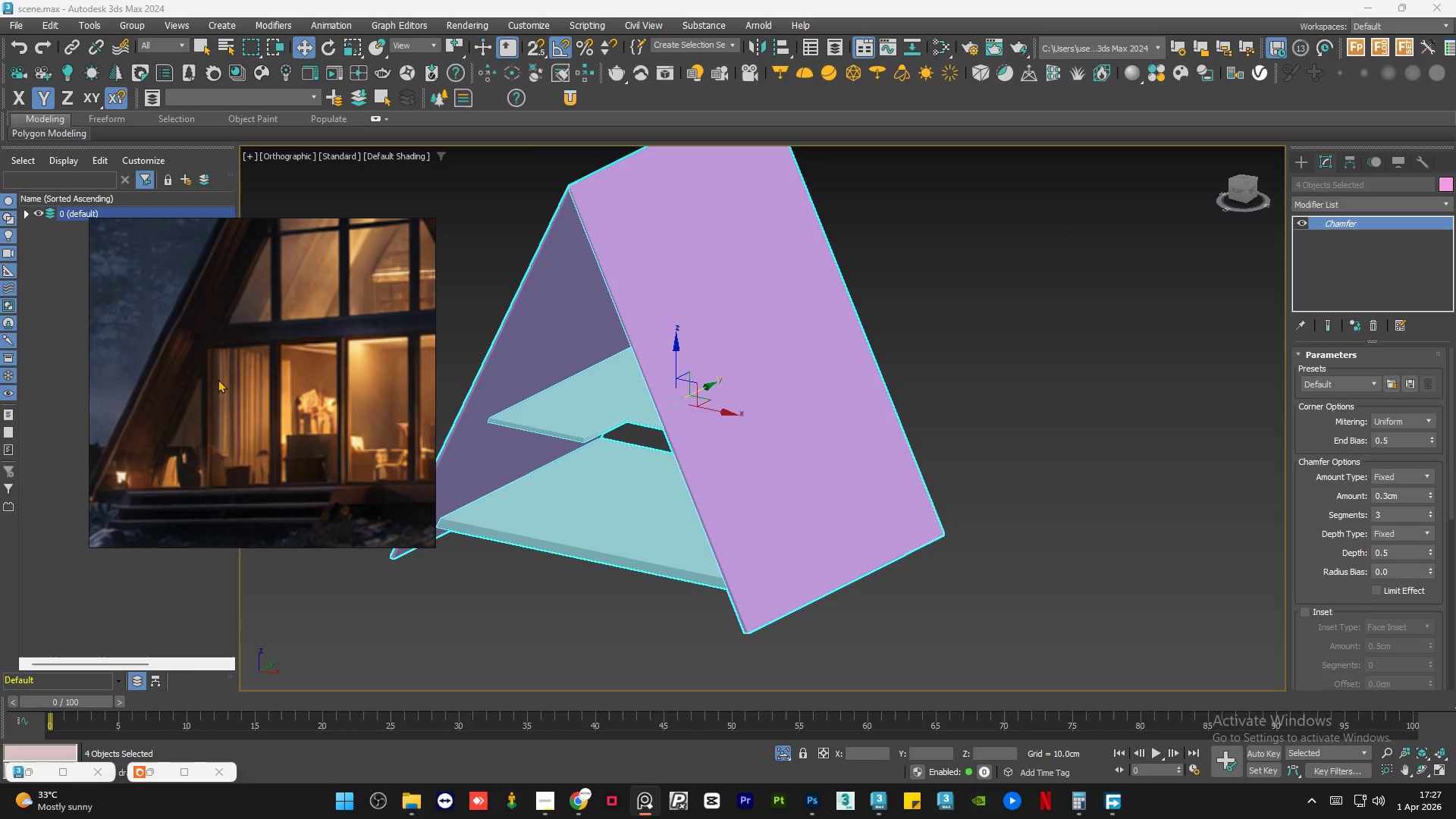 
scroll: coordinate [270, 389], scroll_direction: up, amount: 2.0
 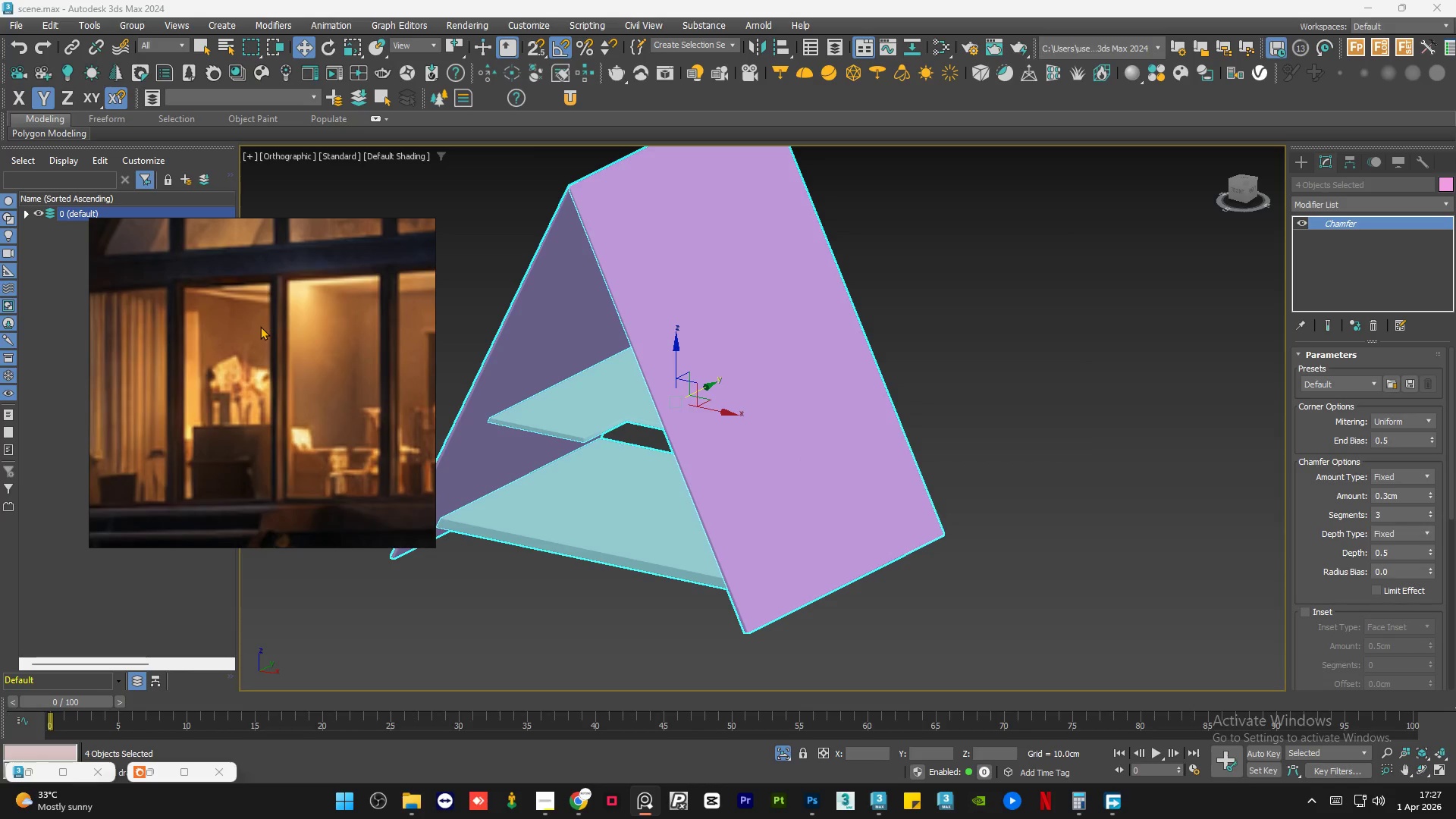 
scroll: coordinate [260, 333], scroll_direction: down, amount: 2.0
 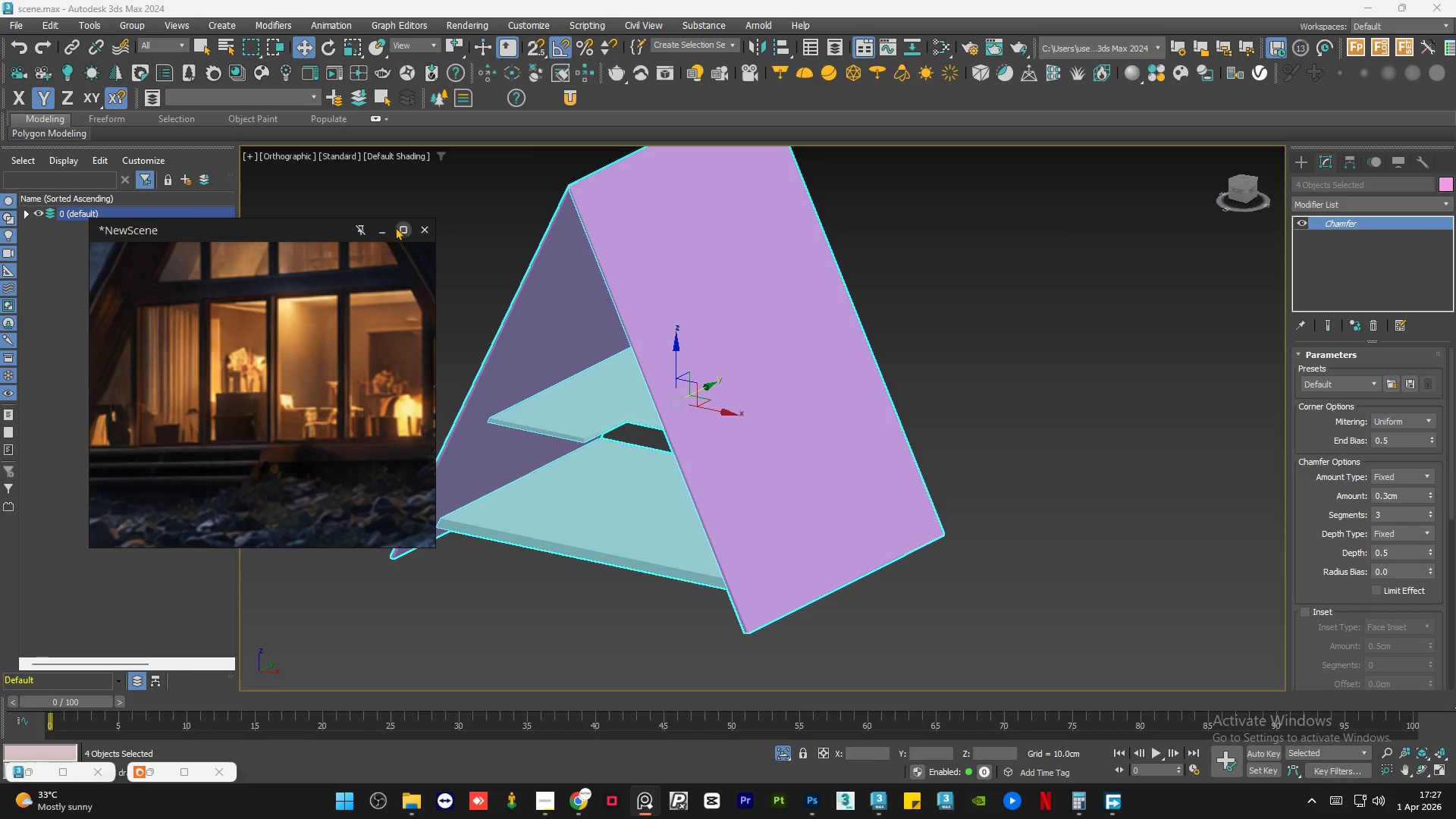 
left_click([379, 230])
 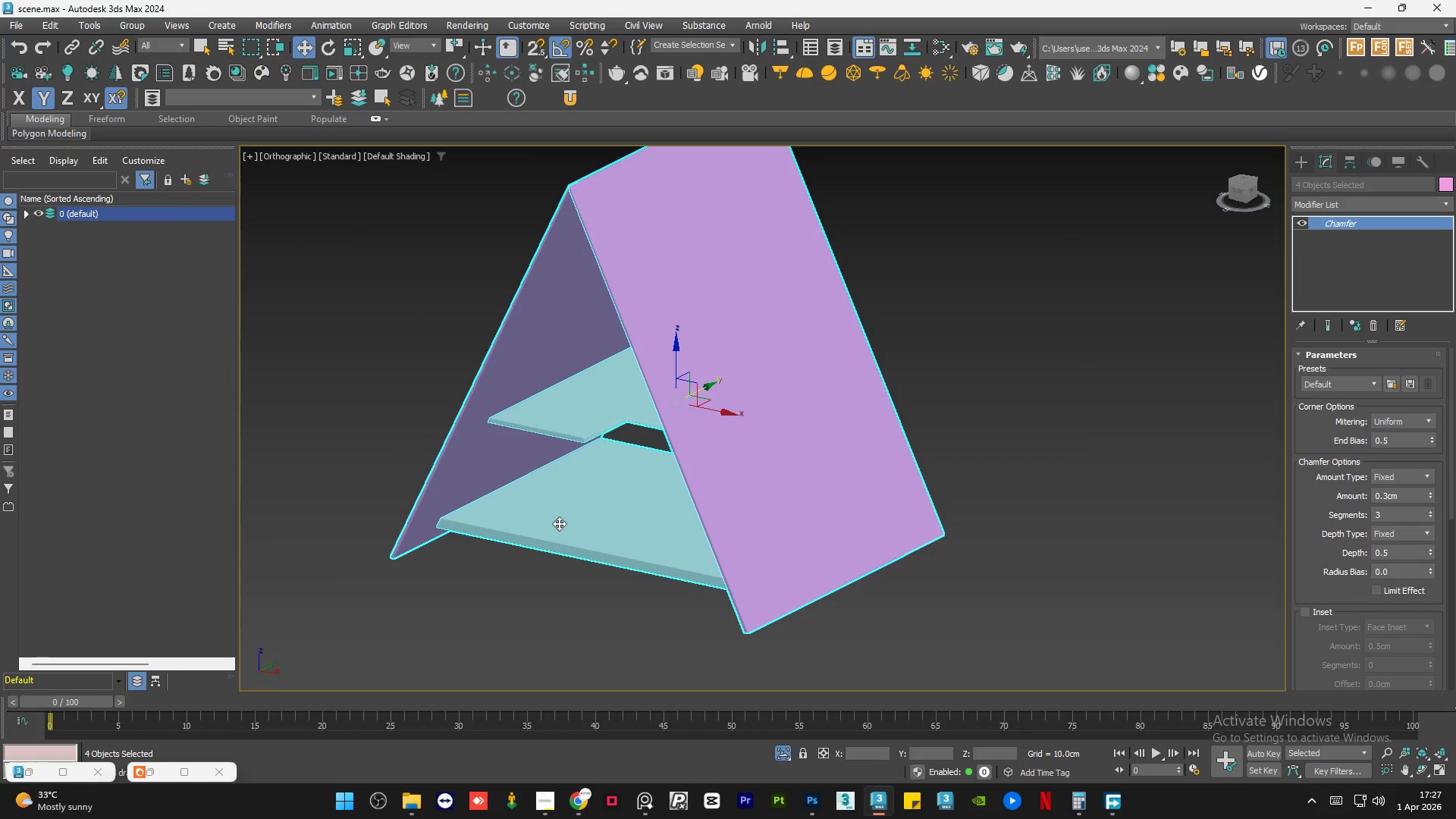 
hold_key(key=AltLeft, duration=0.56)
left_click([559, 523])
 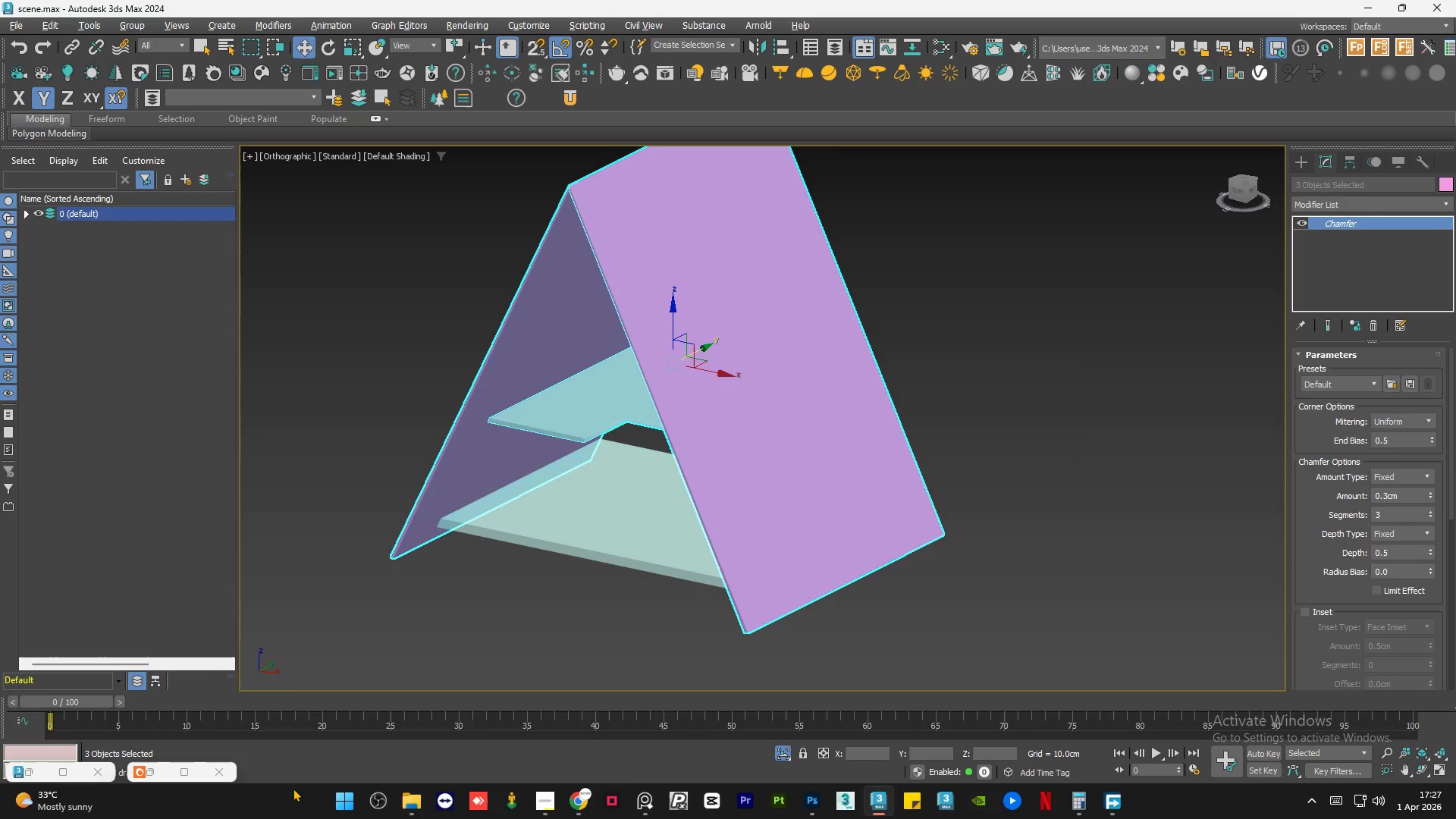 
left_click([39, 772])
 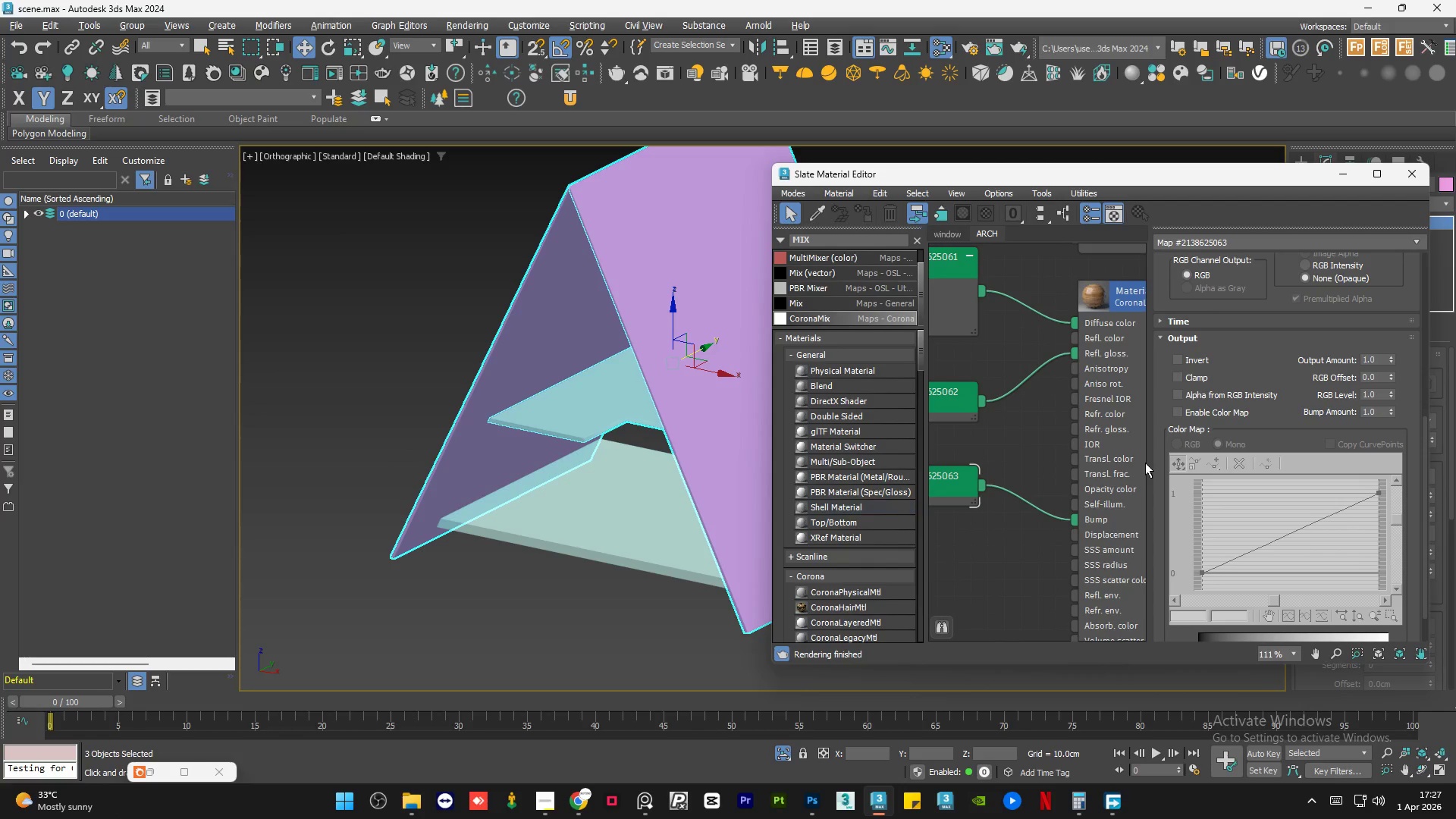 
left_click([1118, 419])
 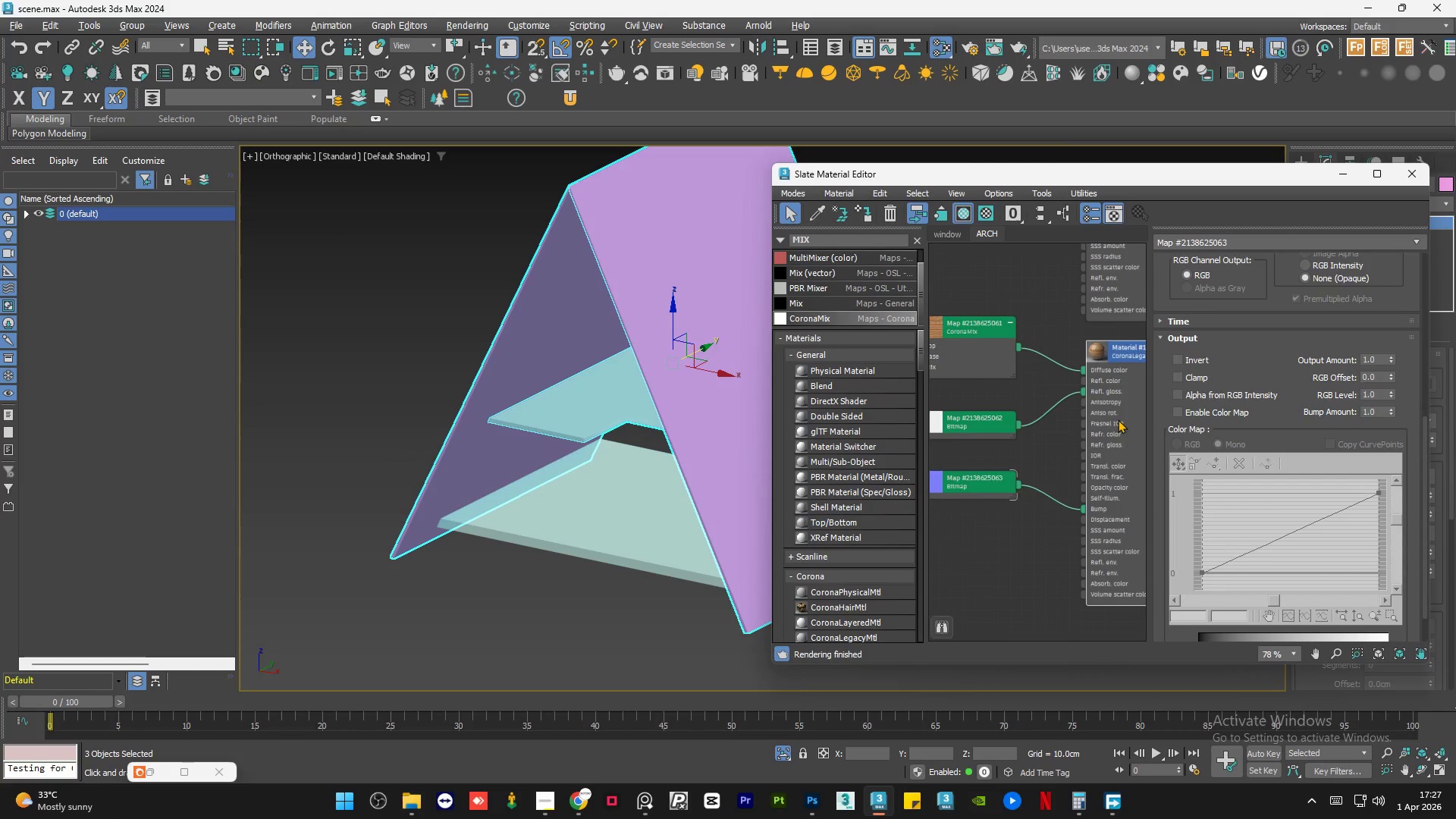 
scroll: coordinate [1103, 484], scroll_direction: down, amount: 3.0
 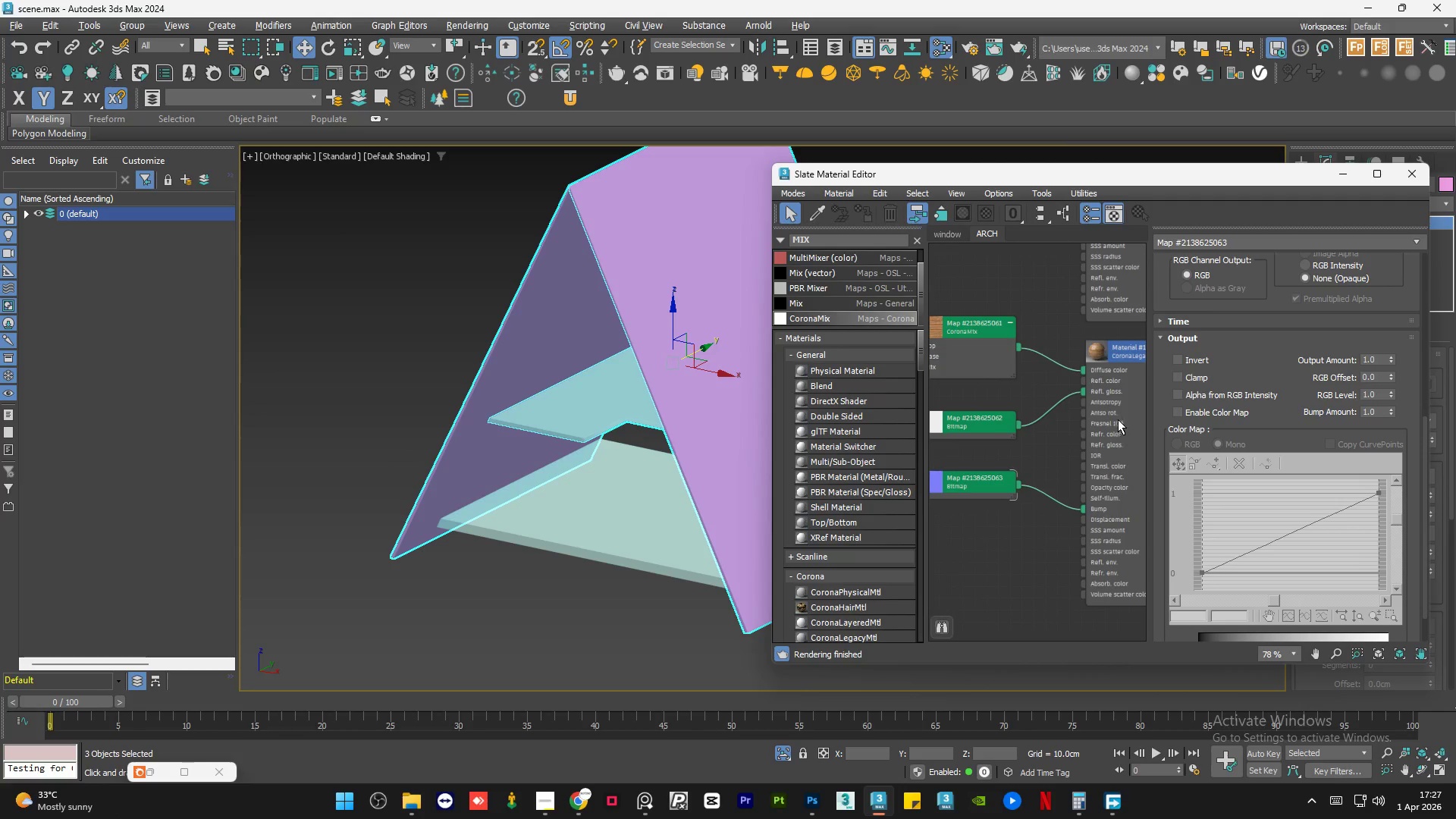 
double_click([1118, 419])
 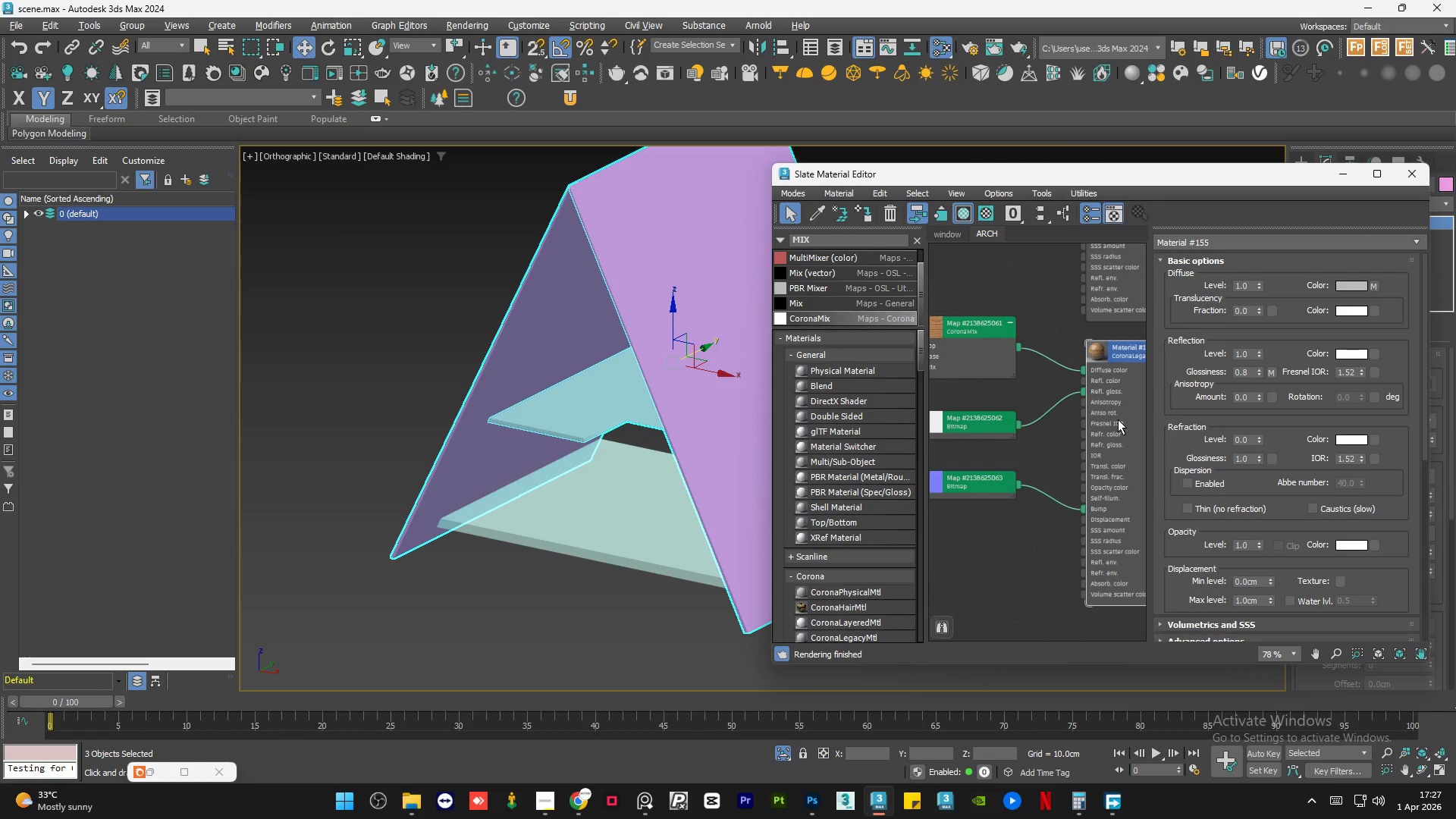 
key(A)
 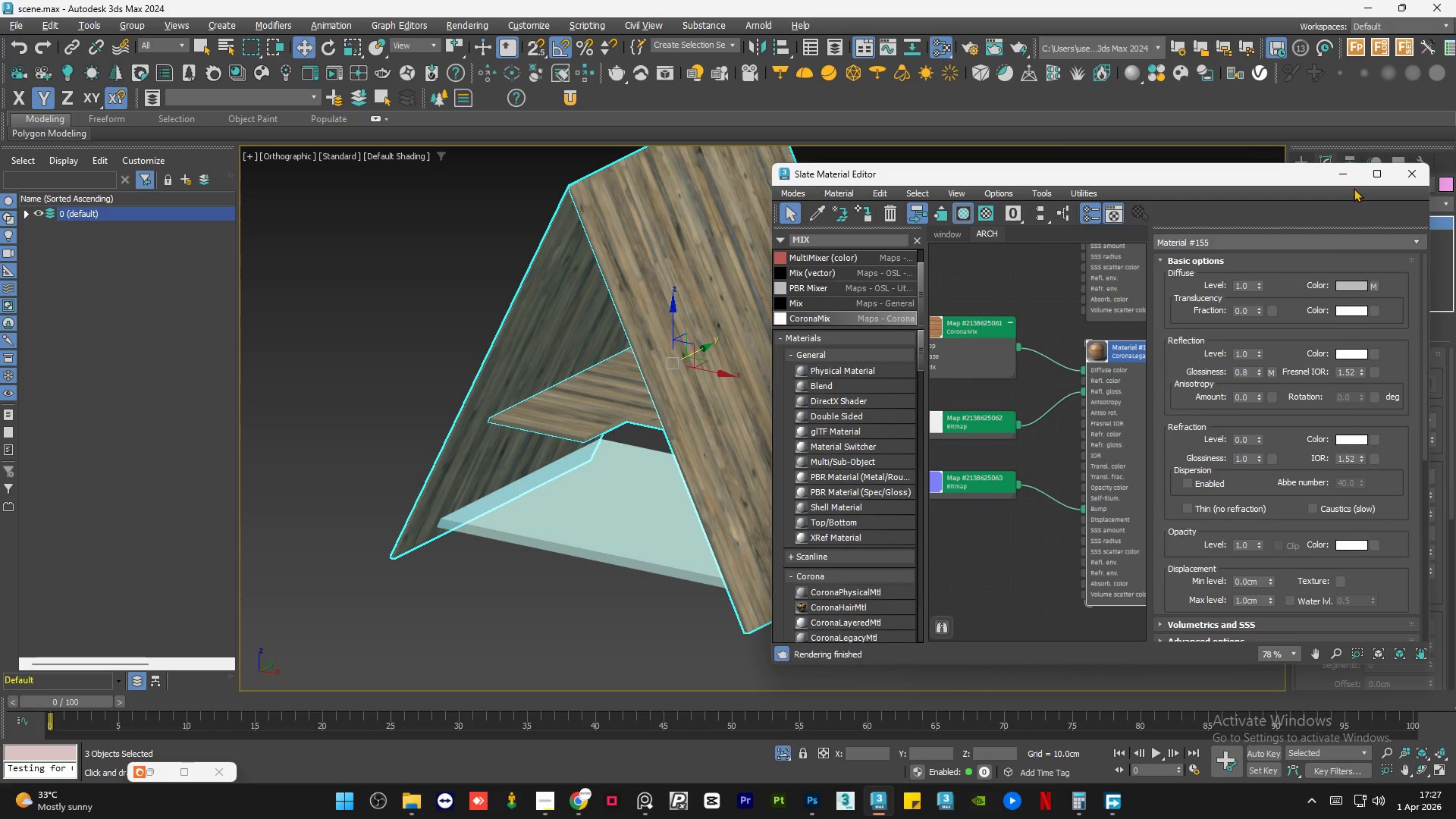 
left_click([1348, 175])
 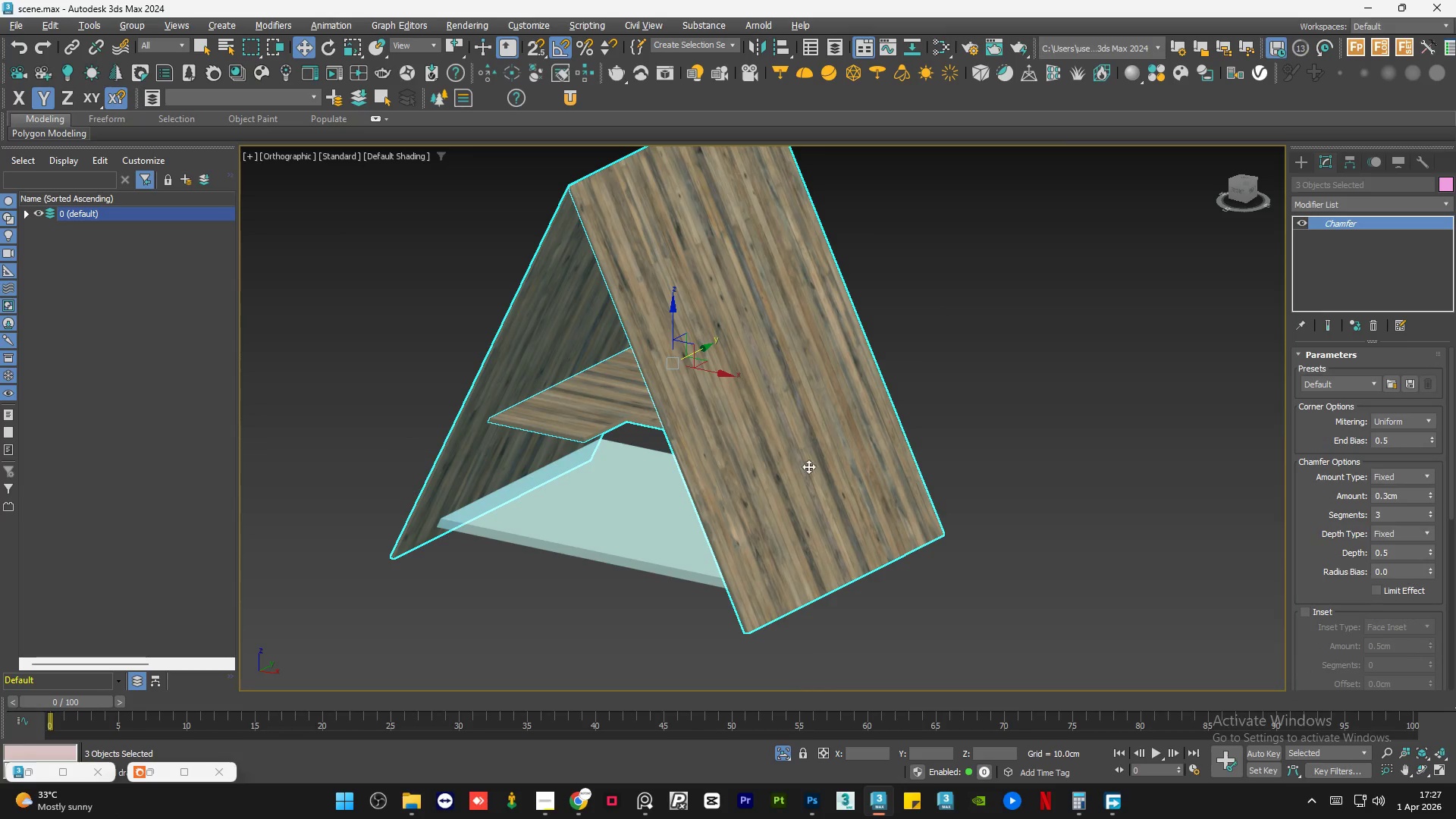 
scroll: coordinate [761, 529], scroll_direction: up, amount: 5.0
 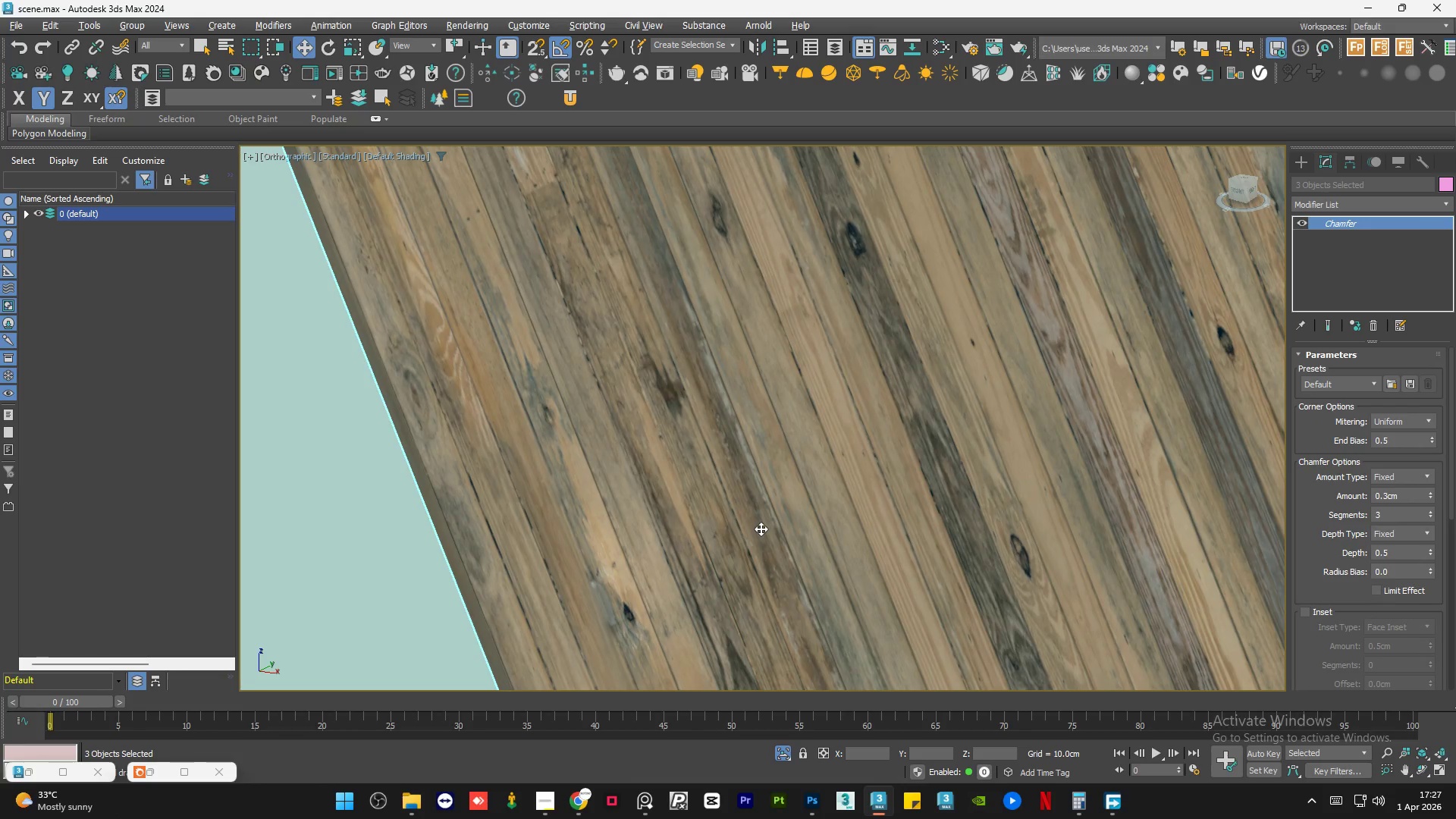 
scroll: coordinate [776, 512], scroll_direction: down, amount: 6.0
 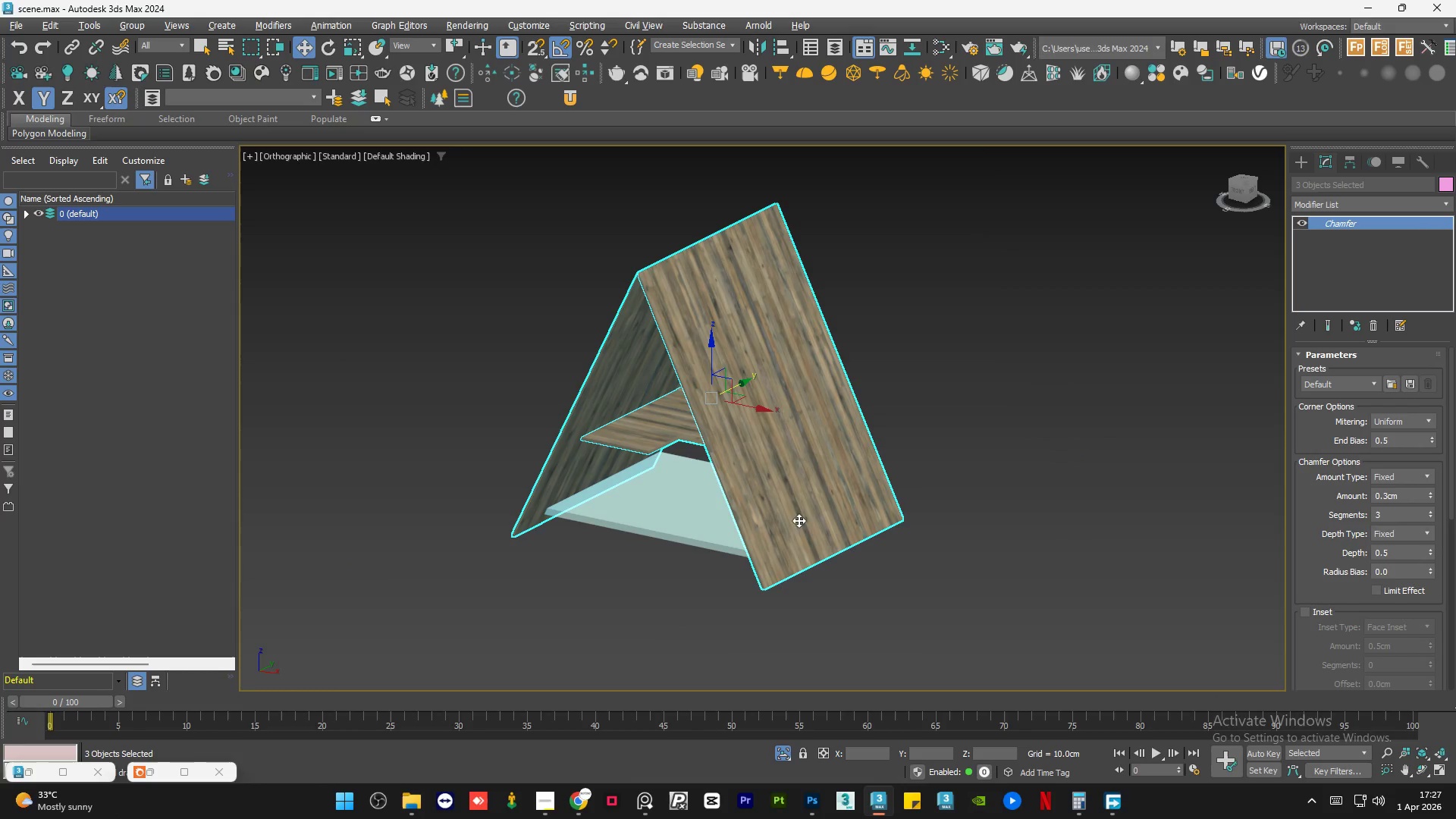 
hold_key(key=AltLeft, duration=1.31)
 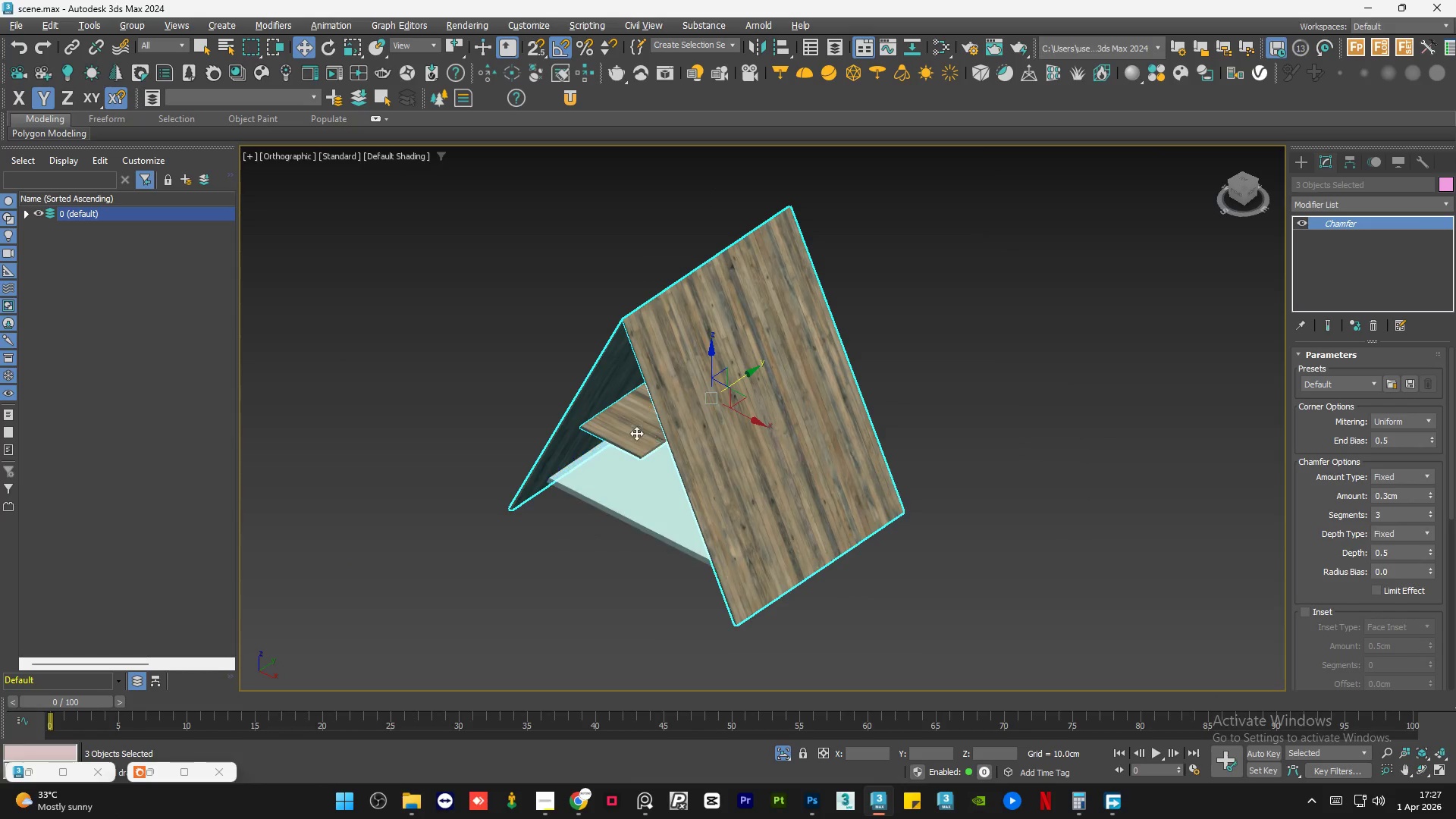 
scroll: coordinate [700, 397], scroll_direction: up, amount: 11.0
 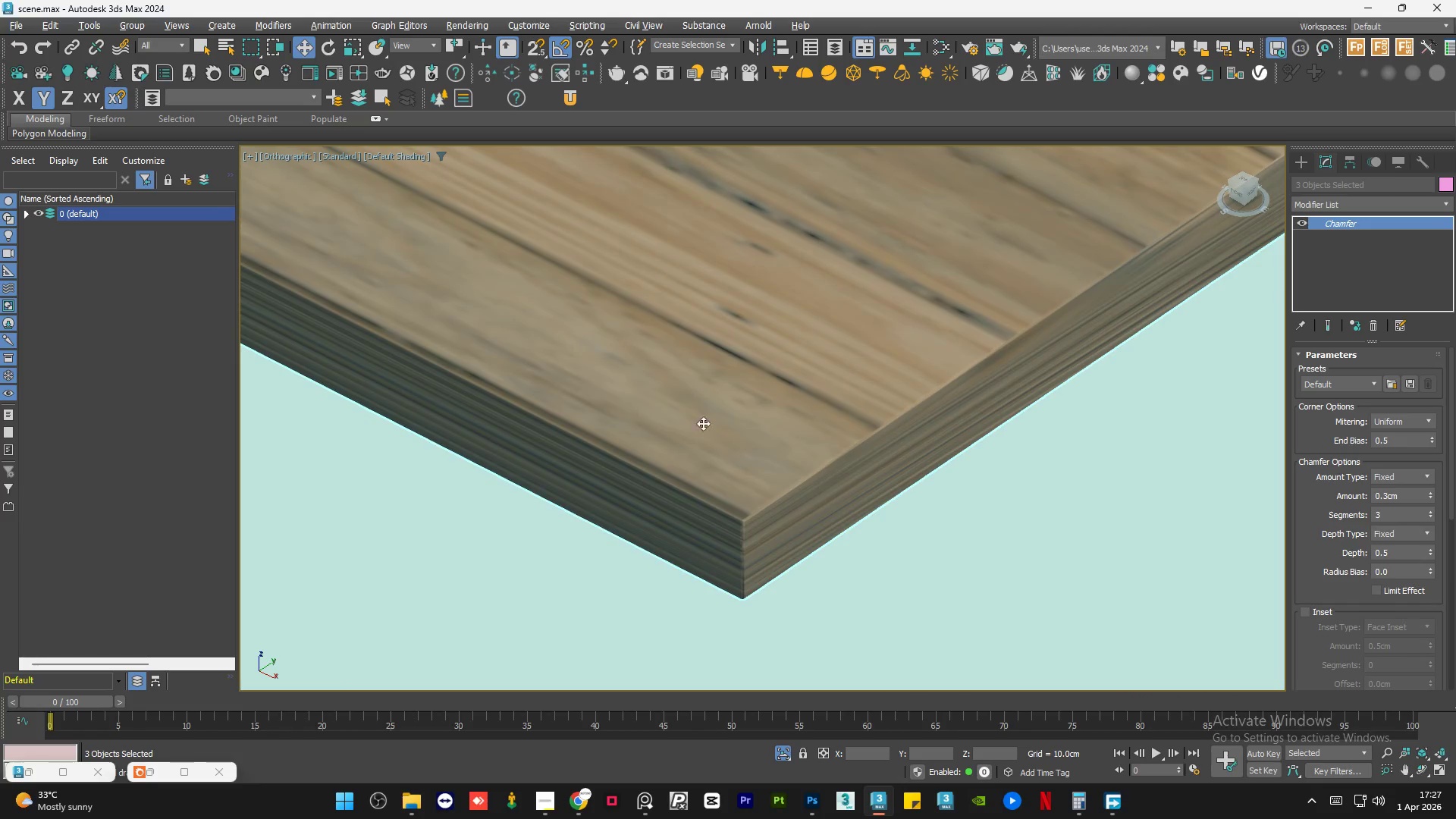 
hold_key(key=AltLeft, duration=1.5)
 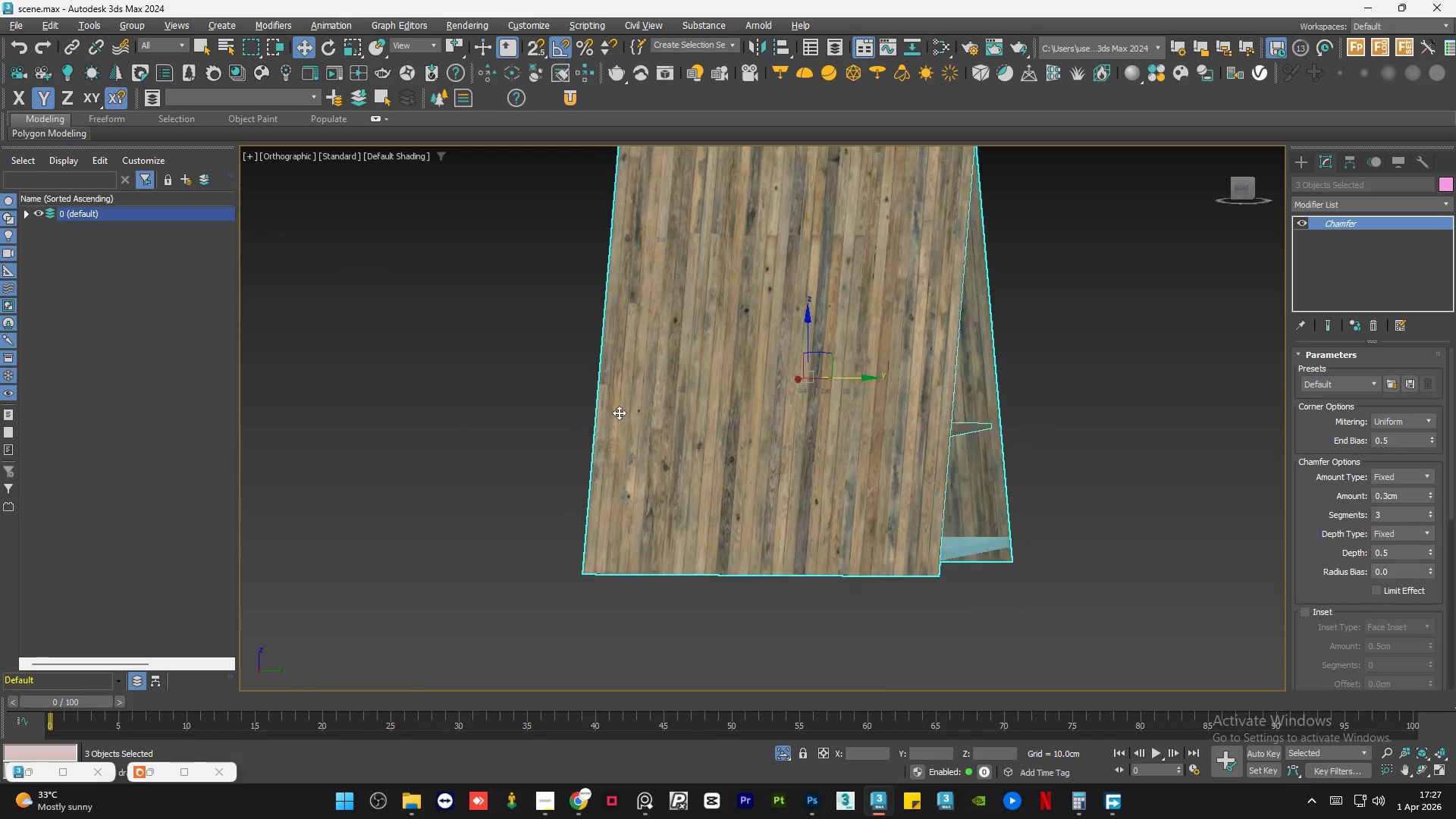 
scroll: coordinate [706, 458], scroll_direction: down, amount: 9.0
 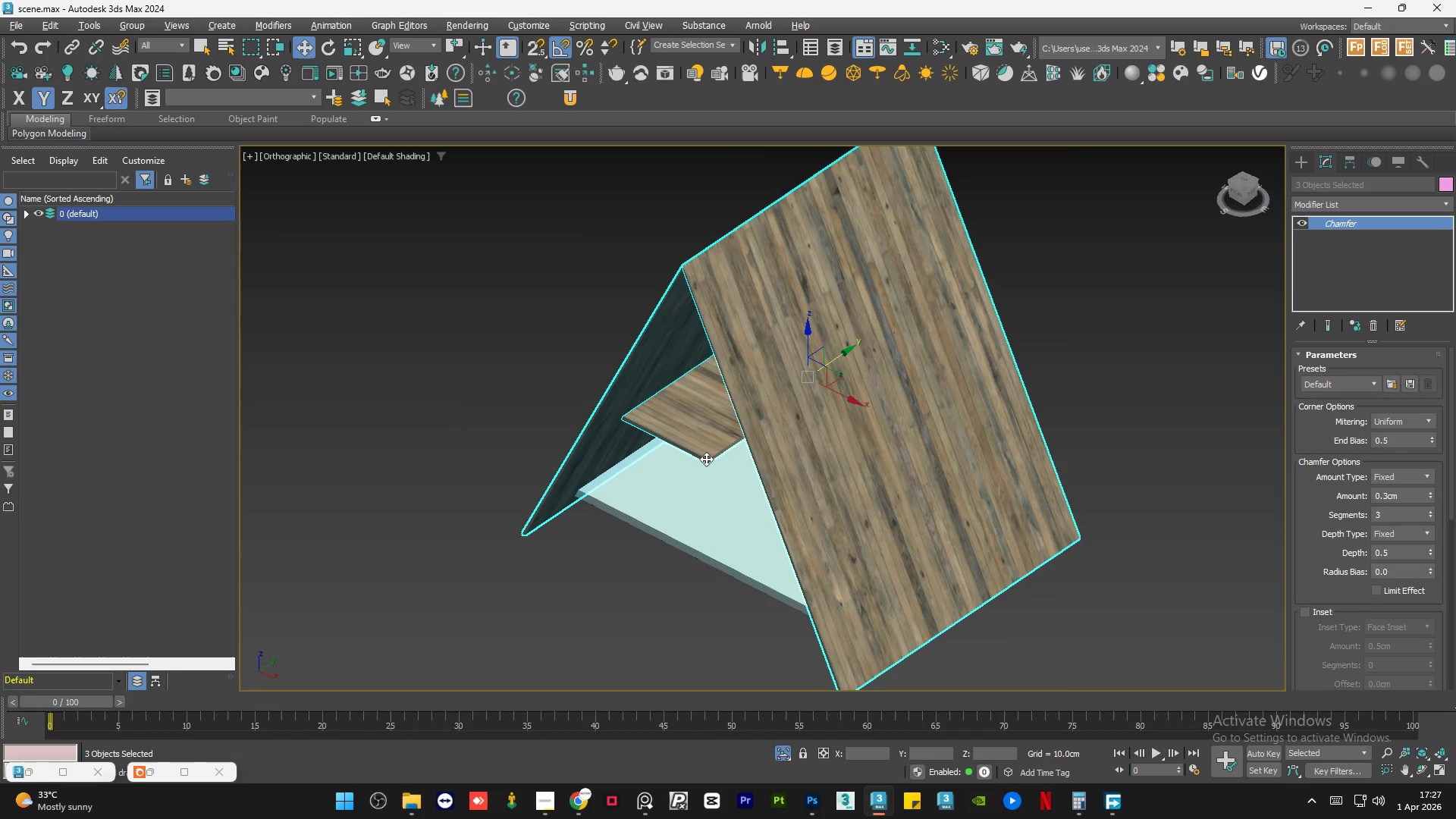 
key(Alt+AltLeft)
 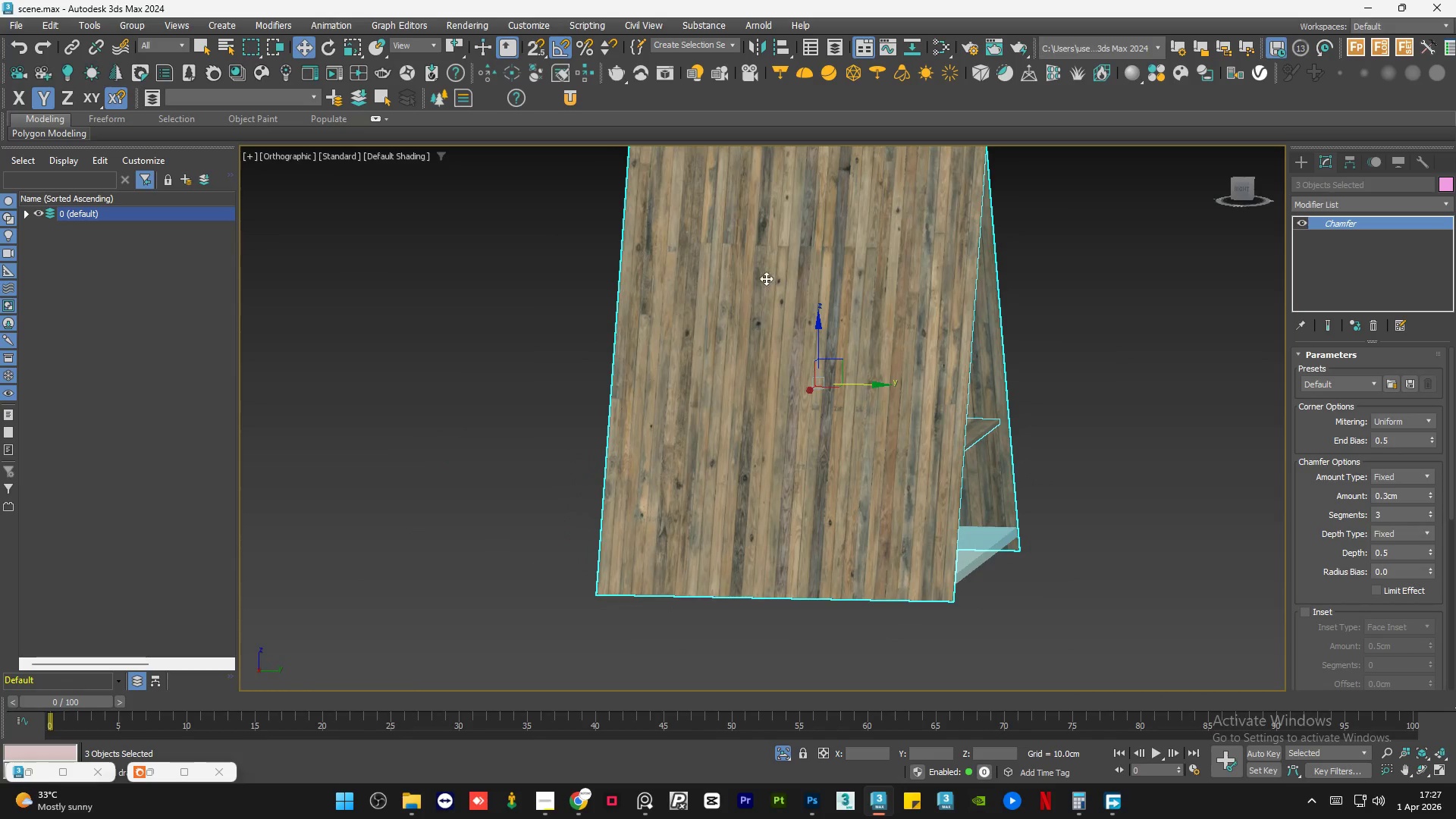 
scroll: coordinate [754, 260], scroll_direction: up, amount: 5.0
 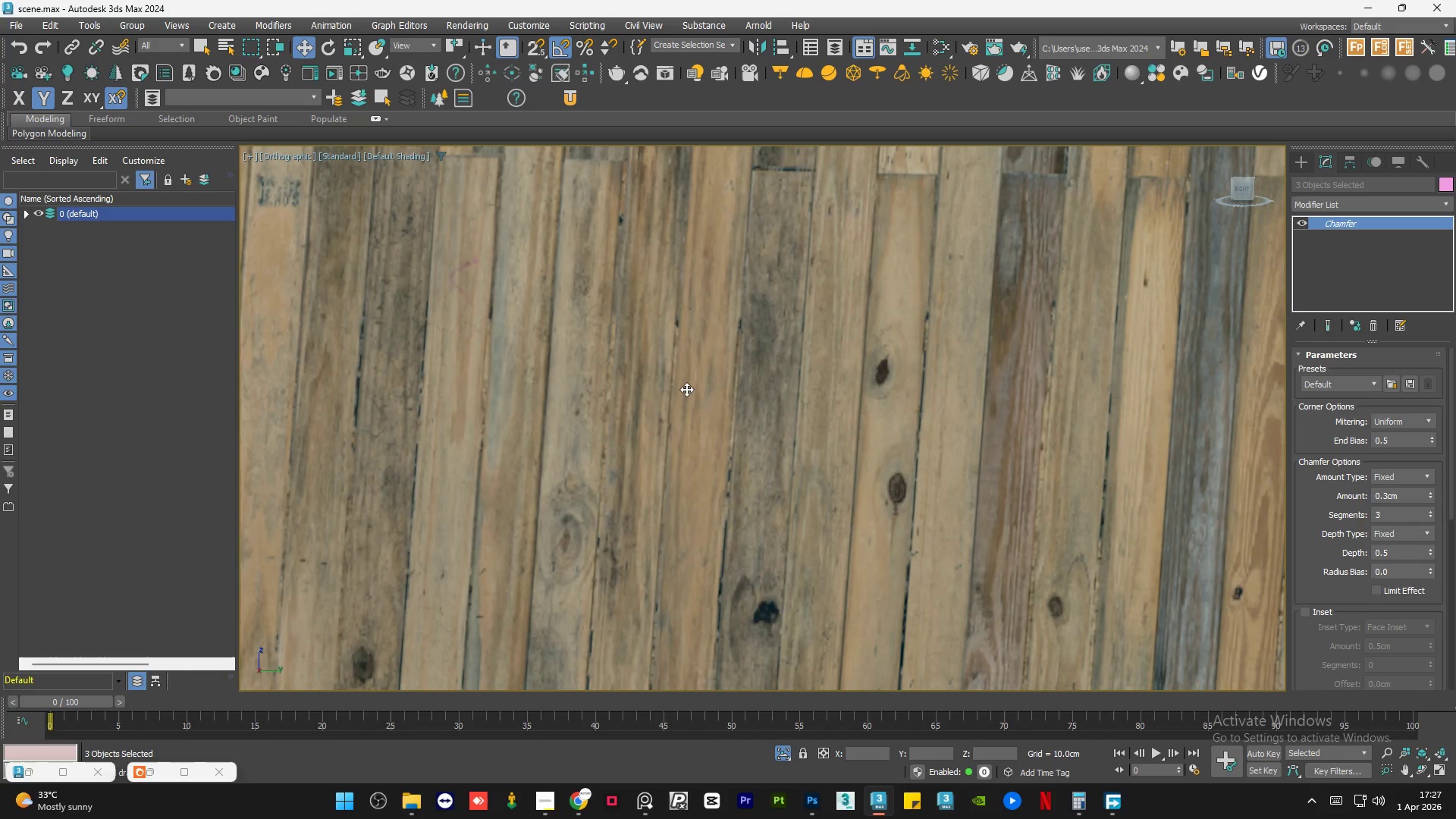 
hold_key(key=AltLeft, duration=0.73)
 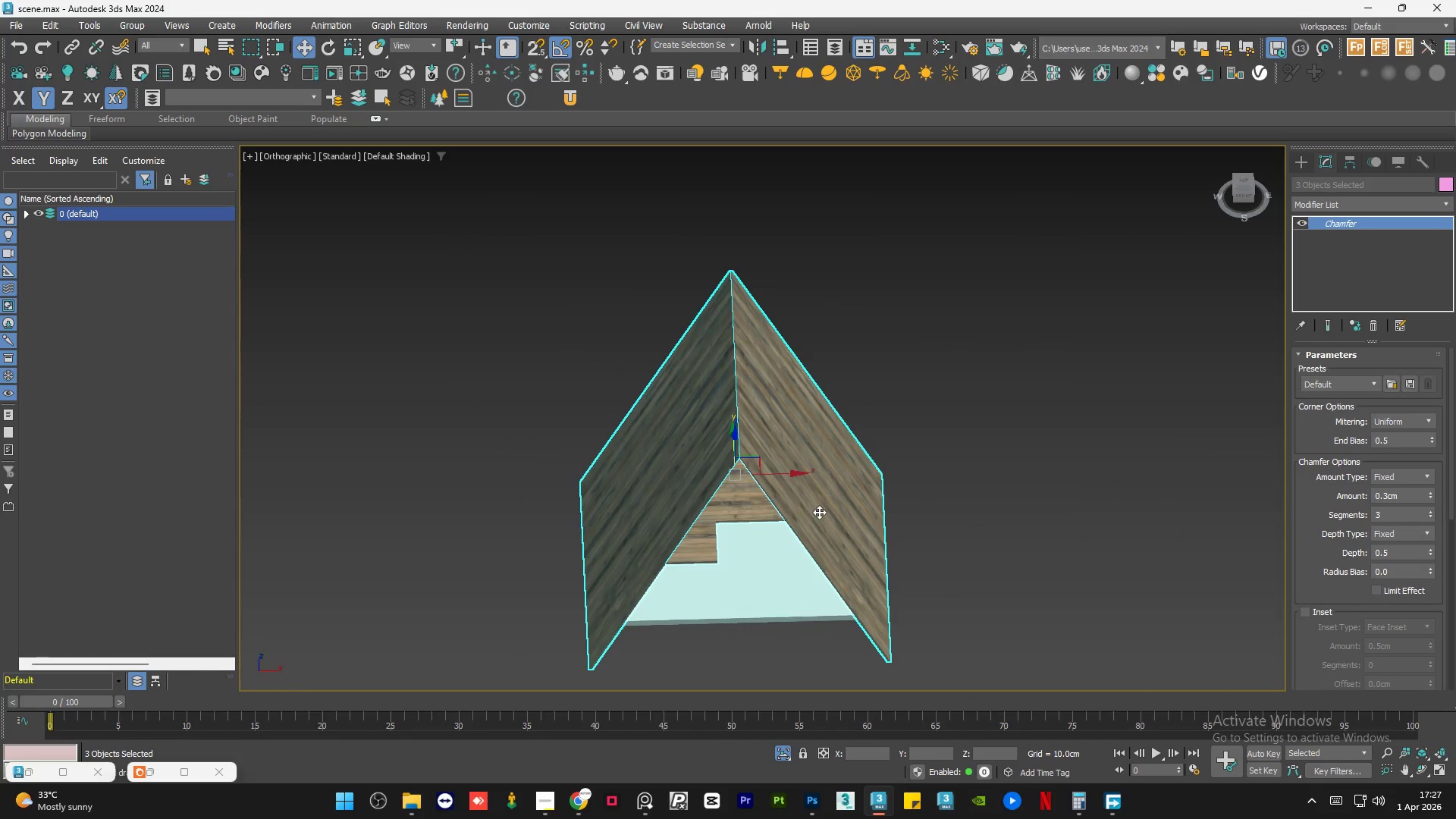 
scroll: coordinate [680, 412], scroll_direction: down, amount: 6.0
 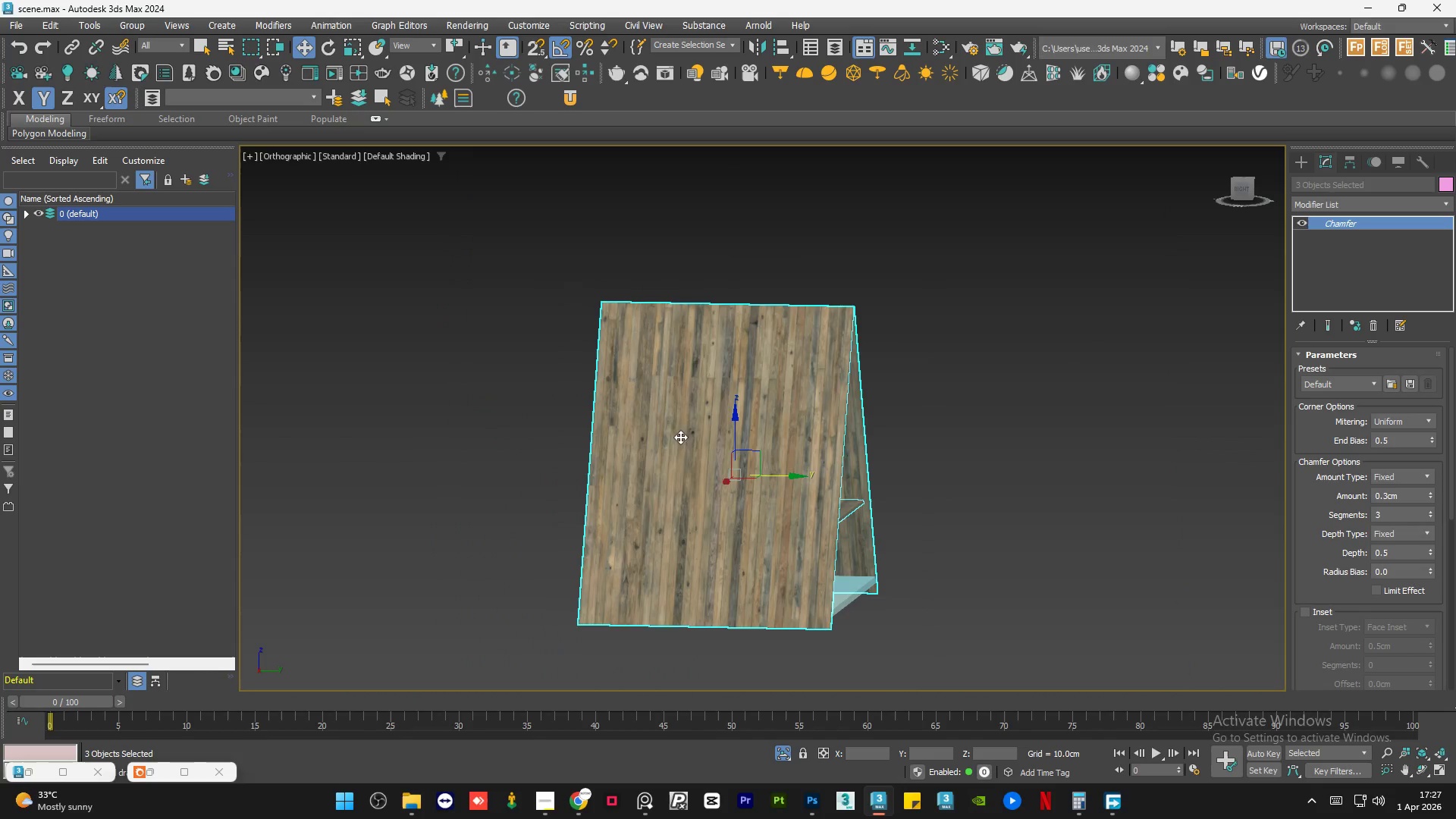 
hold_key(key=AltLeft, duration=0.41)
 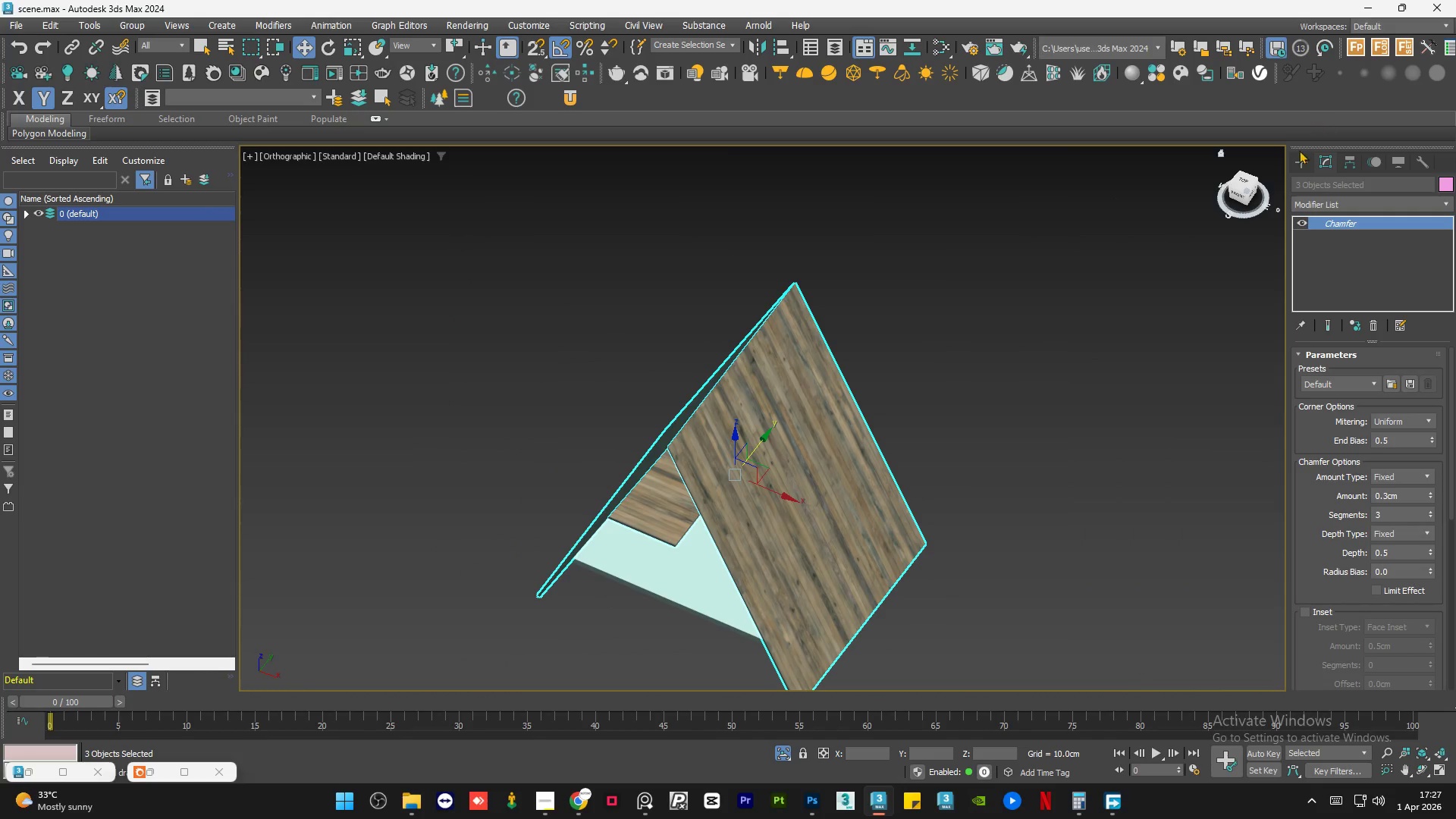 
left_click([1299, 156])
 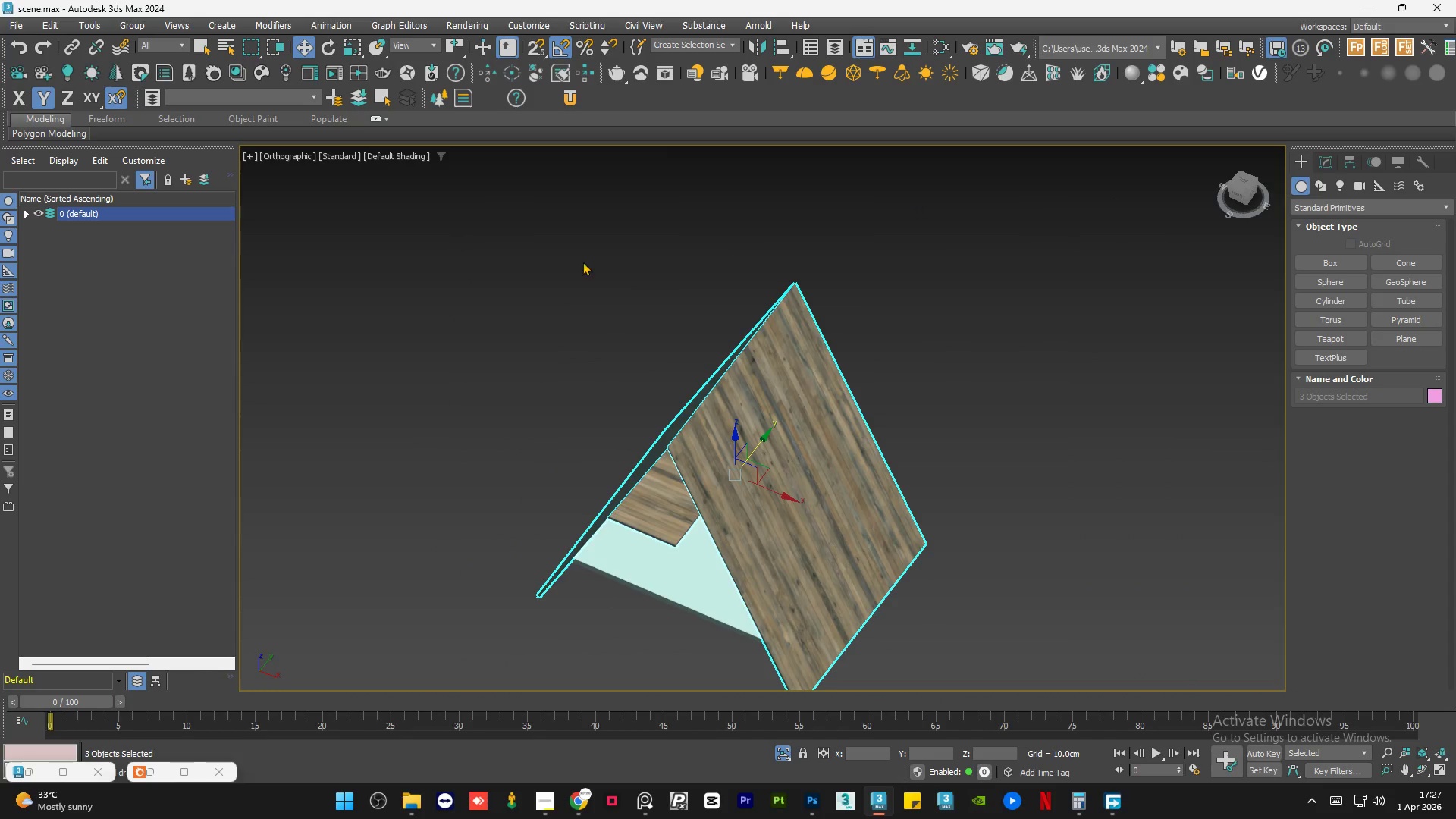 
scroll: coordinate [478, 292], scroll_direction: down, amount: 2.0
 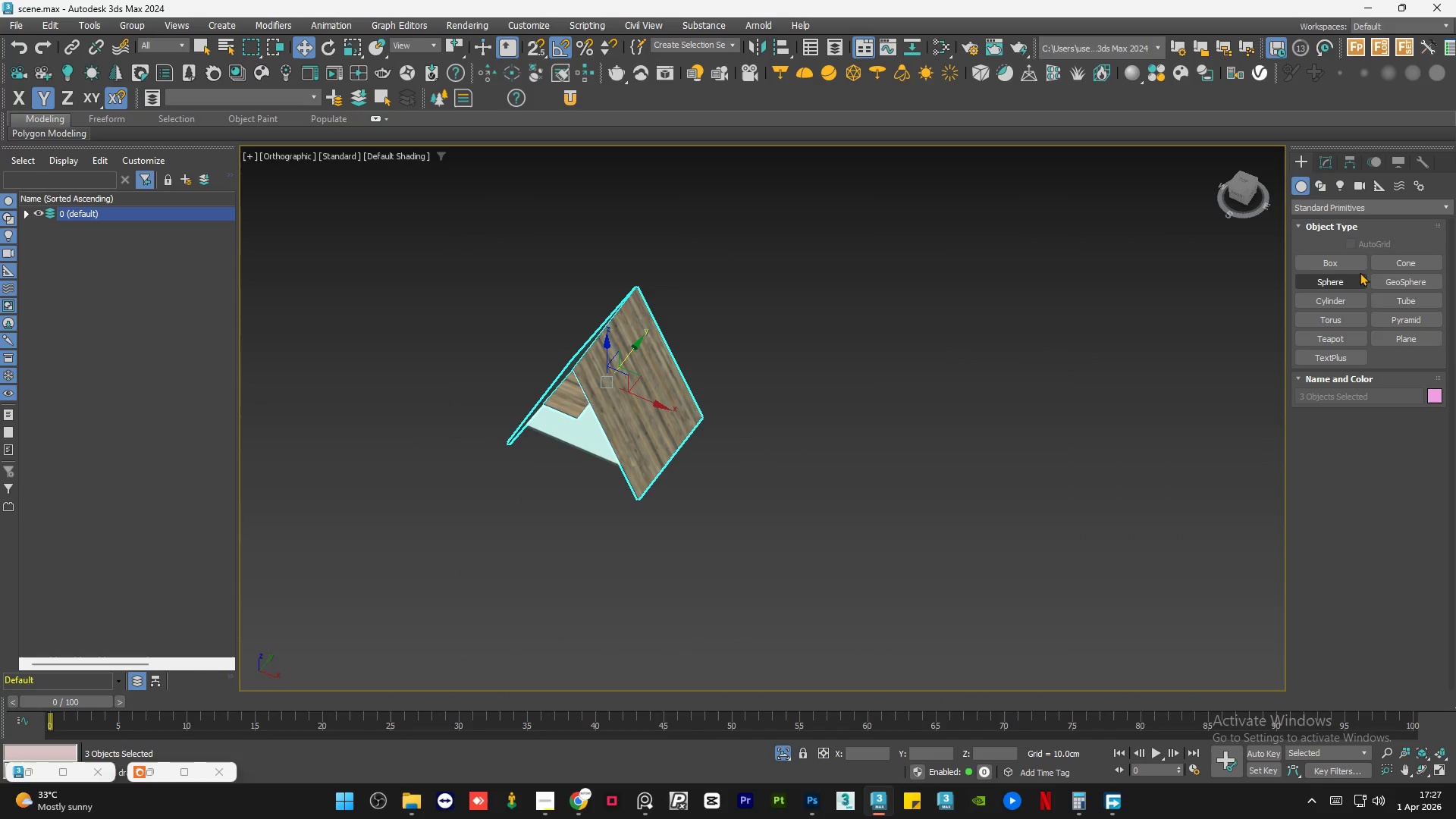 
left_click([1345, 260])
 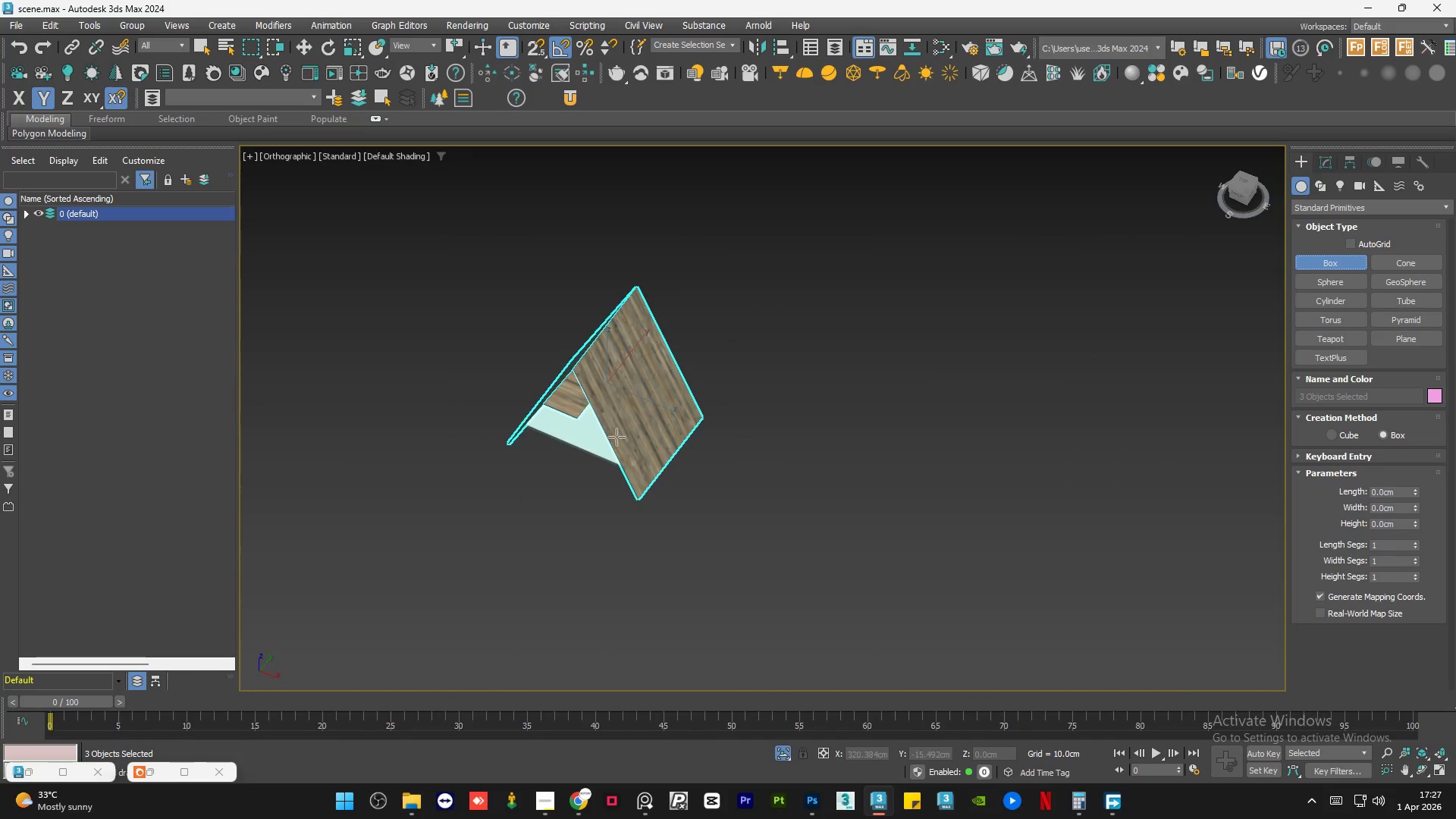 
left_click_drag(start_coordinate=[652, 430], to_coordinate=[684, 512])
 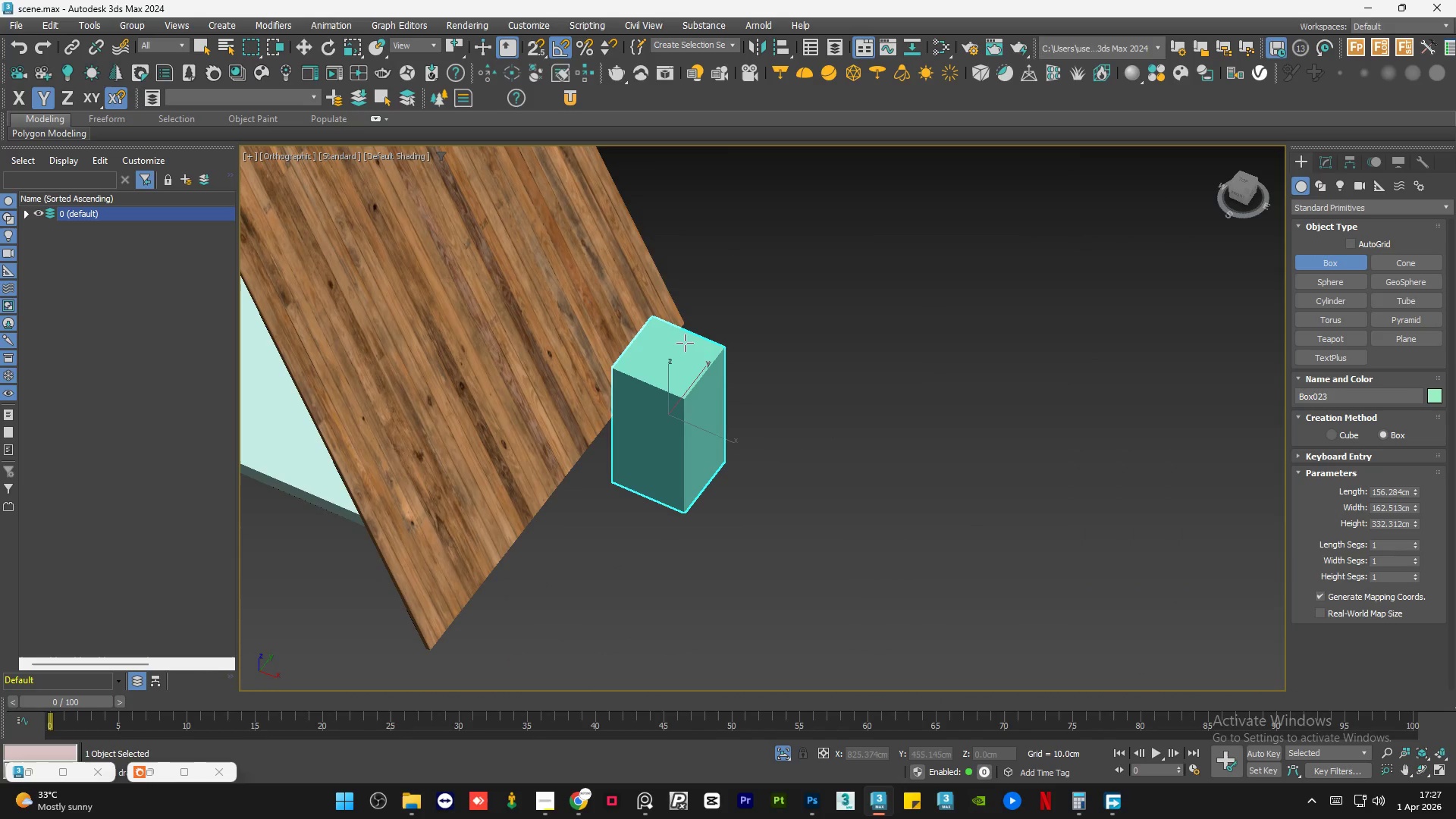 
scroll: coordinate [714, 444], scroll_direction: up, amount: 4.0
 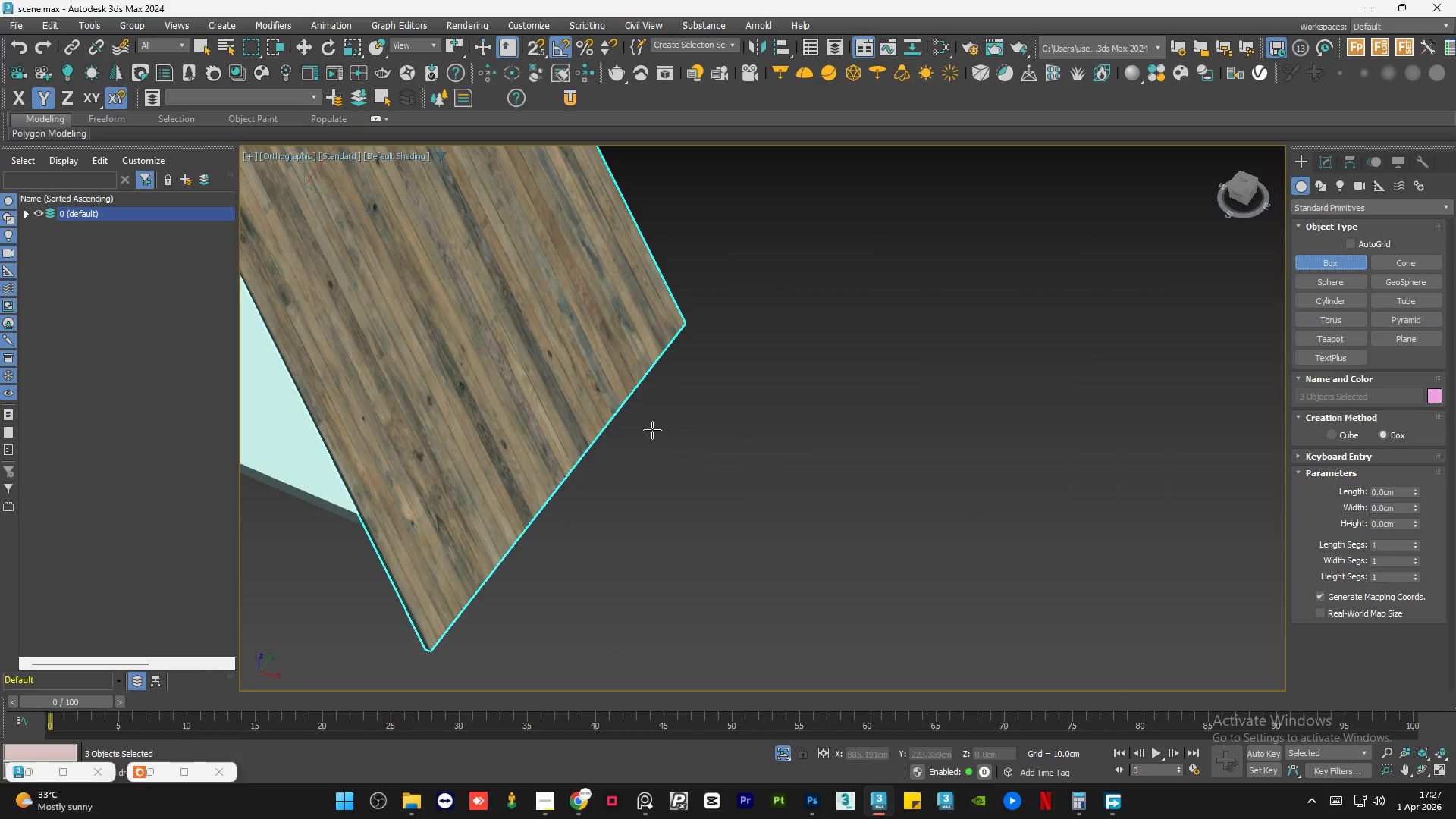 
left_click([685, 343])
 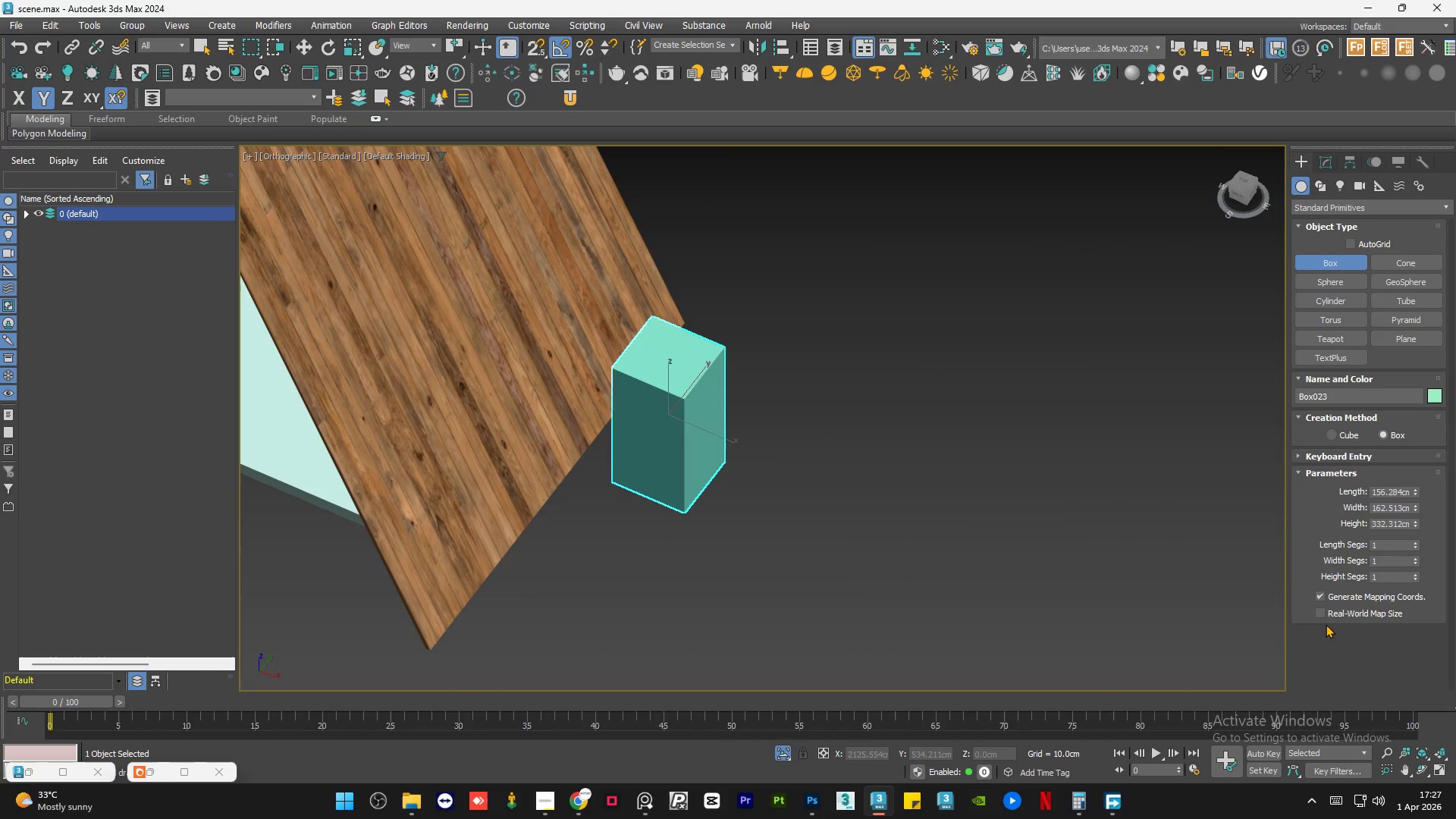 
left_click([1324, 610])
 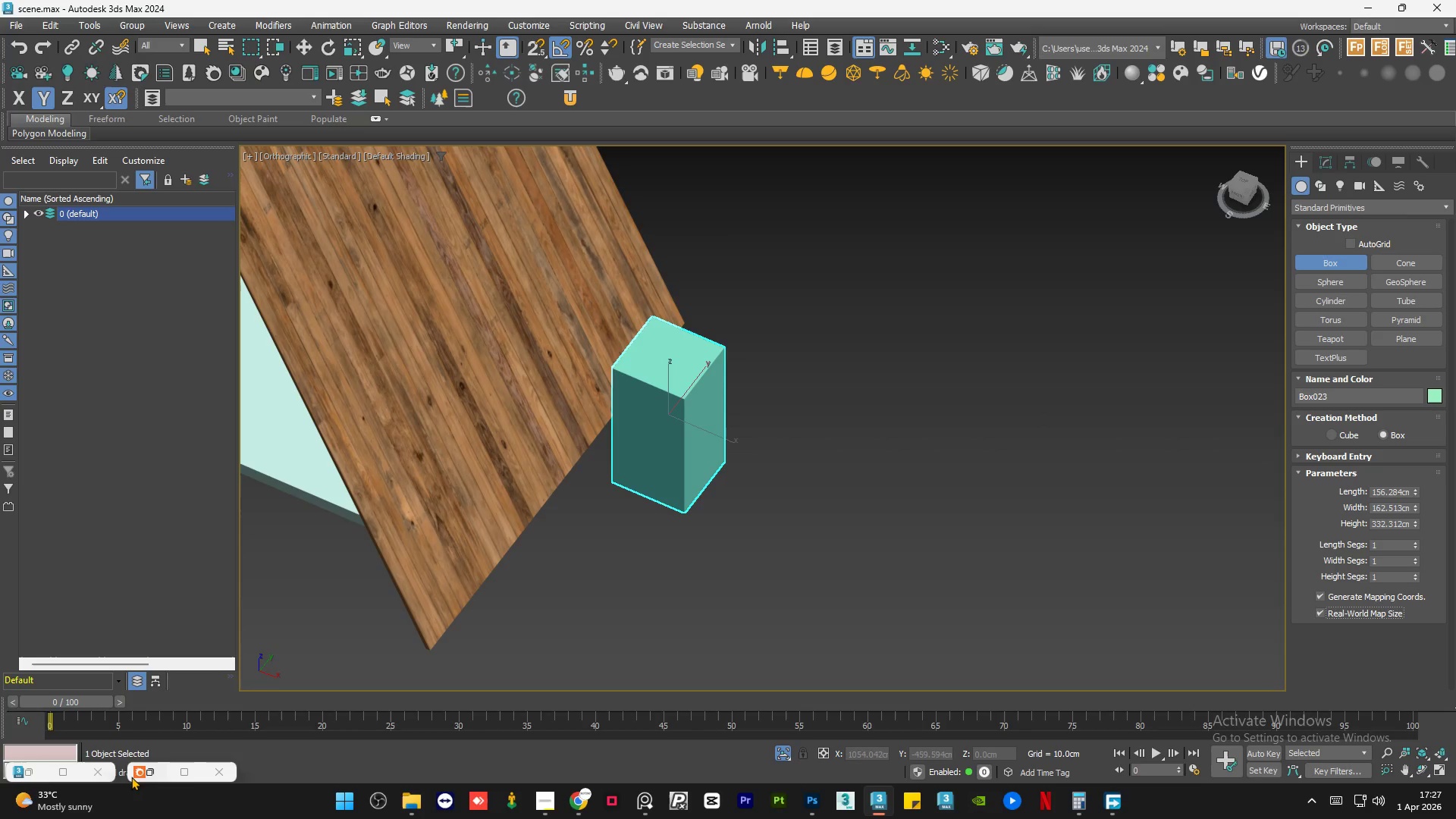 
left_click([38, 771])
 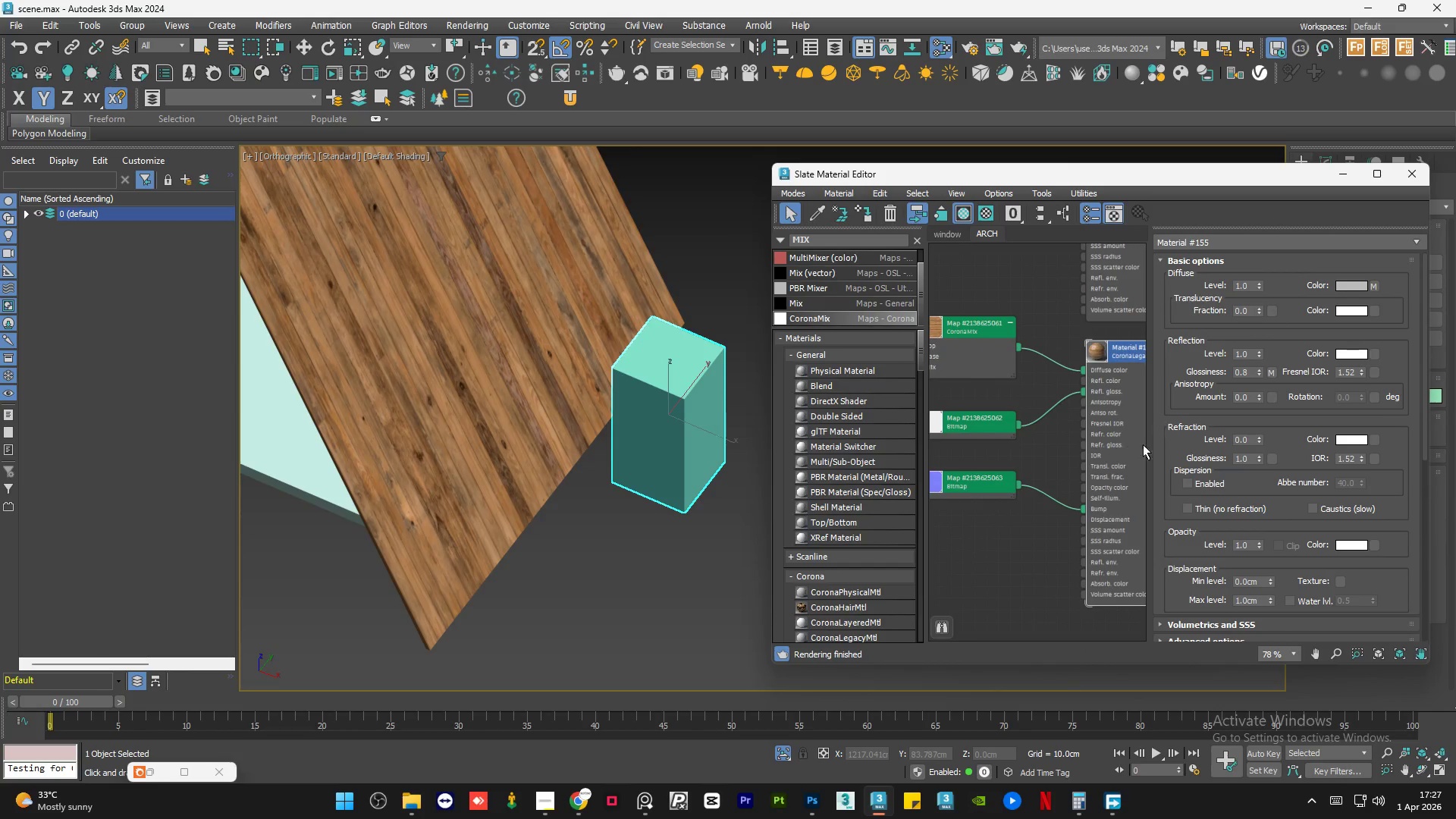 
left_click([1118, 455])
 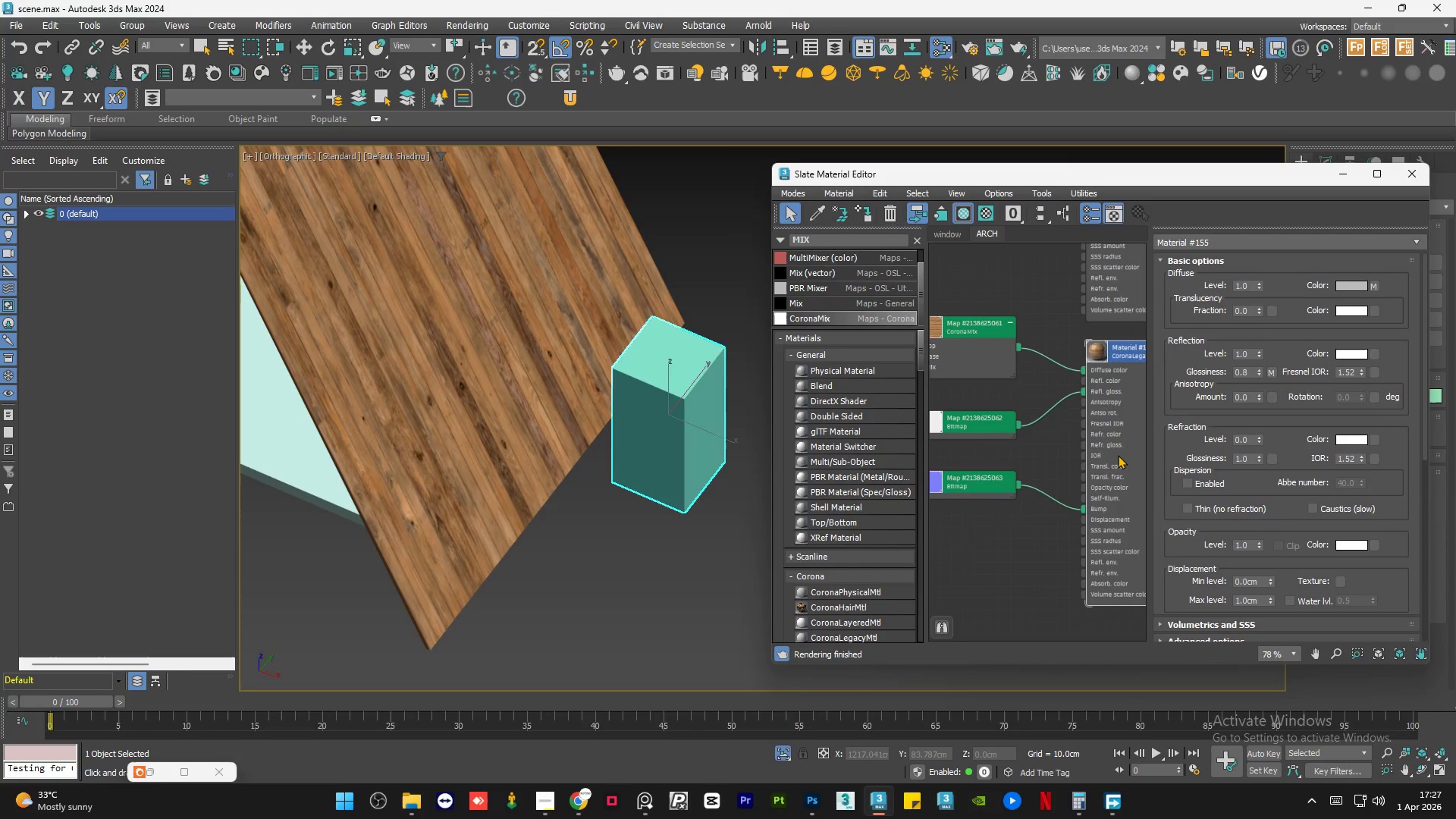 
key(A)
 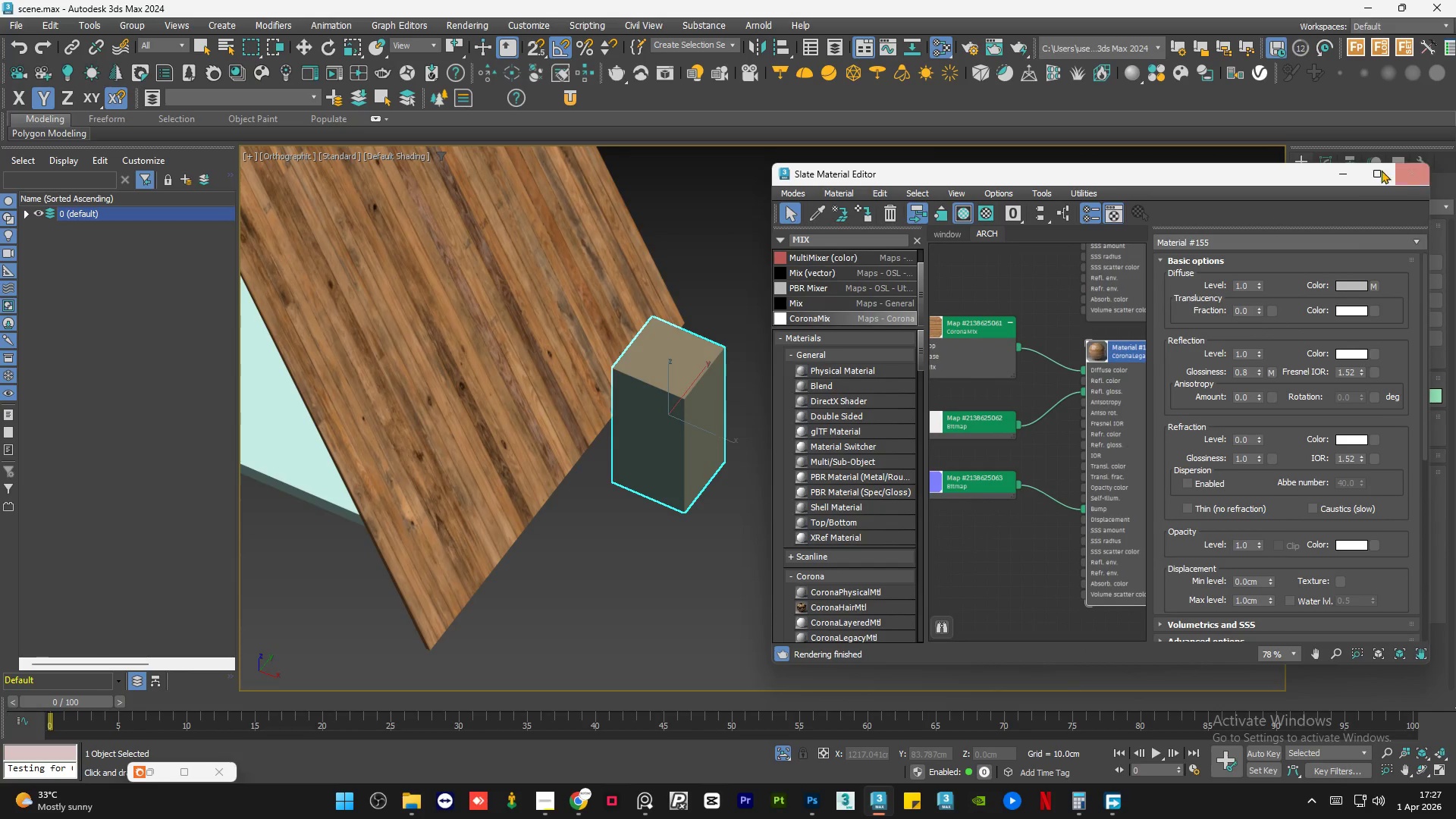 
left_click([1350, 183])
 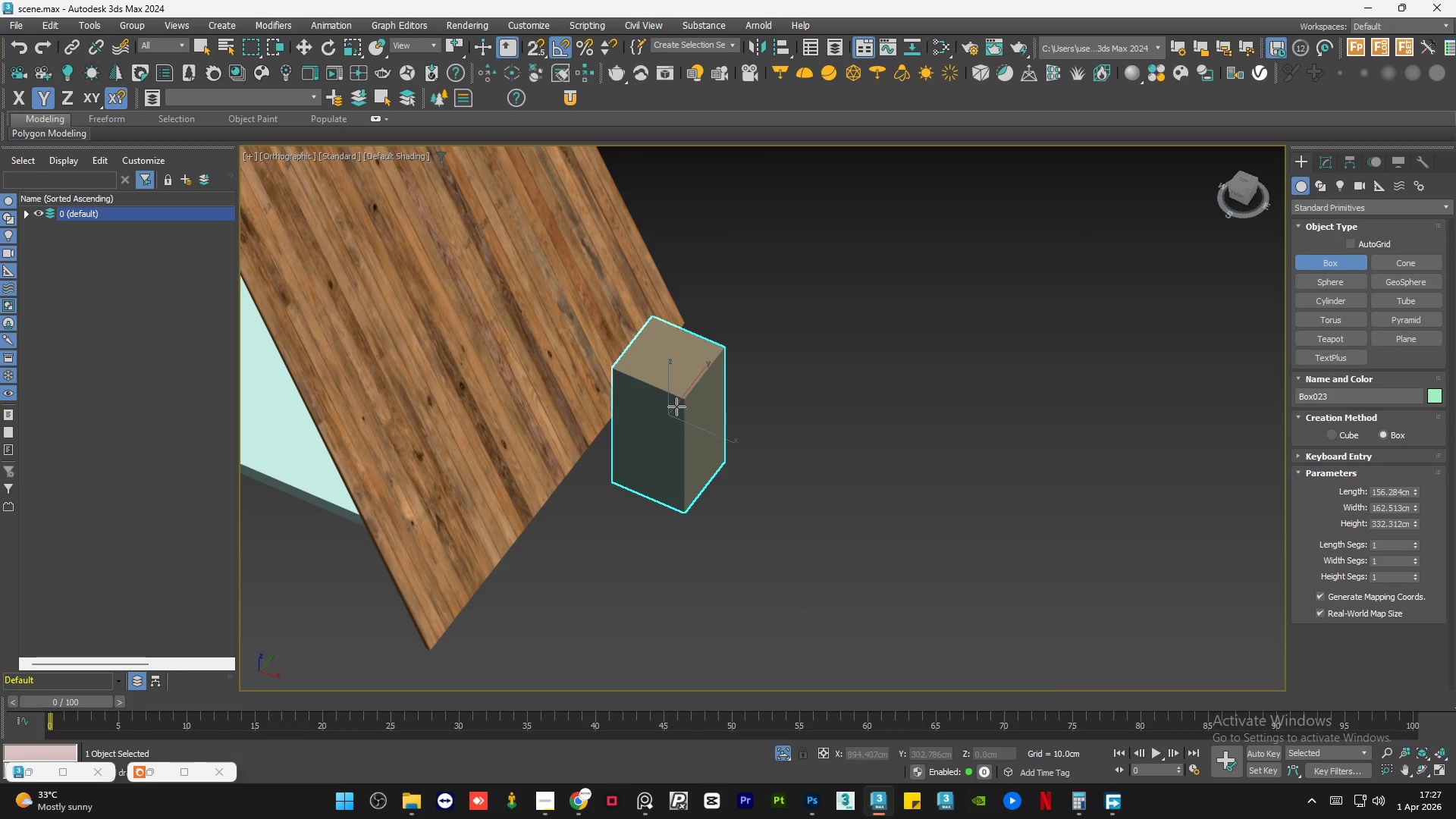 
scroll: coordinate [654, 462], scroll_direction: up, amount: 18.0
 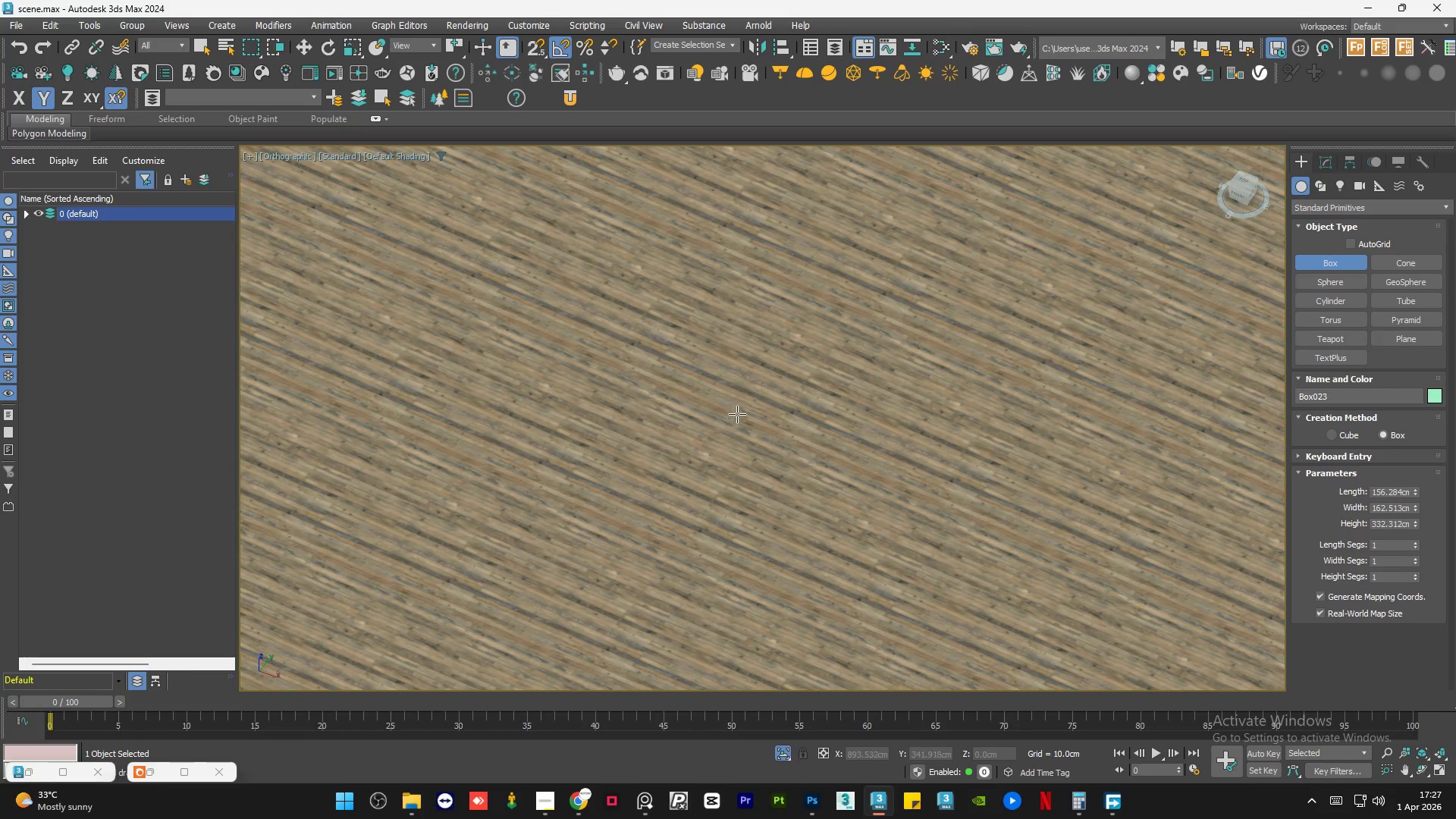 
scroll: coordinate [757, 419], scroll_direction: down, amount: 15.0
 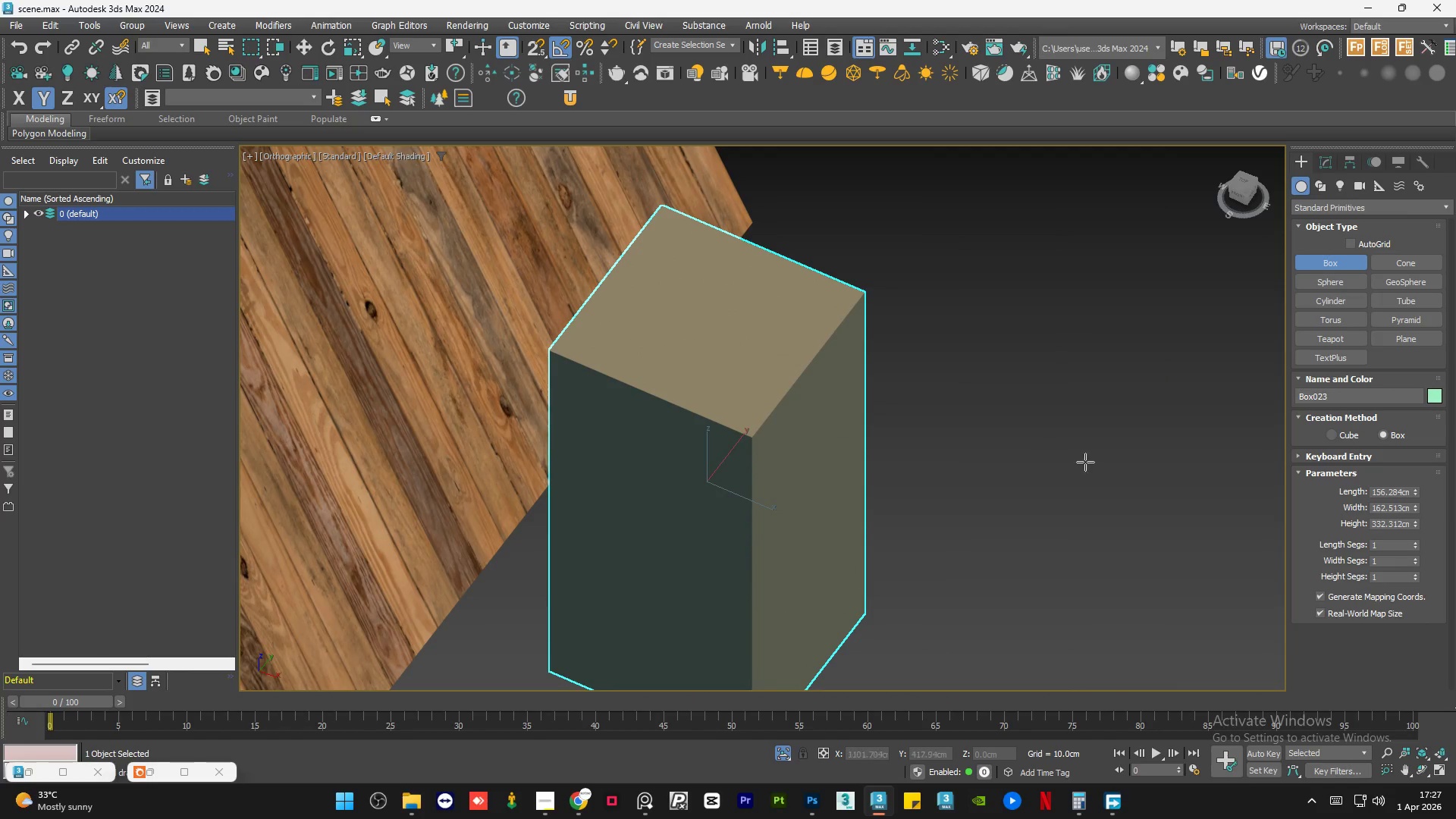 
double_click([1384, 496])
 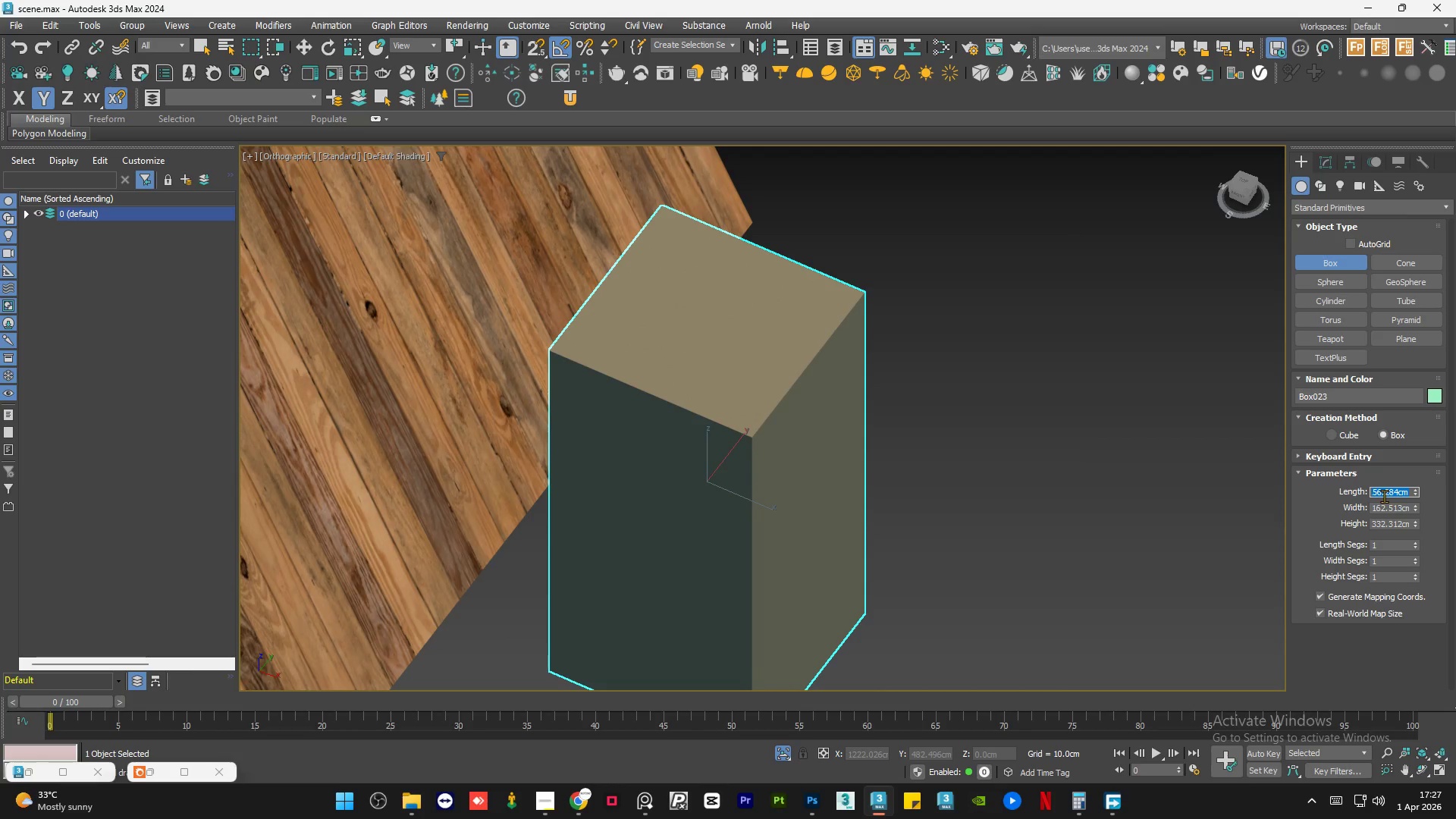 
type(10)
 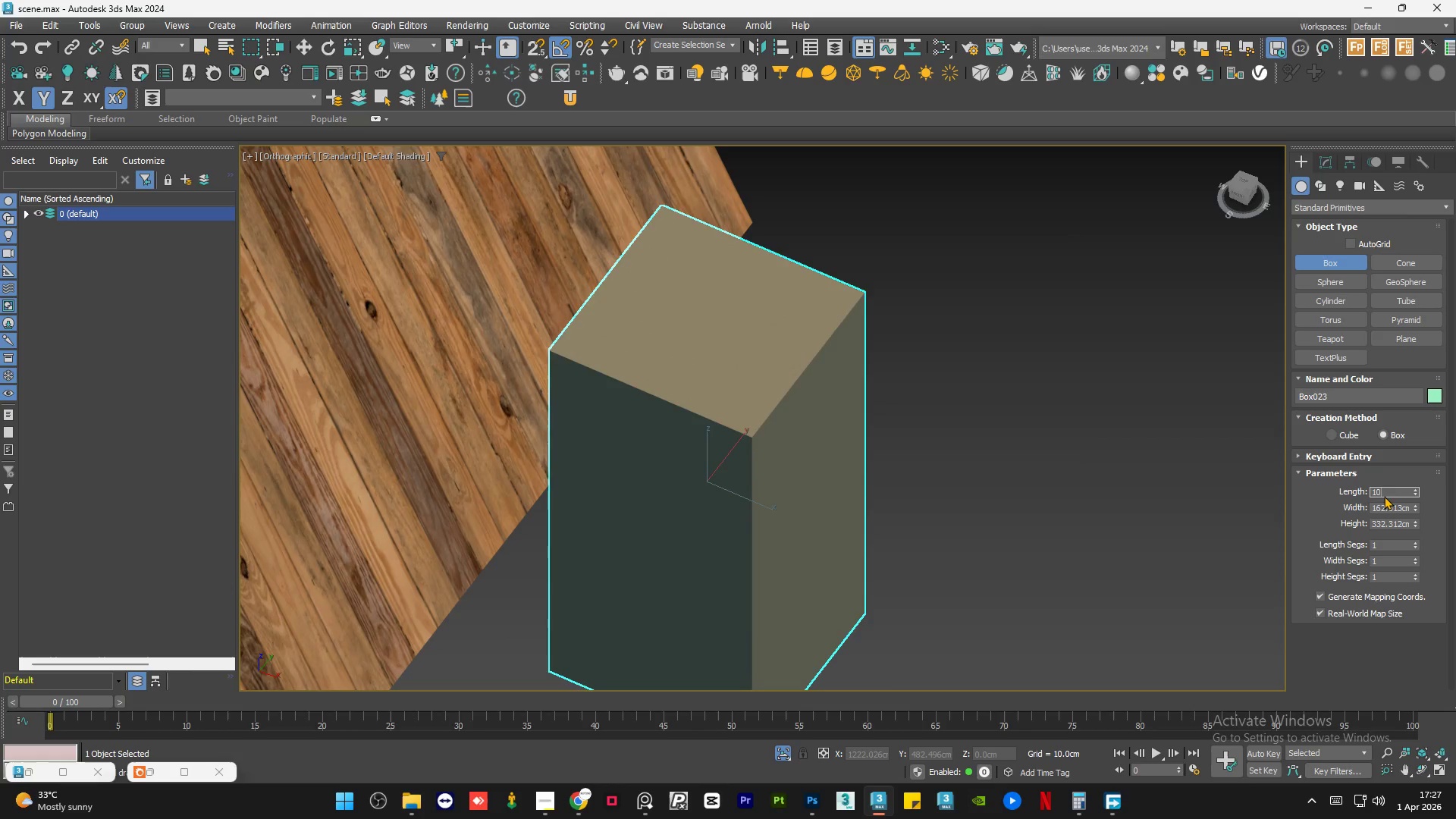 
key(Enter)
 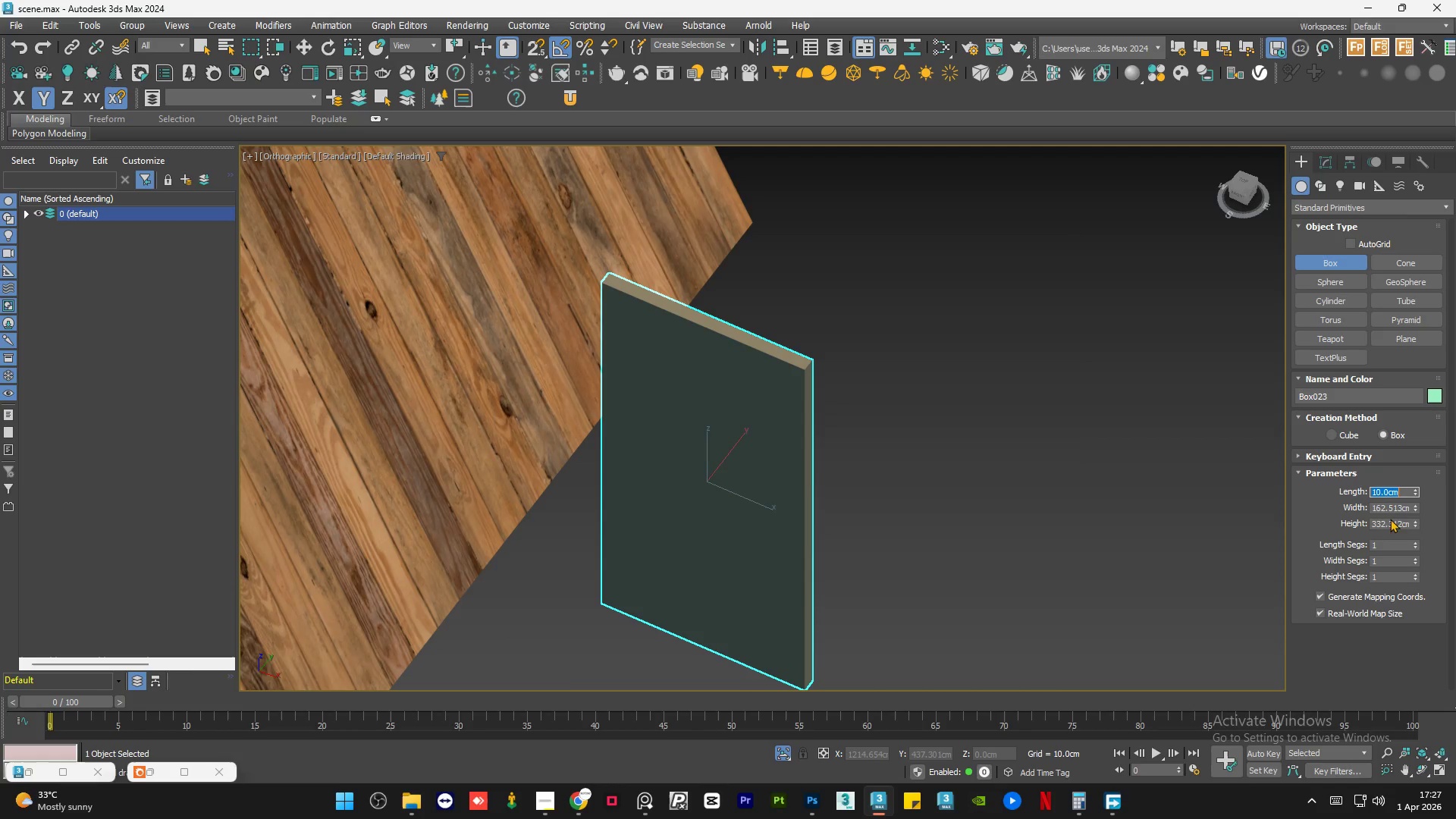 
double_click([1393, 507])
 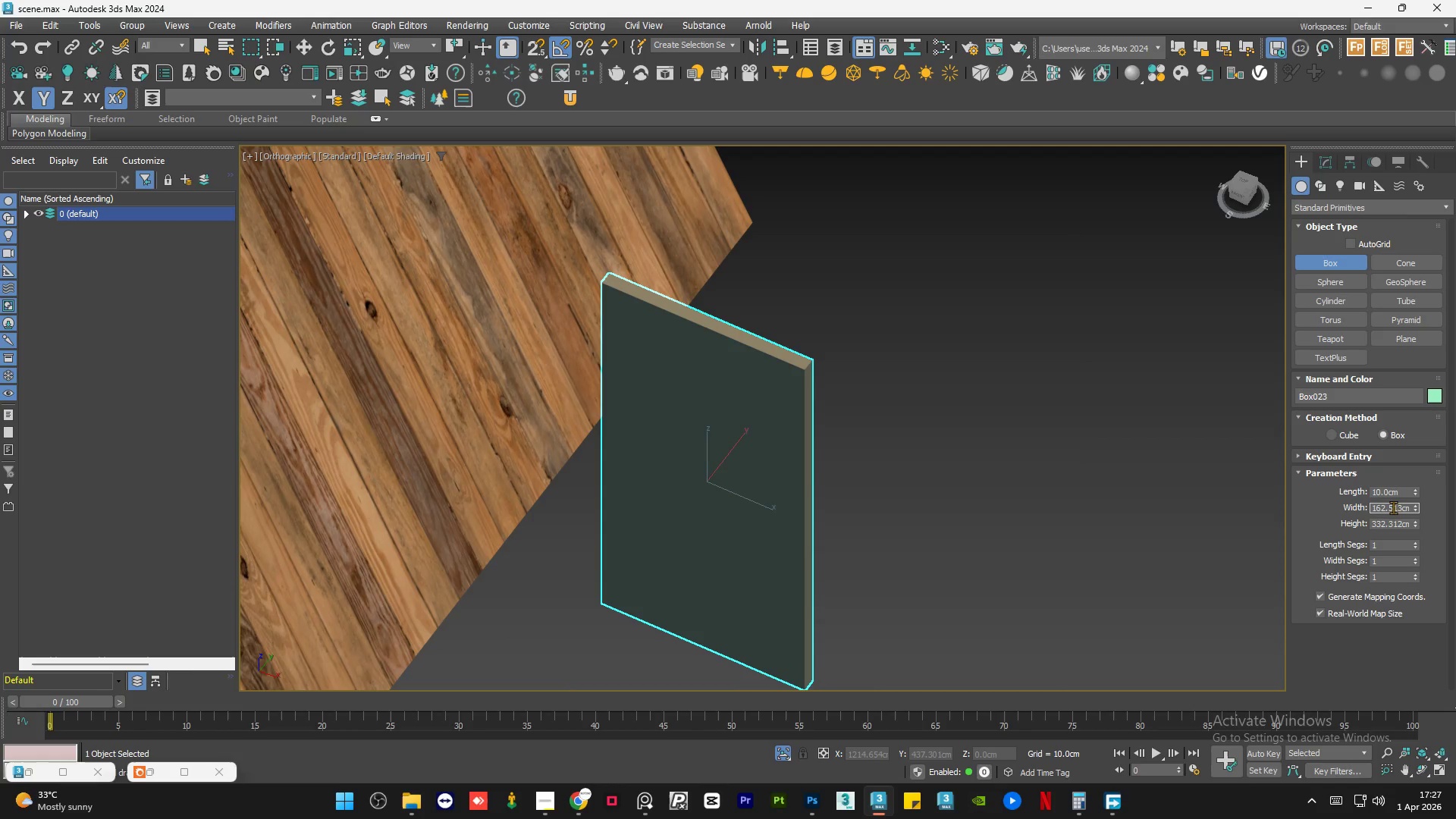 
triple_click([1393, 507])
 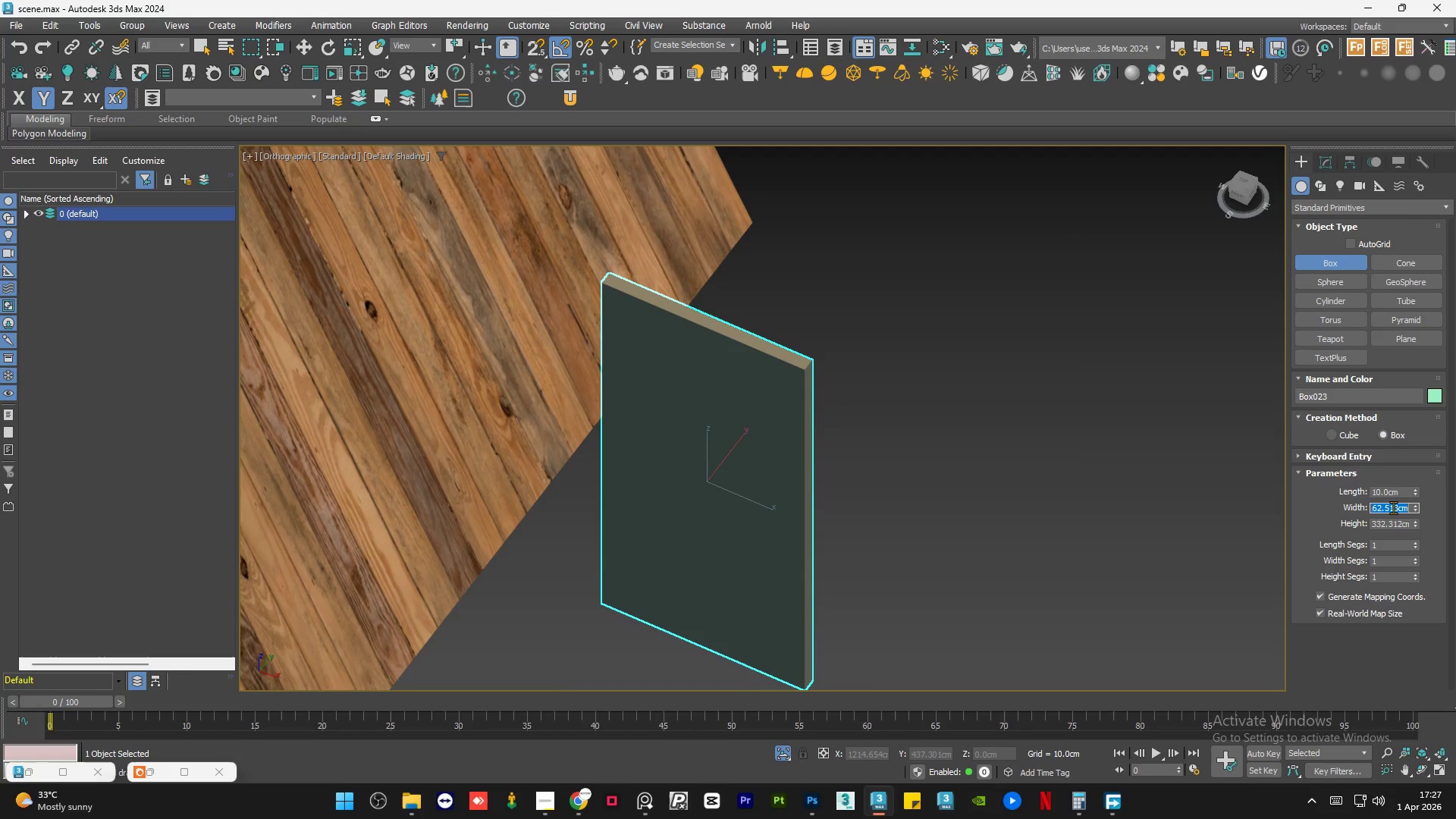 
key(Numpad1)
 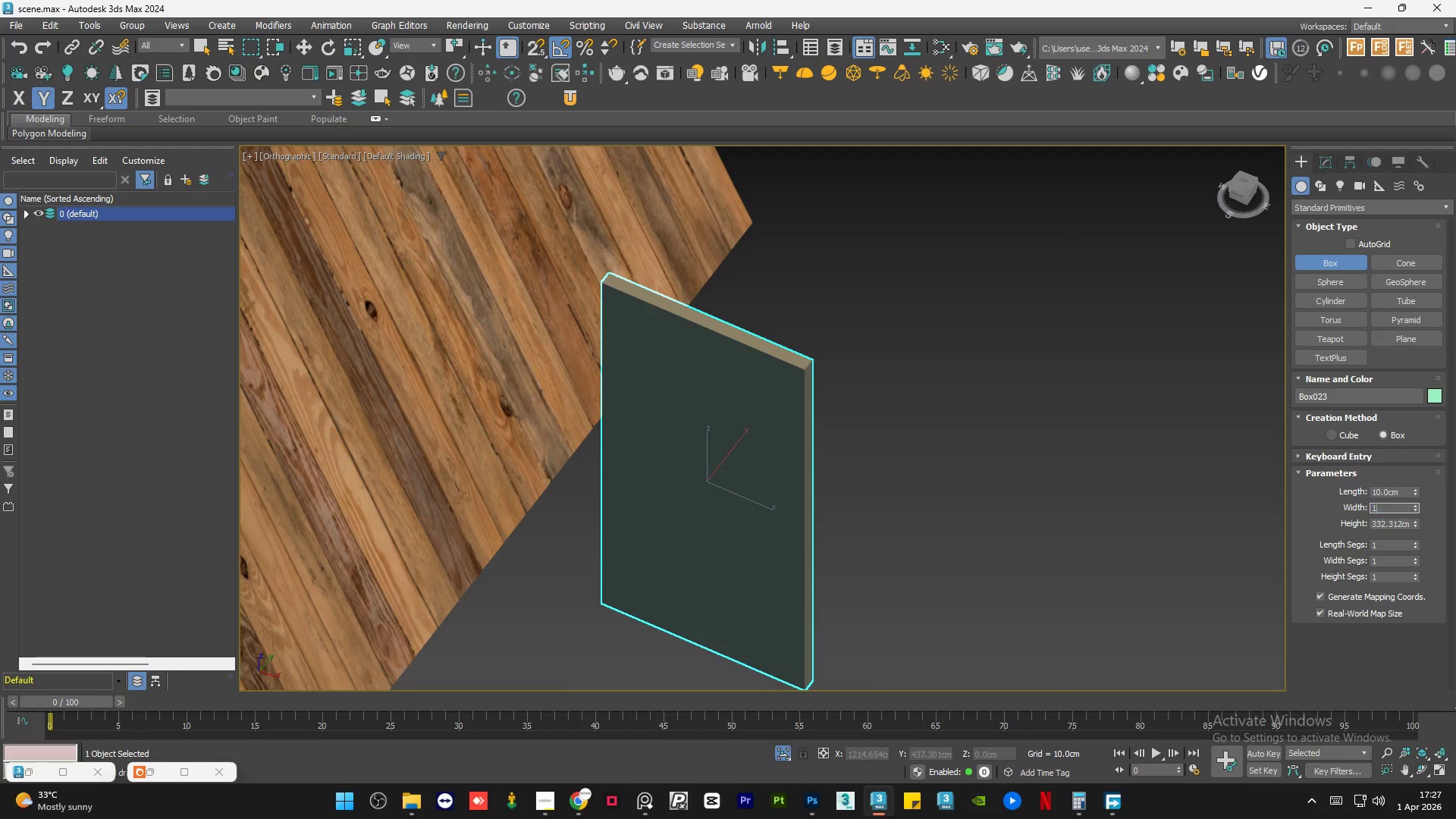 
key(Numpad0)
 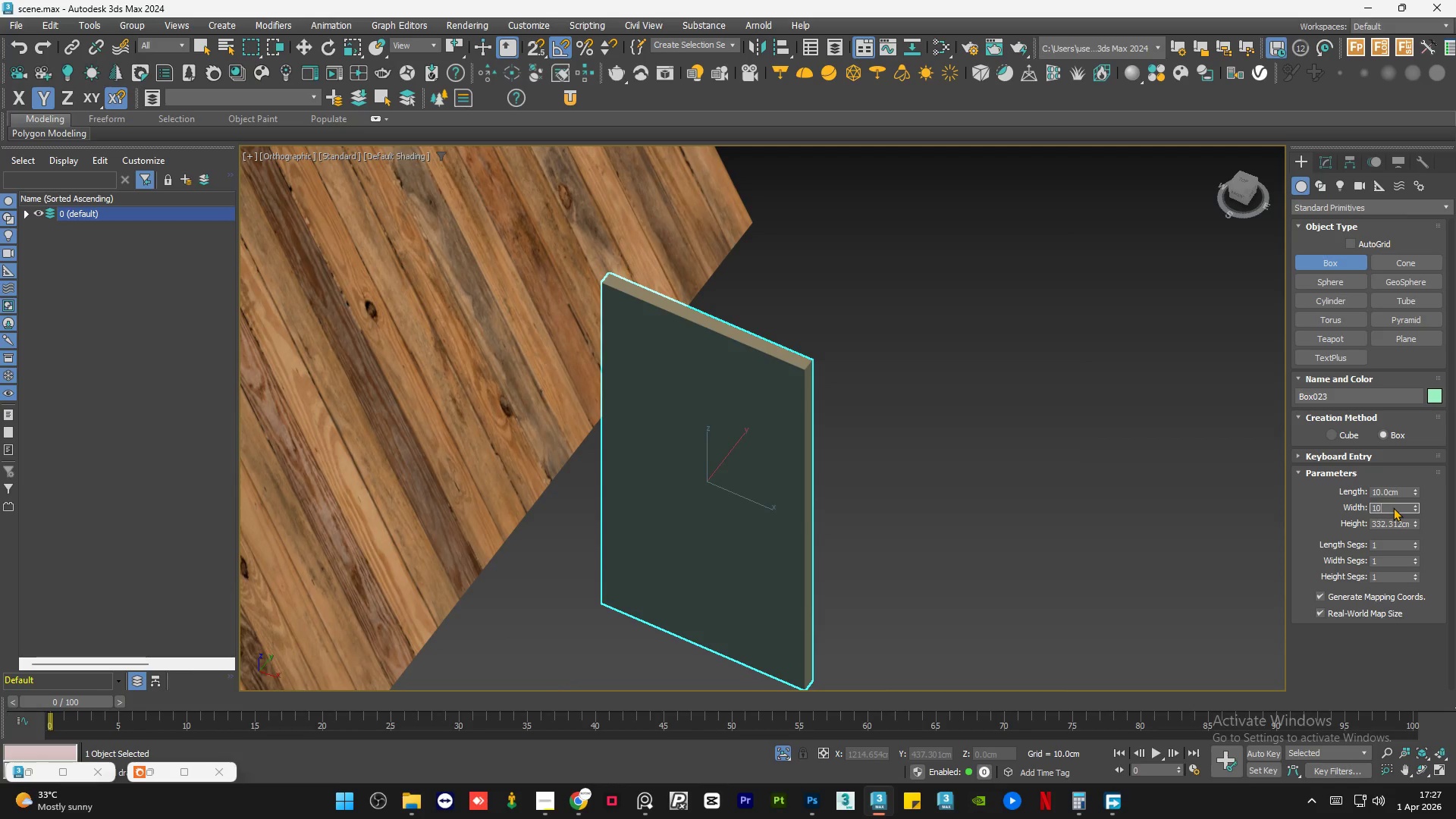 
key(NumpadEnter)
 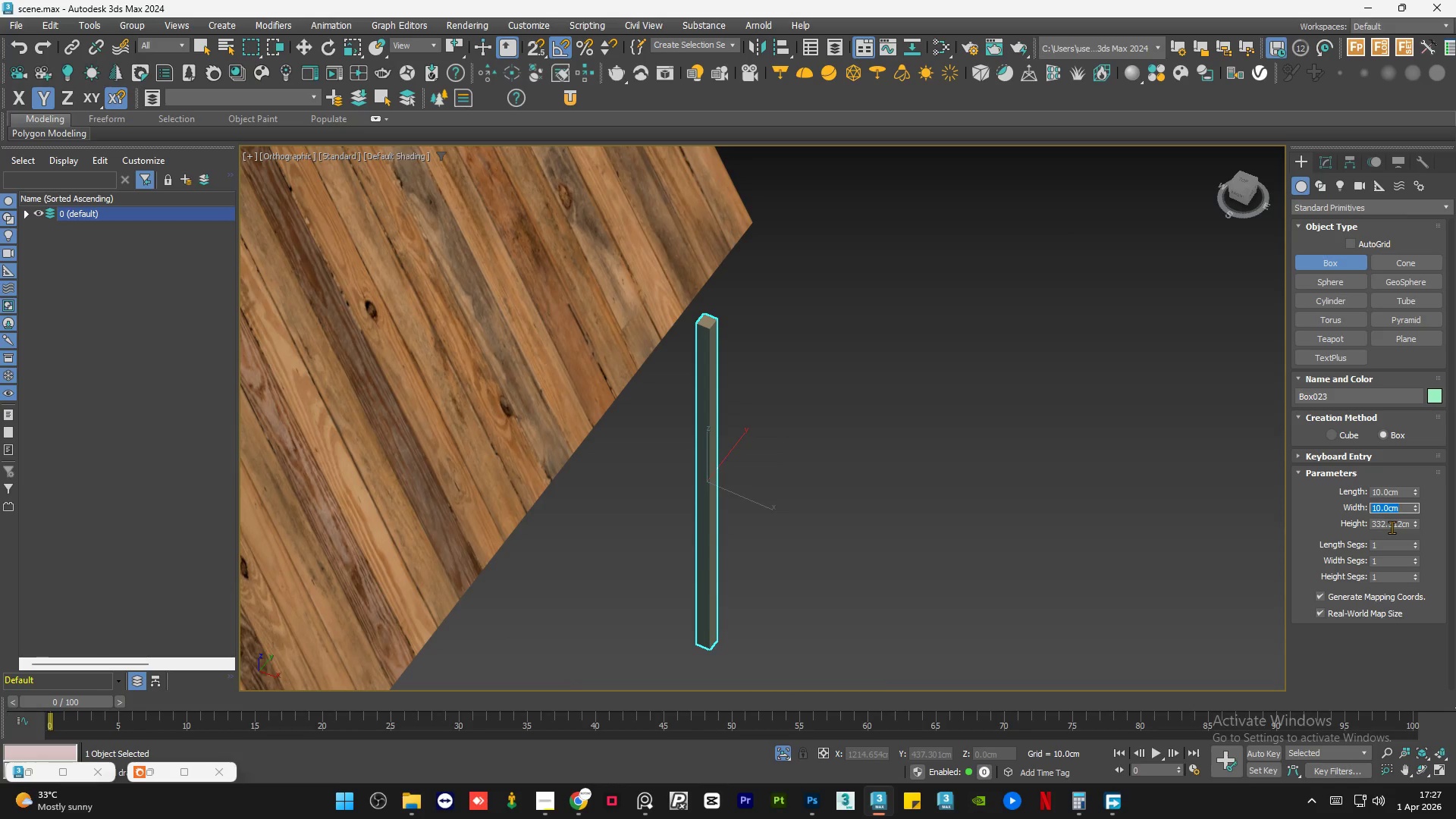 
double_click([1392, 527])
 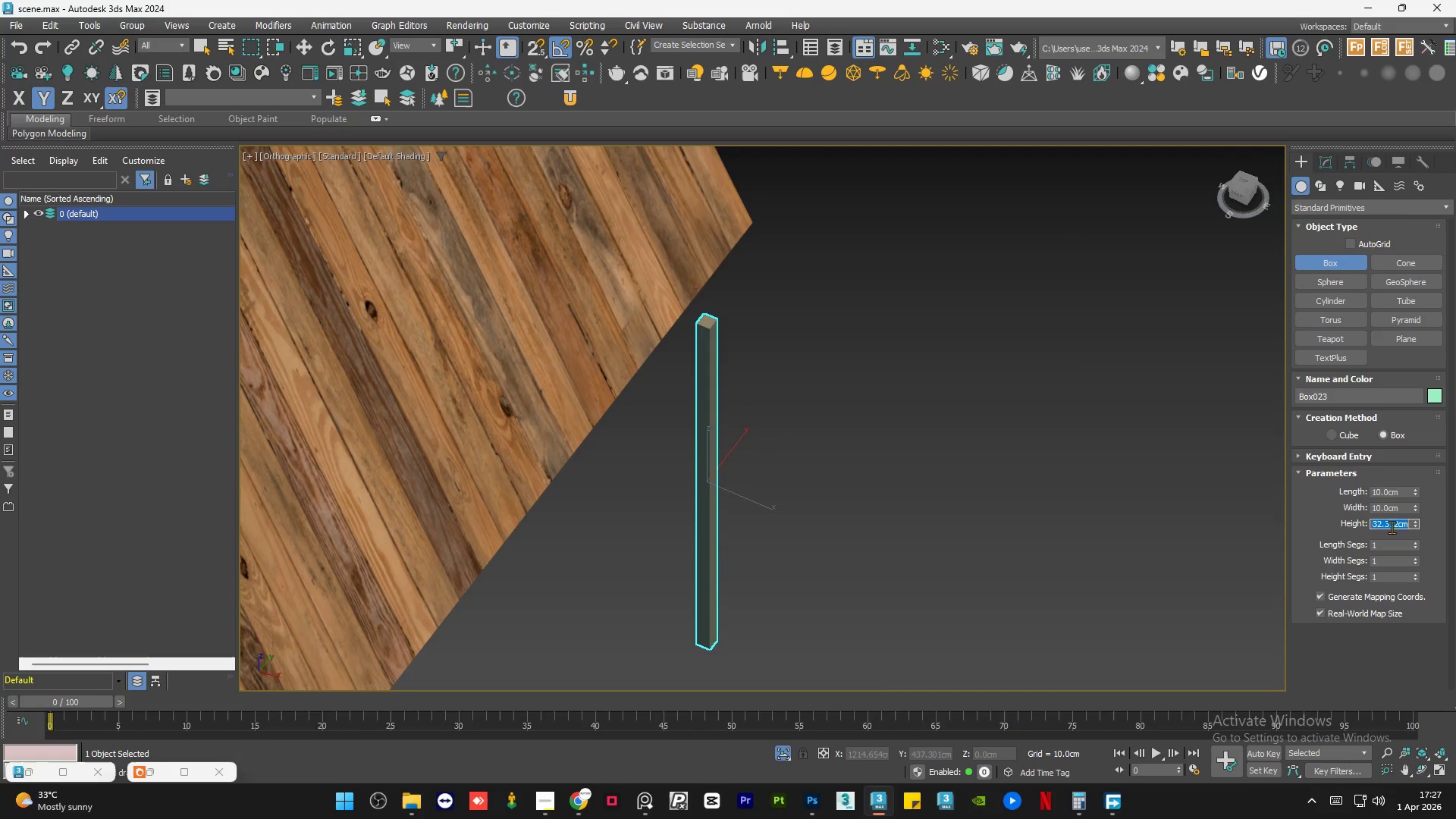 
key(Numpad1)
 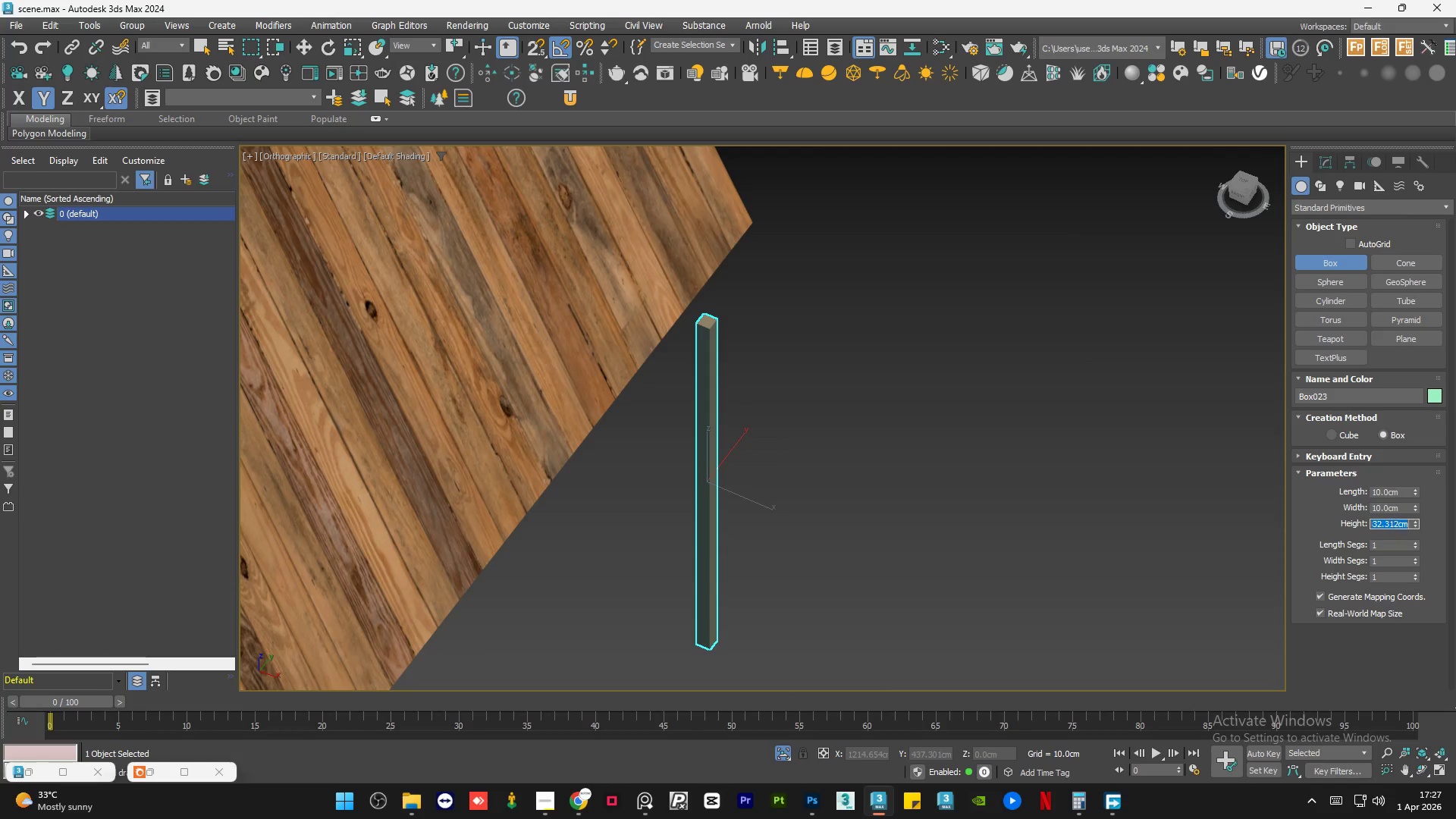 
key(Numpad0)
 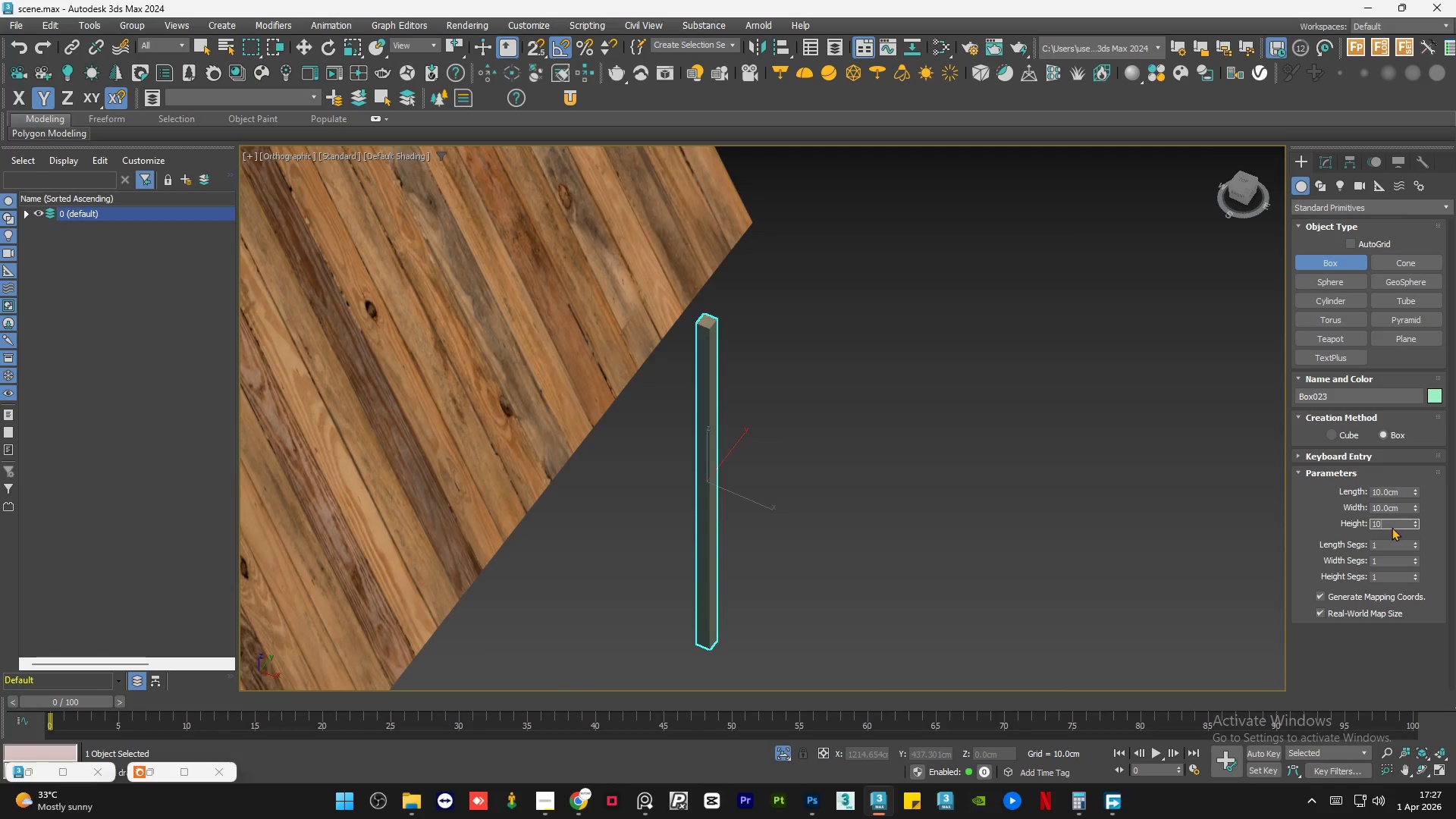 
key(NumpadEnter)
 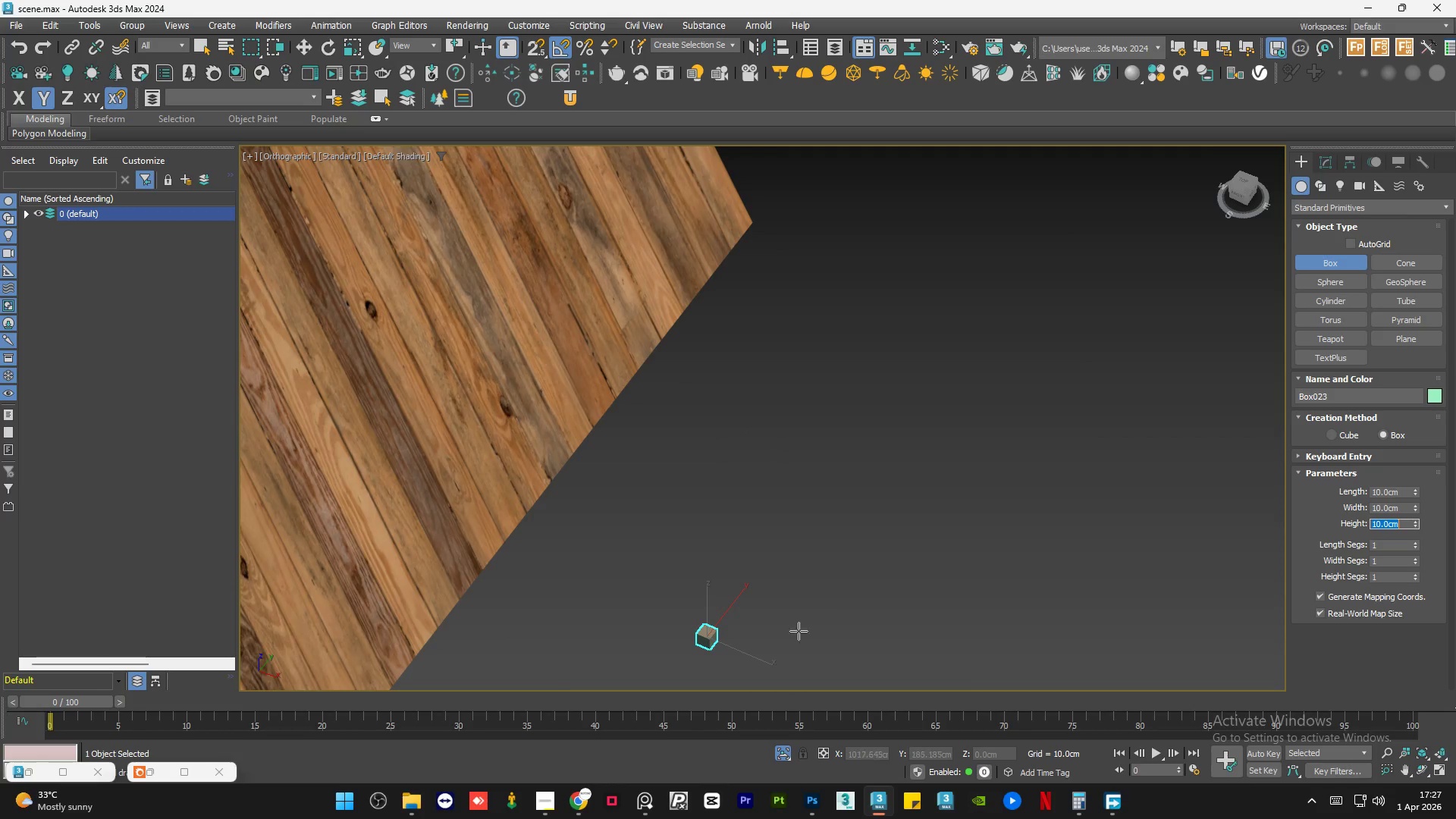 
scroll: coordinate [794, 442], scroll_direction: up, amount: 15.0
 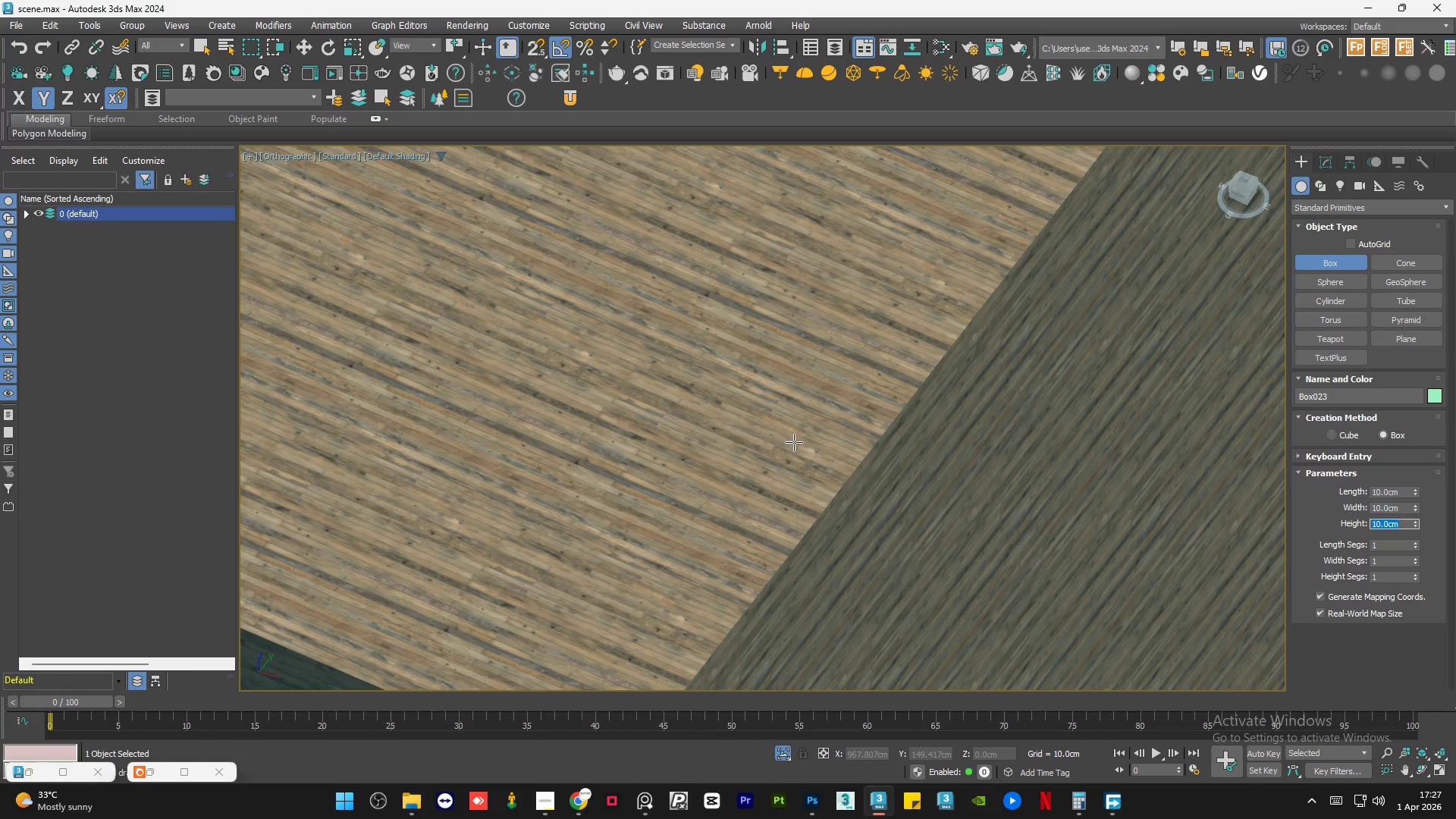 
key(Q)
 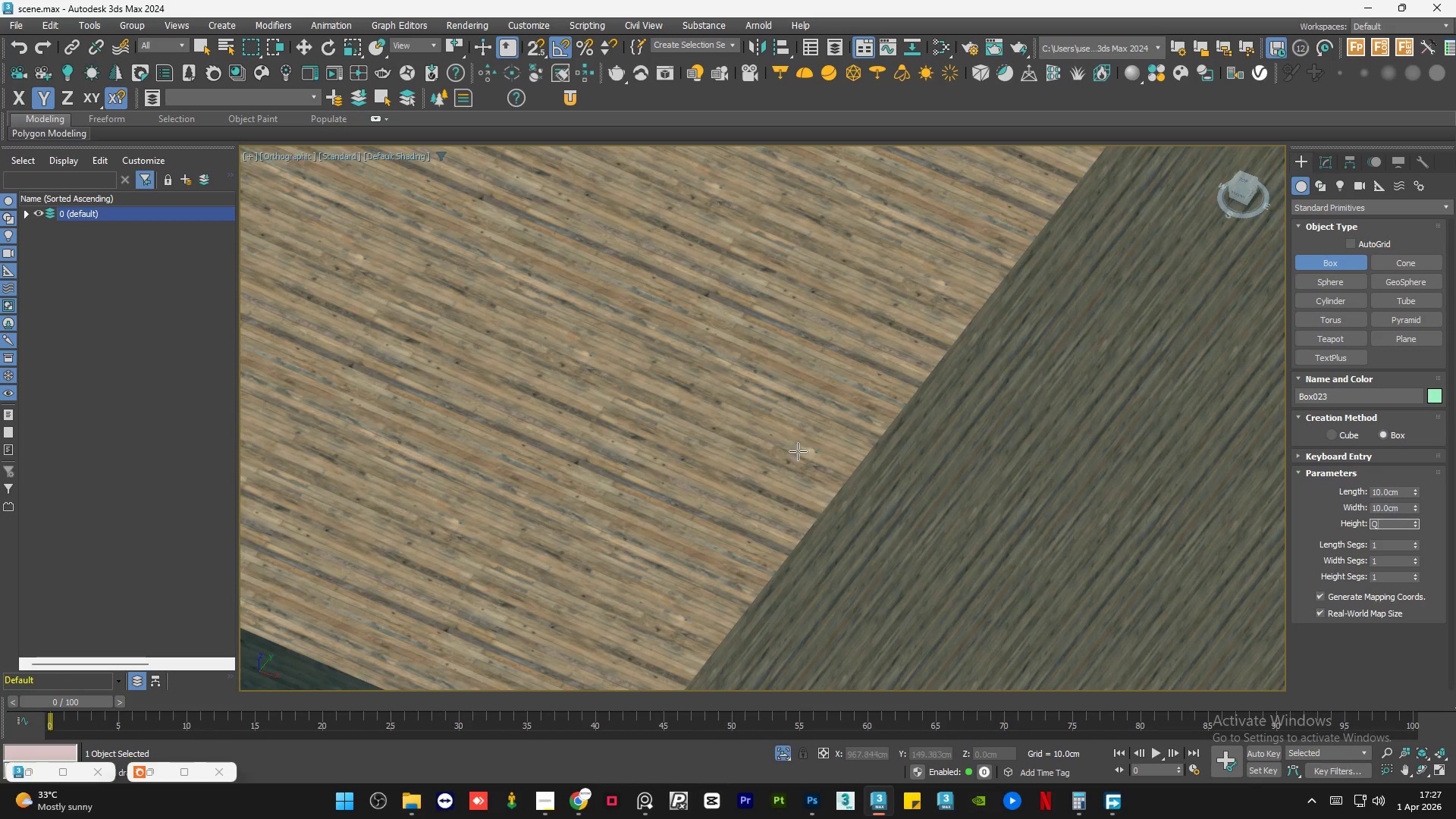 
key(W)
 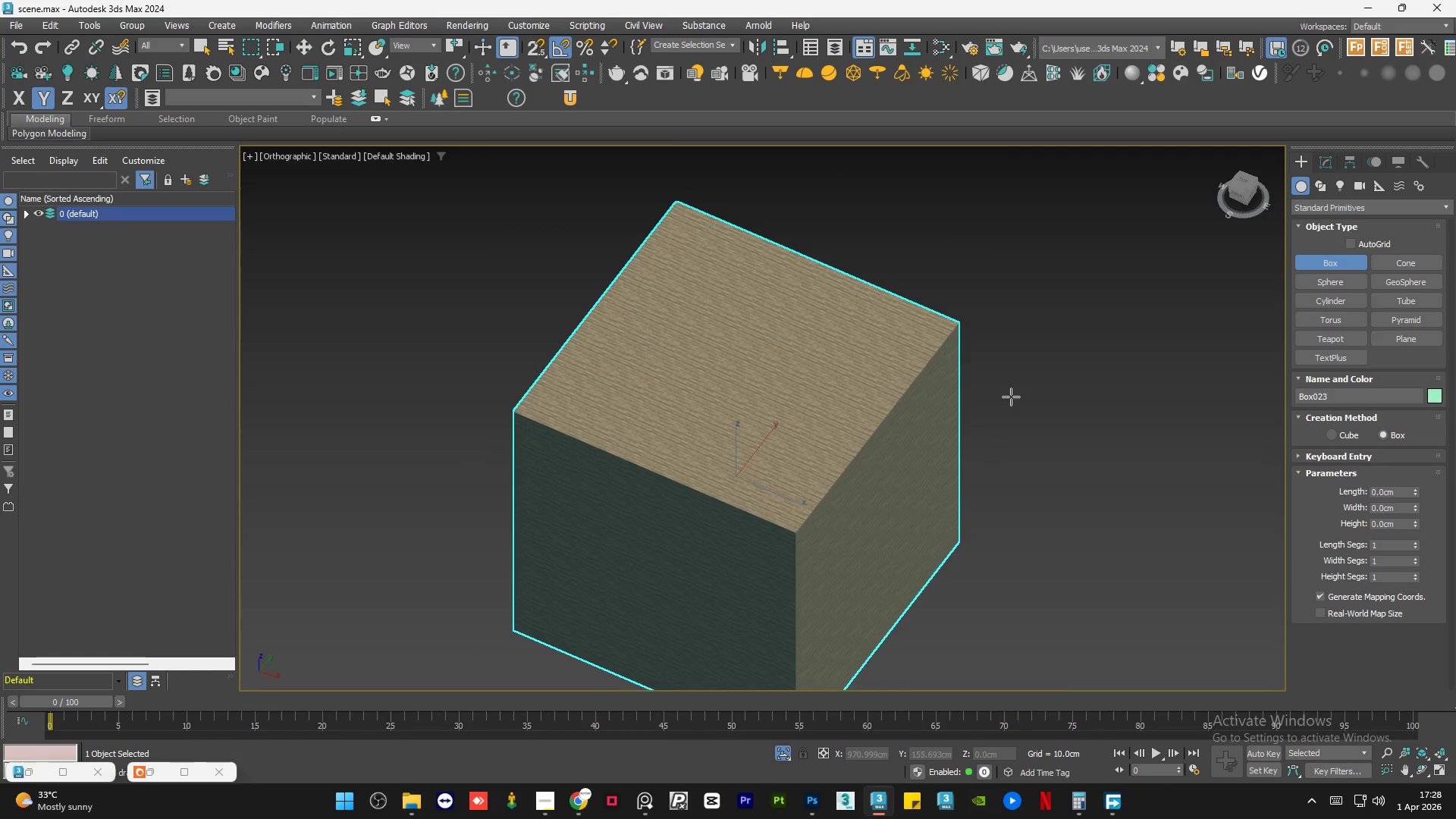 
scroll: coordinate [824, 500], scroll_direction: down, amount: 6.0
 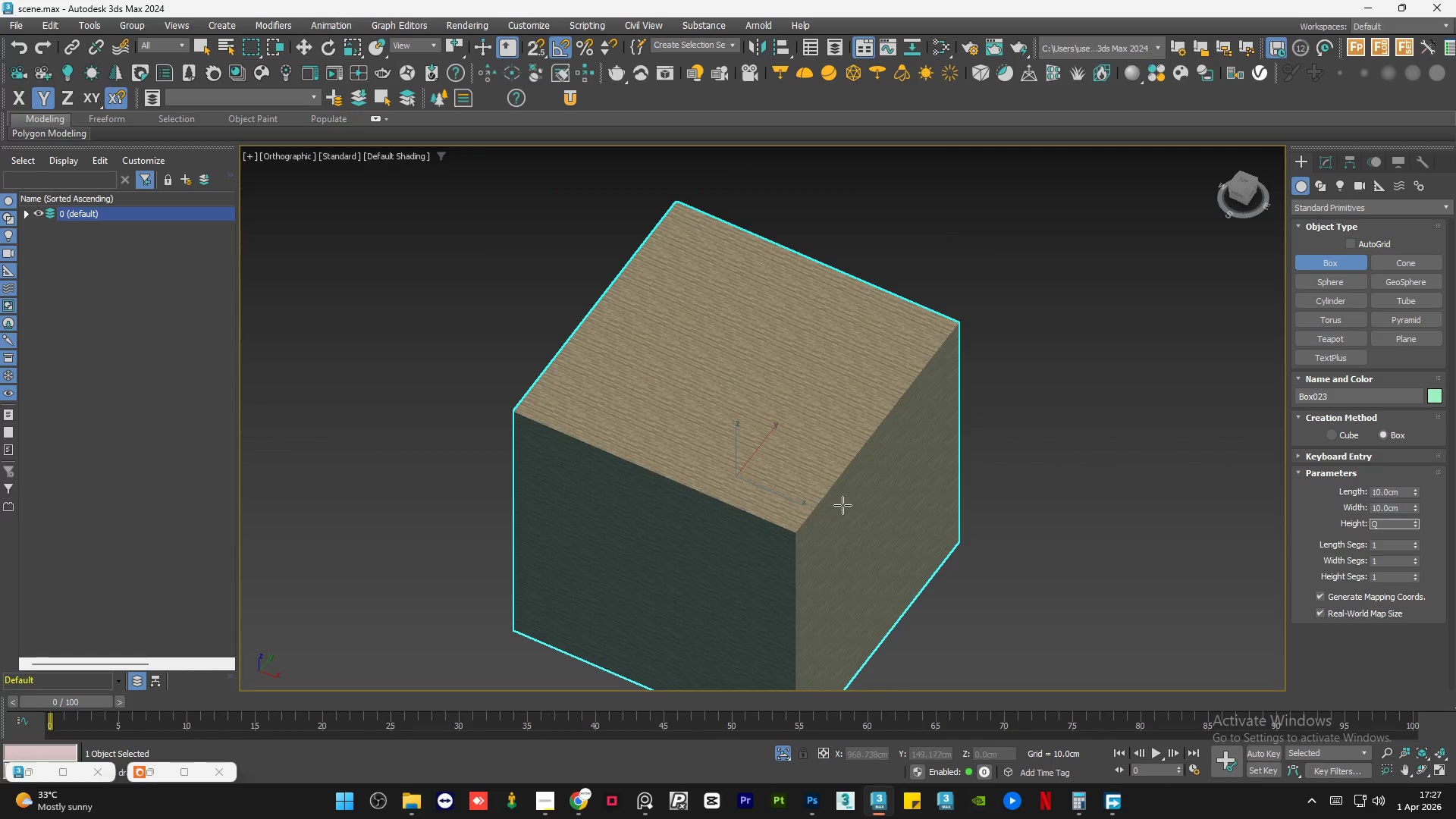 
key(Q)
 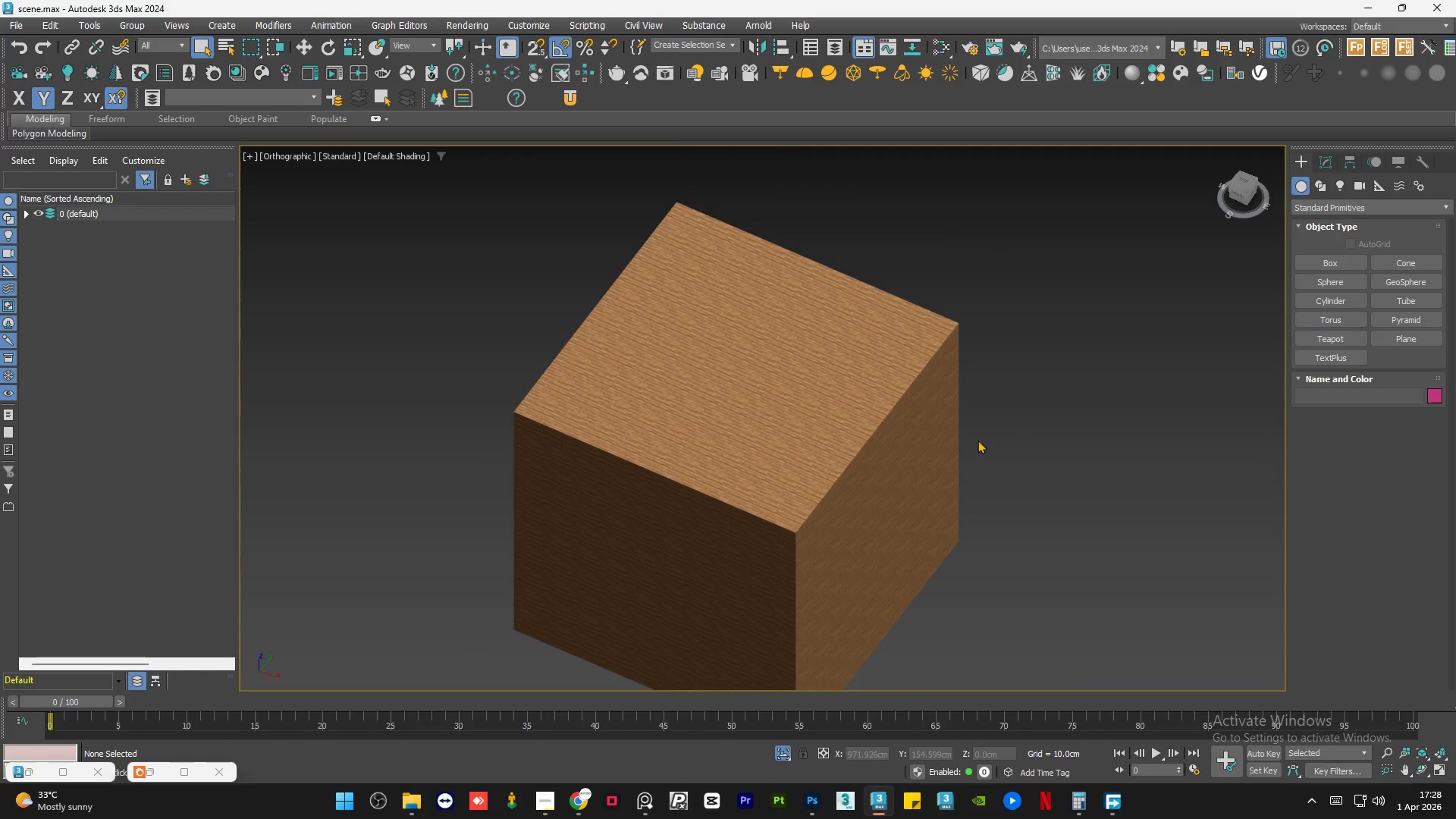 
double_click([839, 454])
 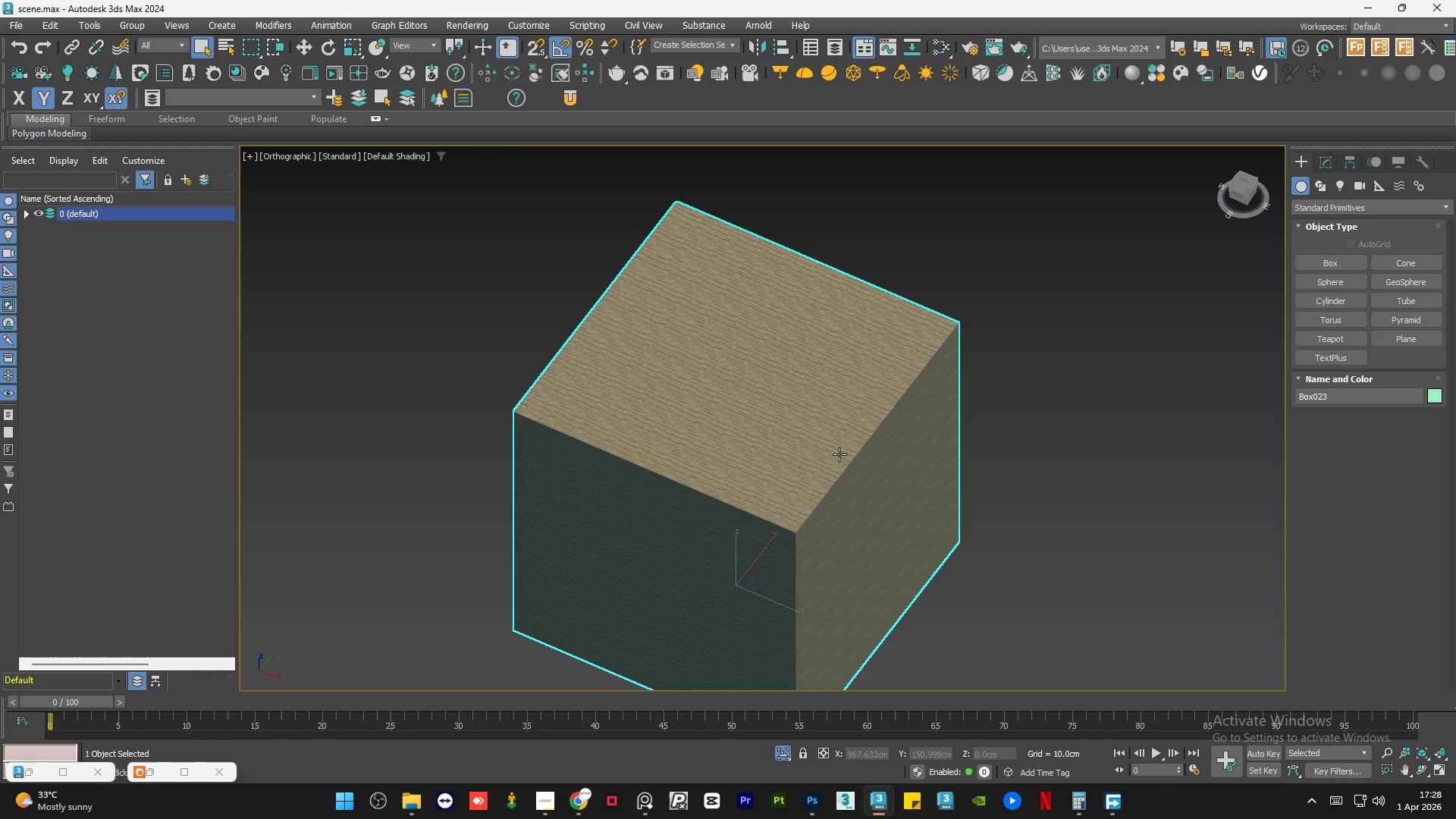 
key(Delete)
 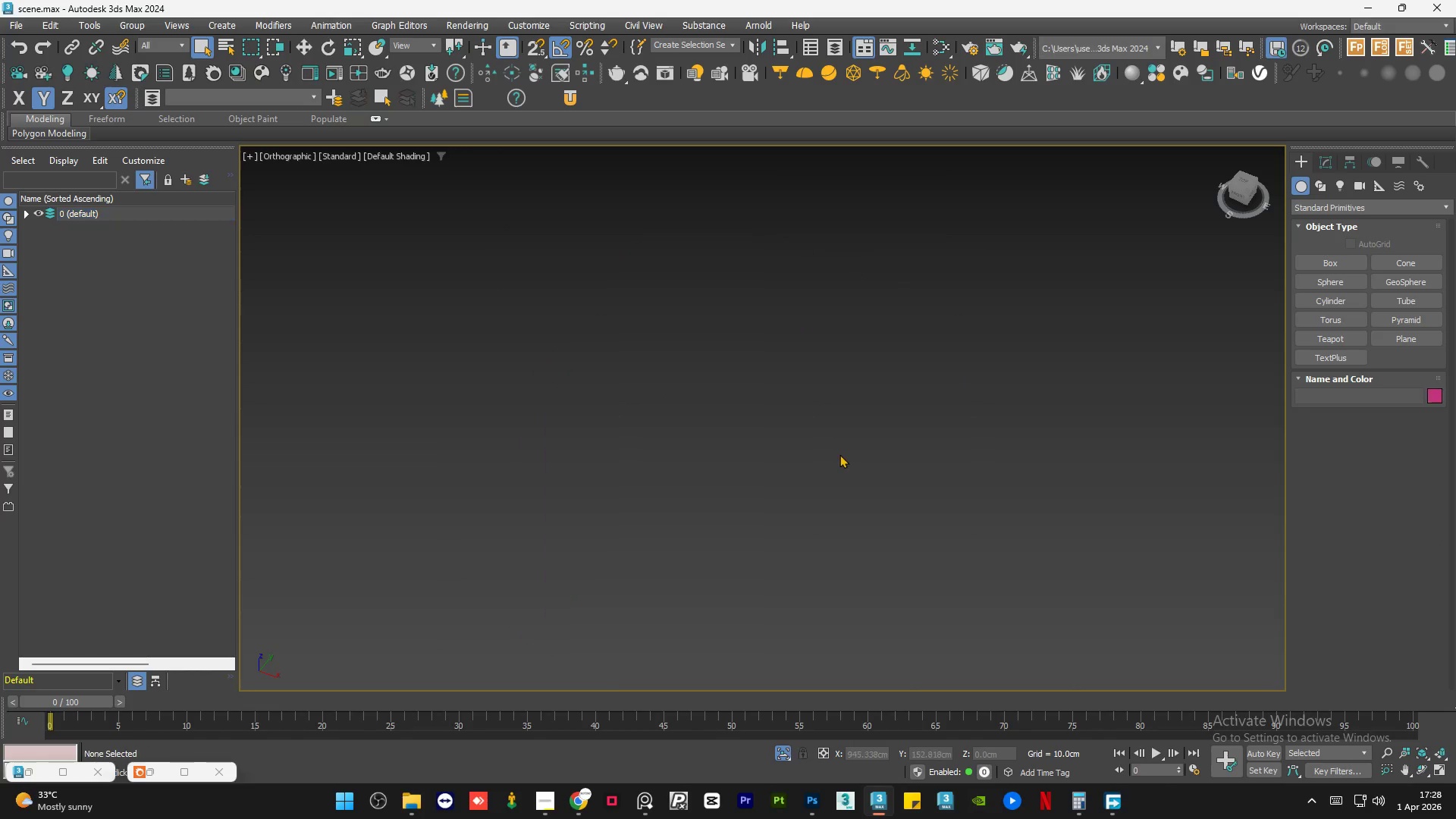 
scroll: coordinate [864, 525], scroll_direction: down, amount: 13.0
 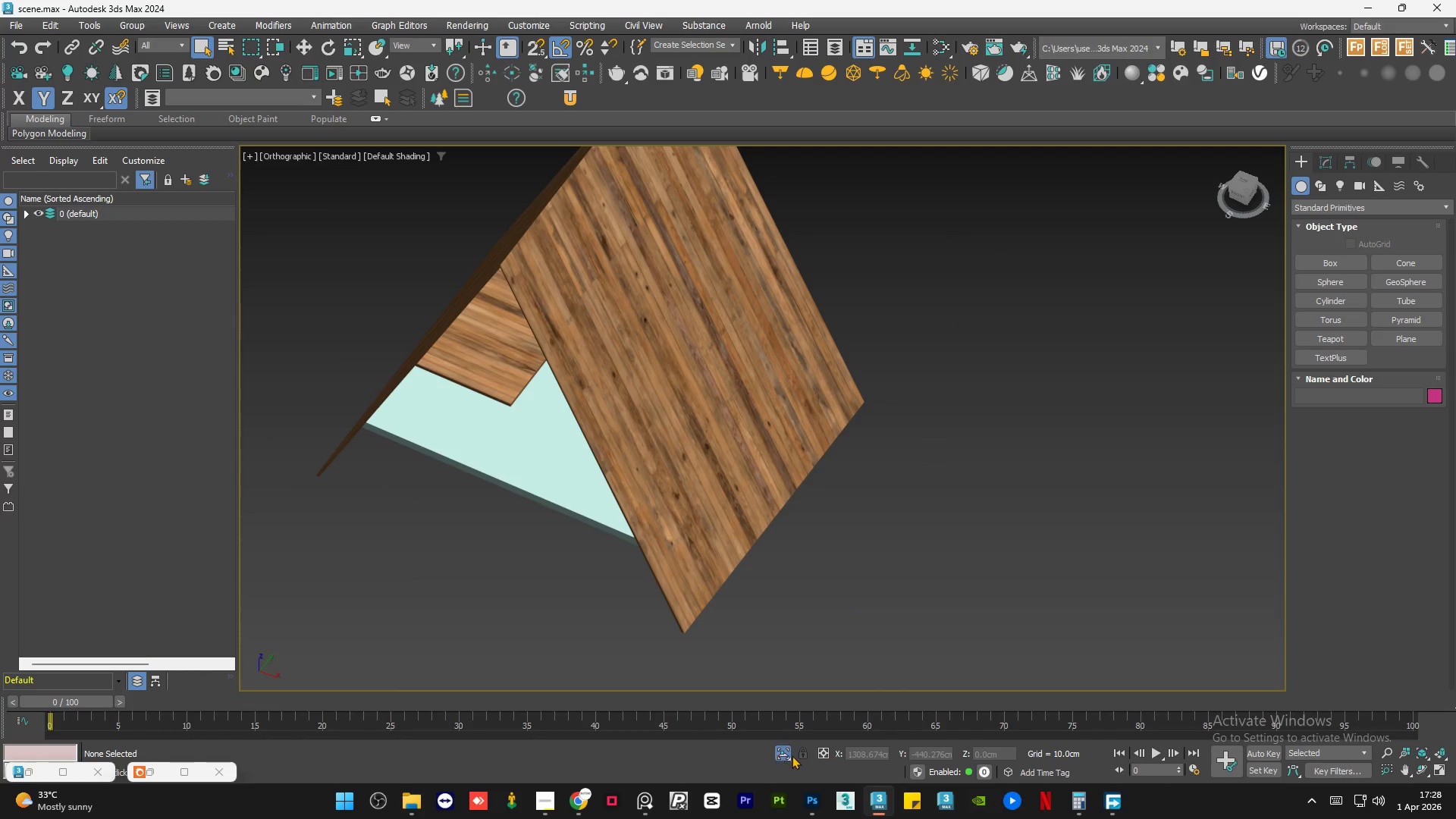 
left_click([777, 753])
 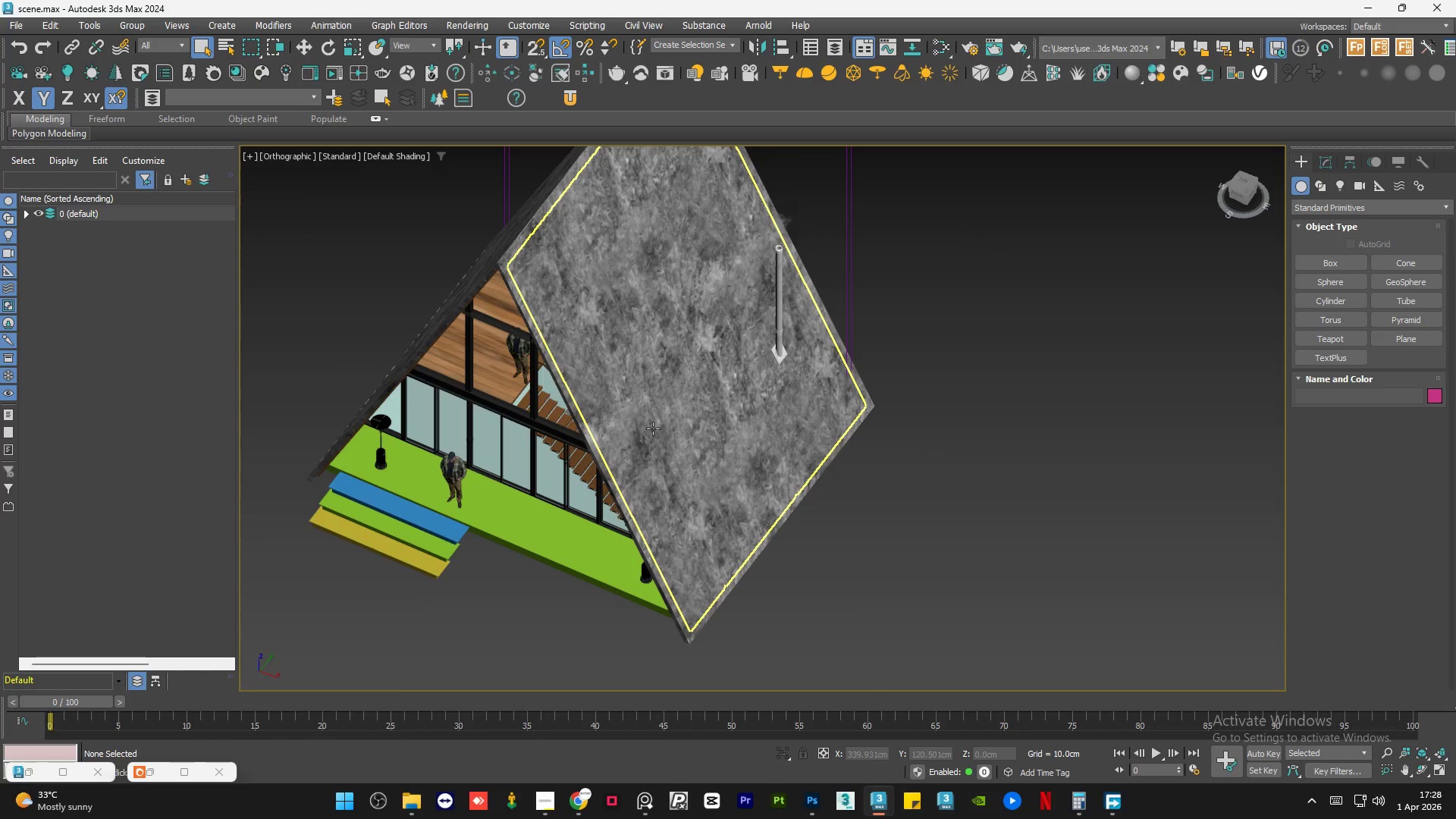 
hold_key(key=AltLeft, duration=0.7)
 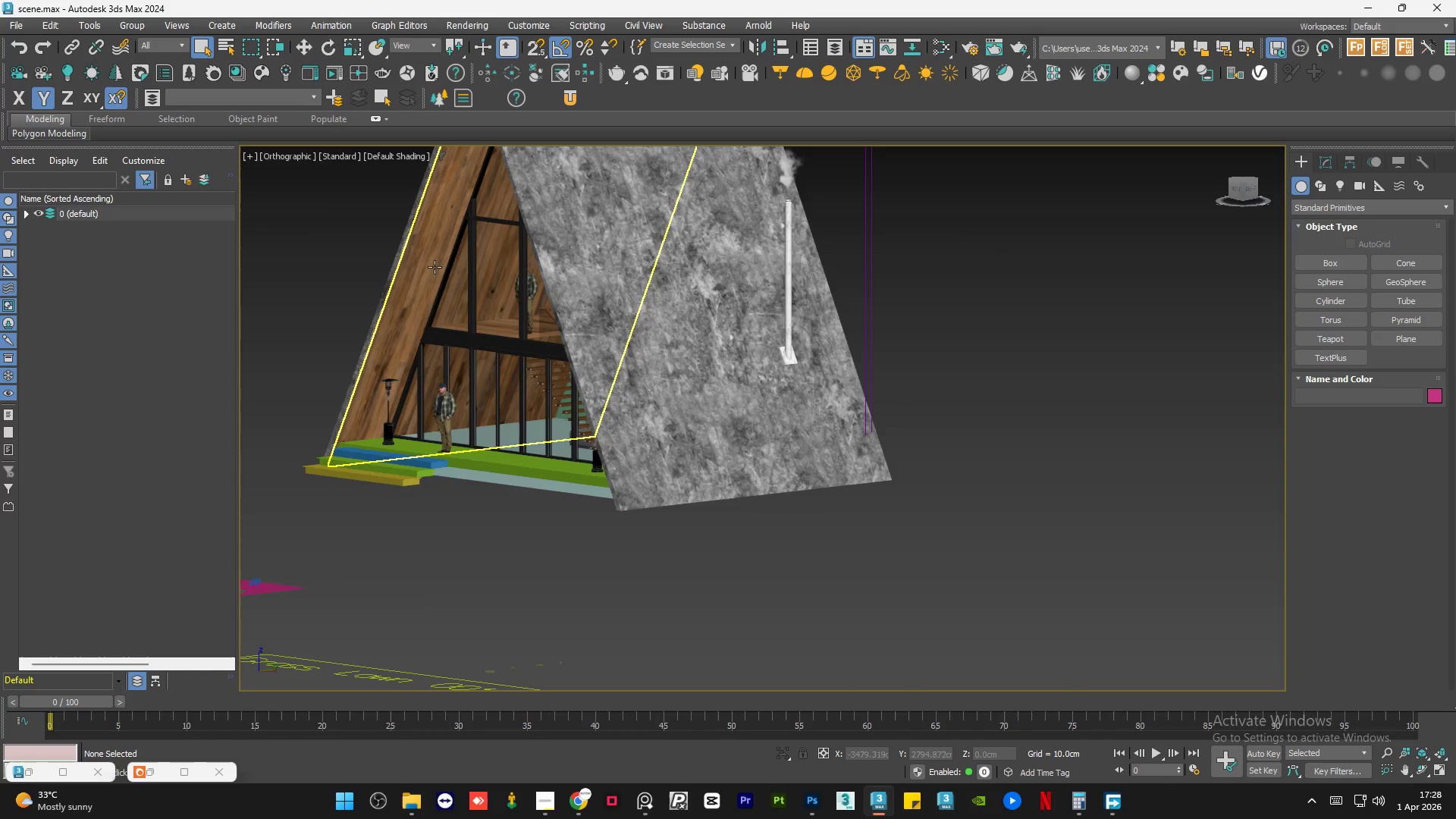 
left_click([433, 266])
 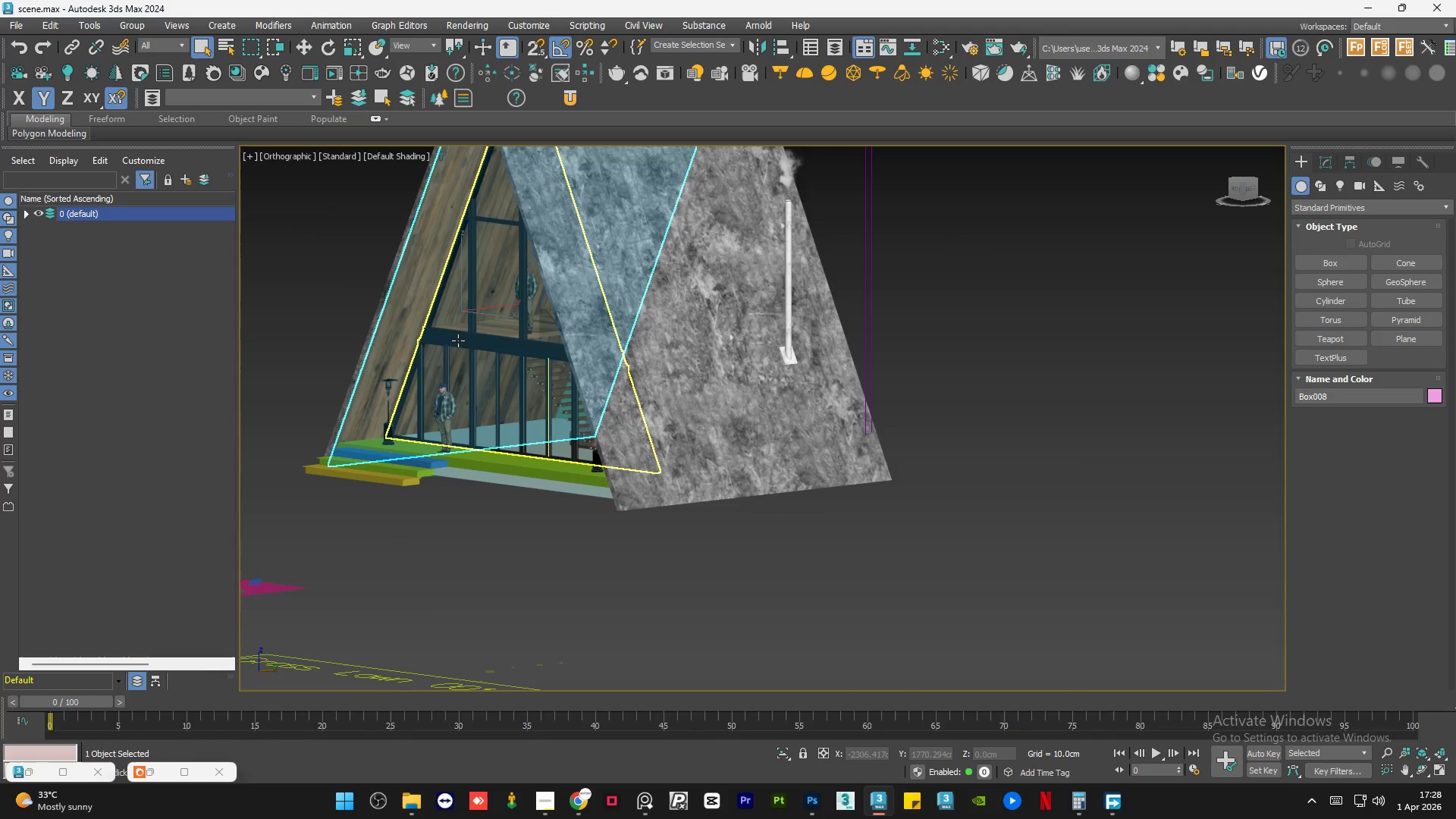 
hold_key(key=AltLeft, duration=0.86)
scroll: coordinate [850, 438], scroll_direction: down, amount: 1.0
 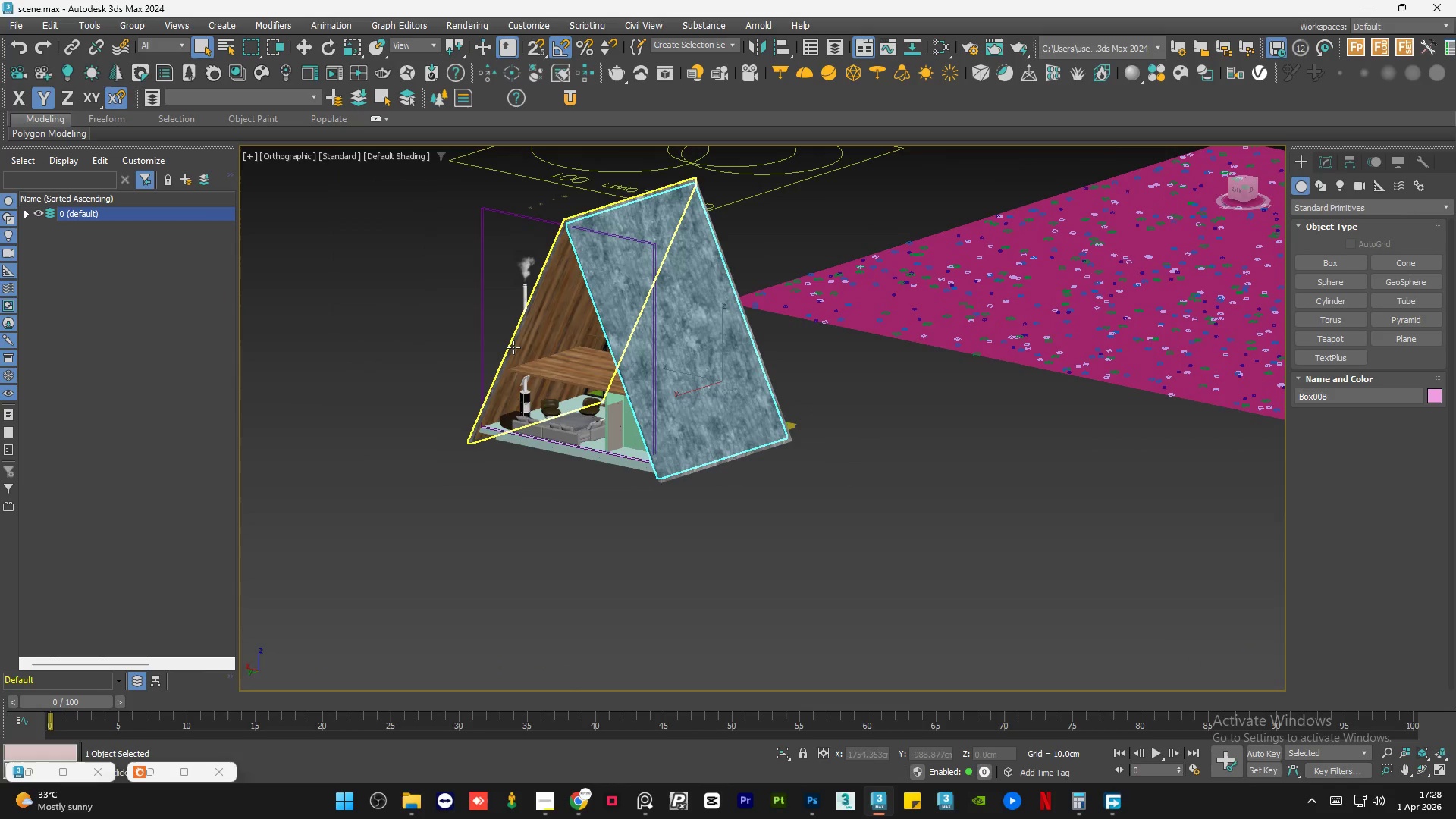 
hold_key(key=ControlLeft, duration=0.41)
left_click([545, 400])
 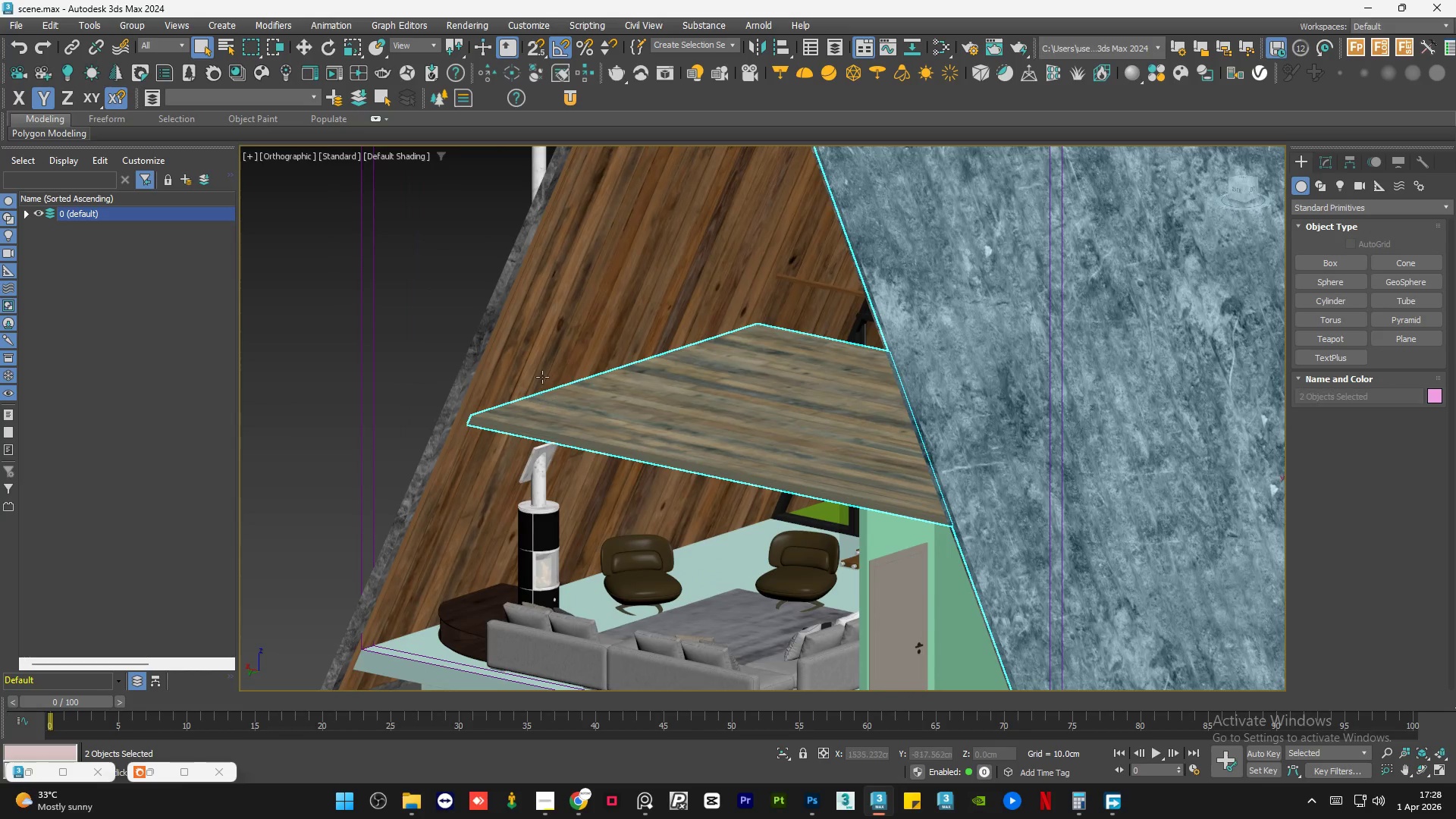 
scroll: coordinate [526, 358], scroll_direction: up, amount: 4.0
 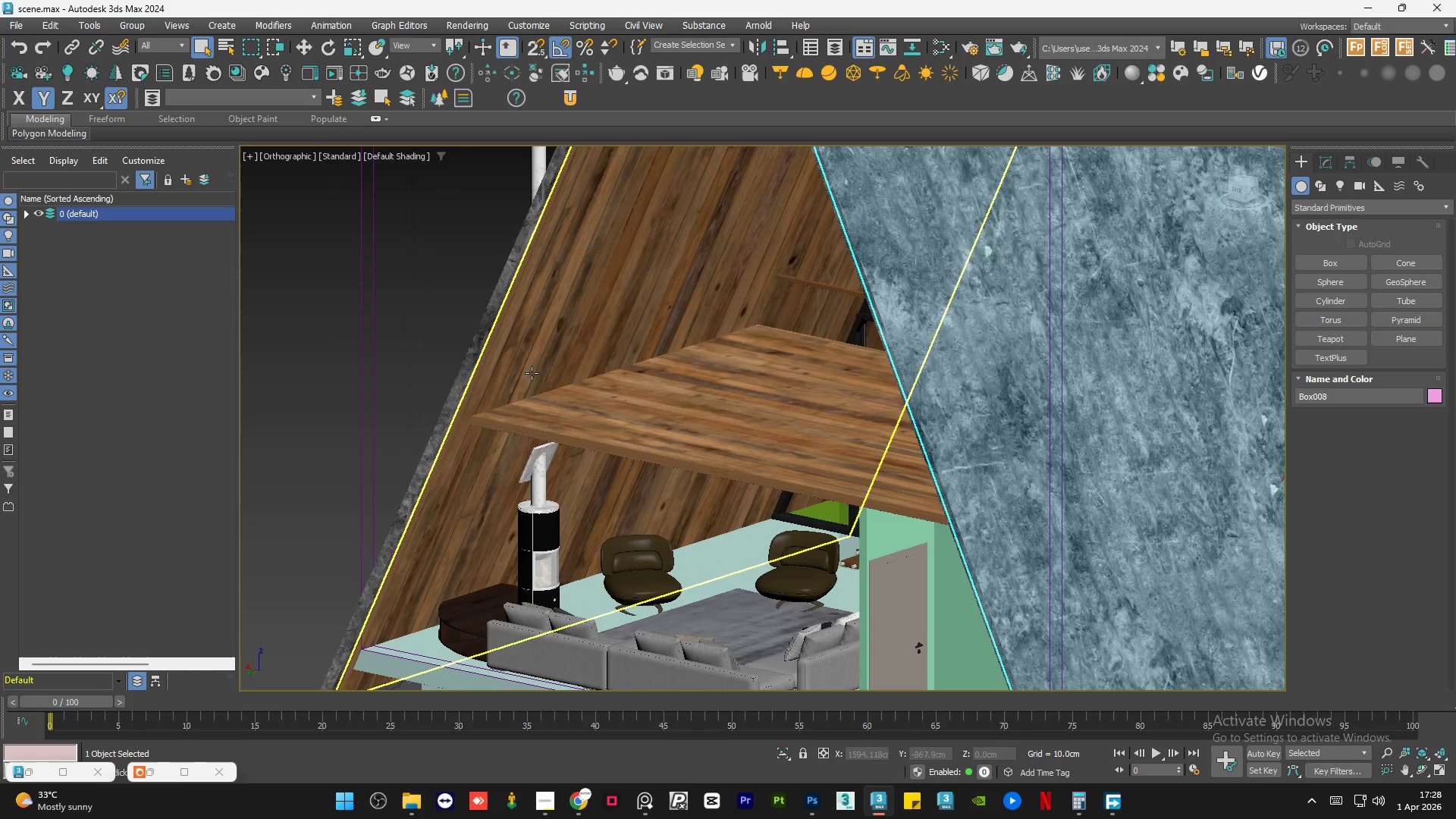 
hold_key(key=ControlLeft, duration=0.44)
double_click([544, 341])
 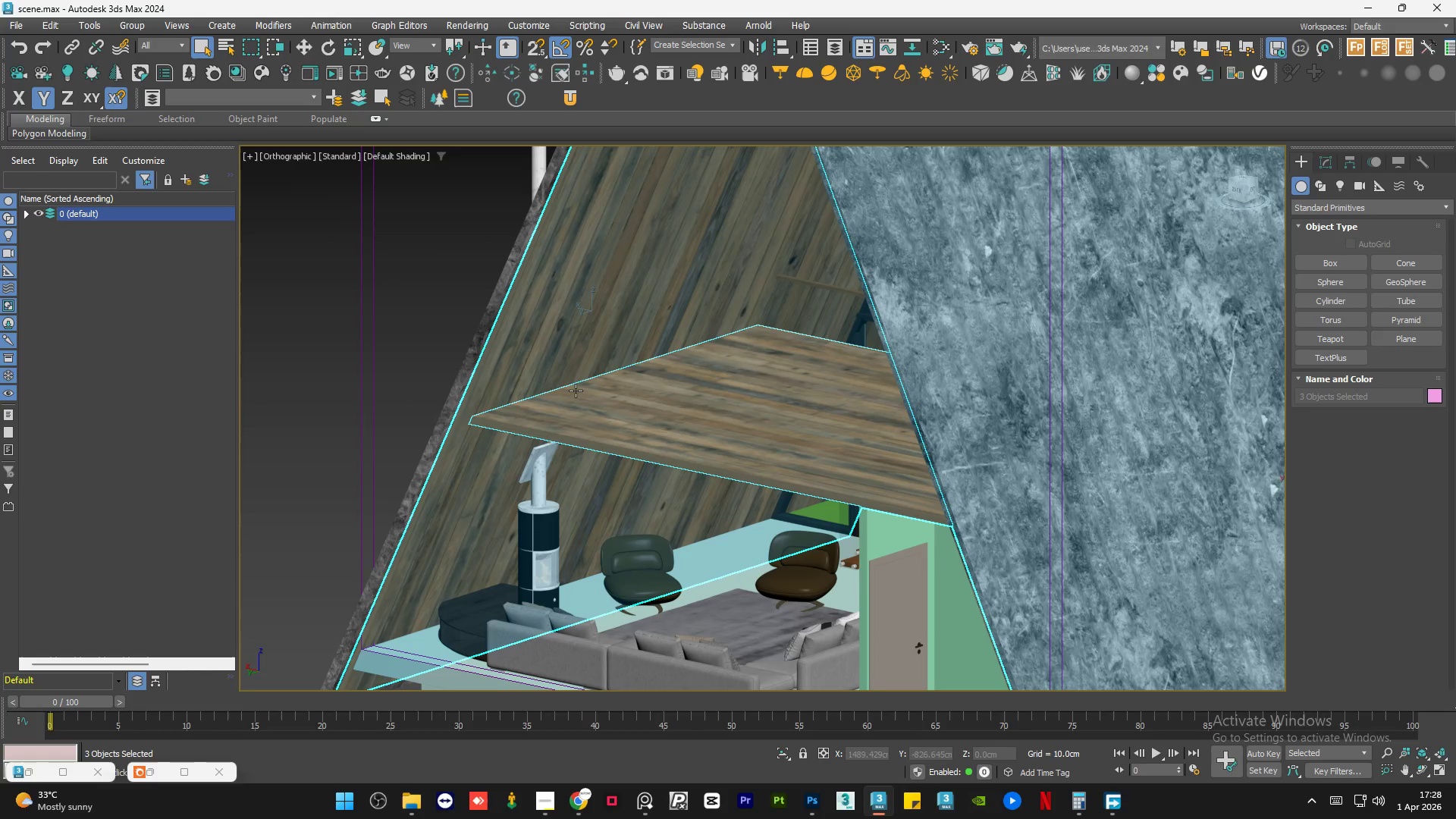 
hold_key(key=AltLeft, duration=0.89)
 